 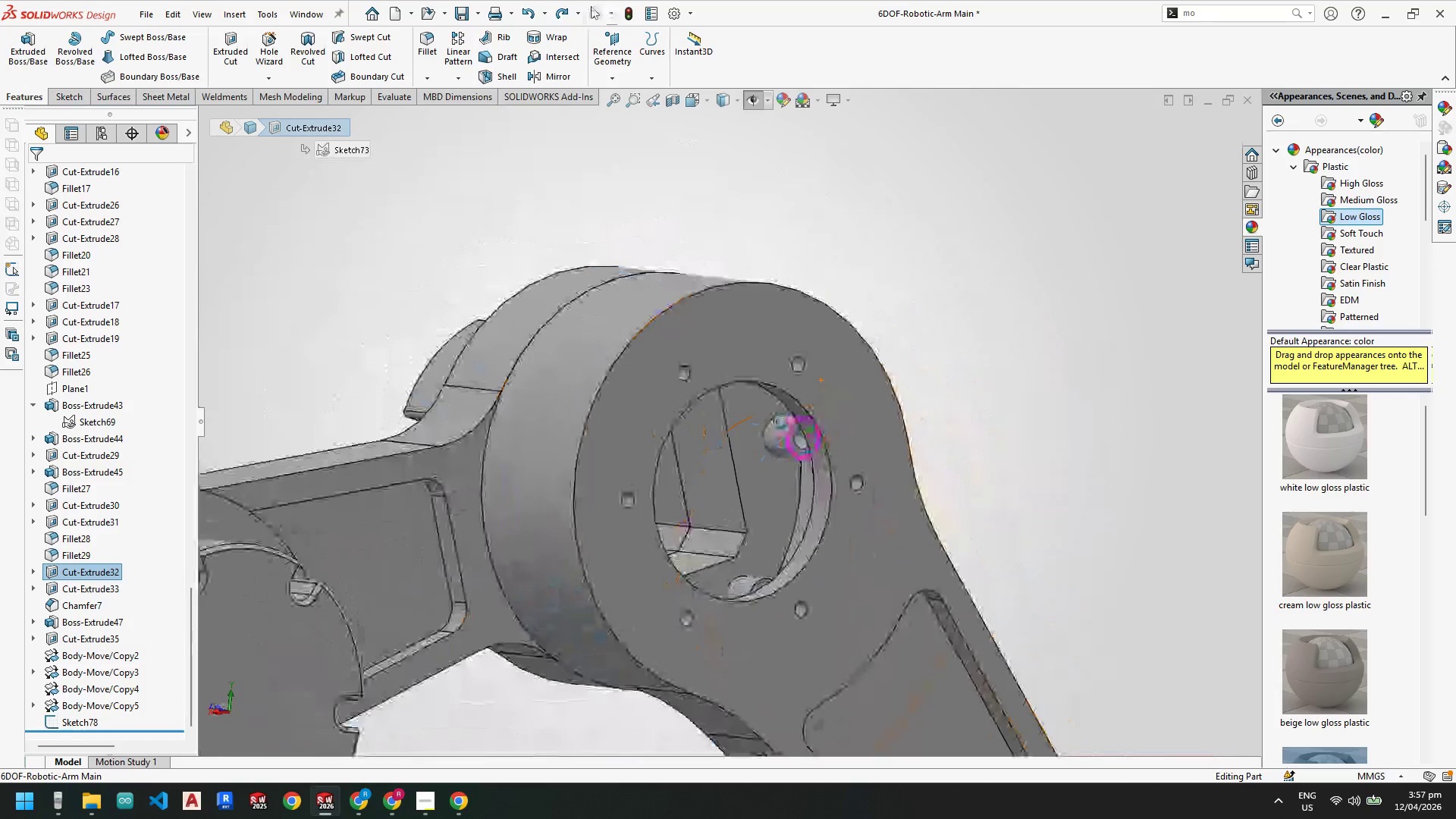 
scroll: coordinate [608, 501], scroll_direction: up, amount: 1.0
 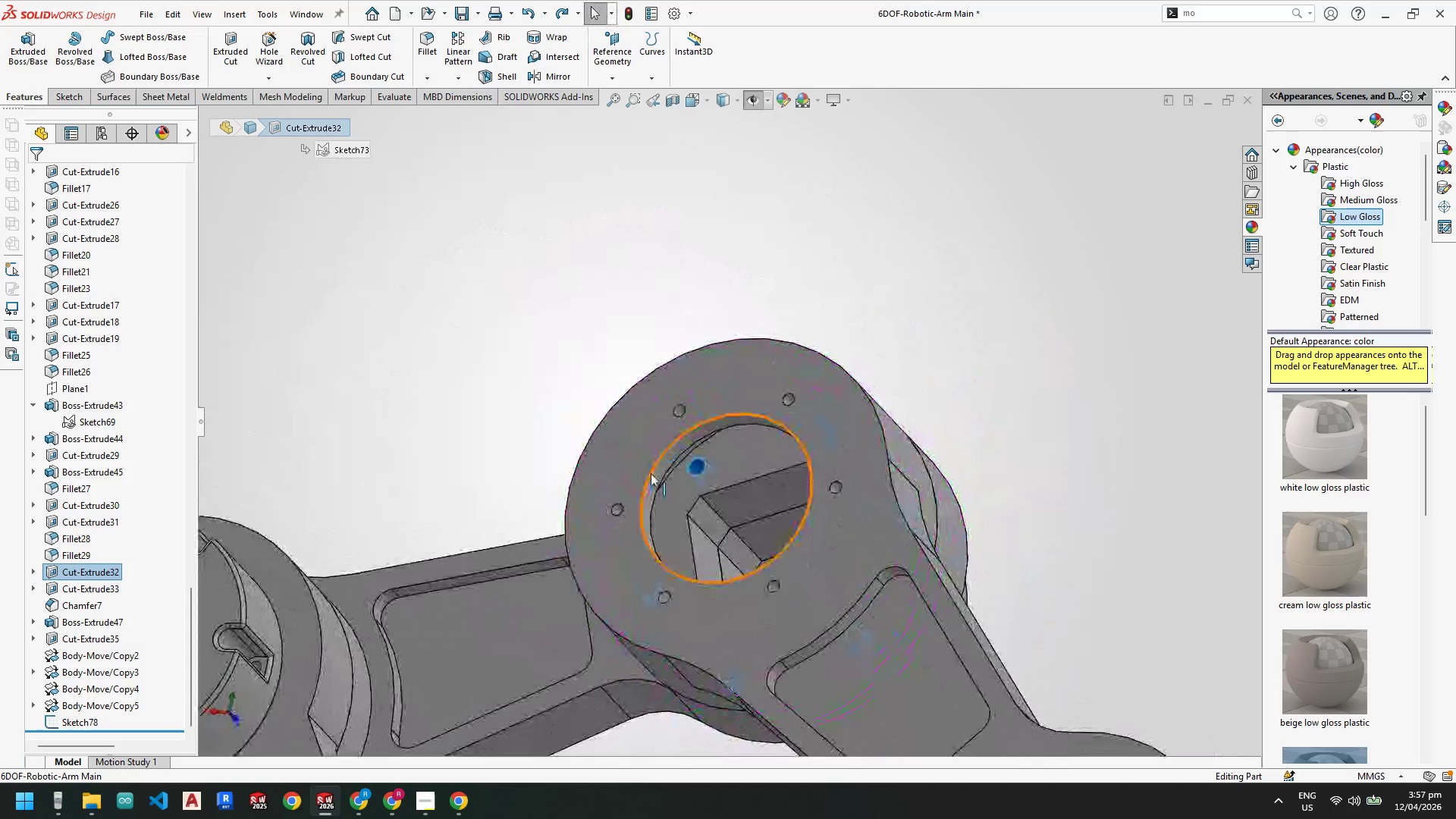 
key(Escape)
 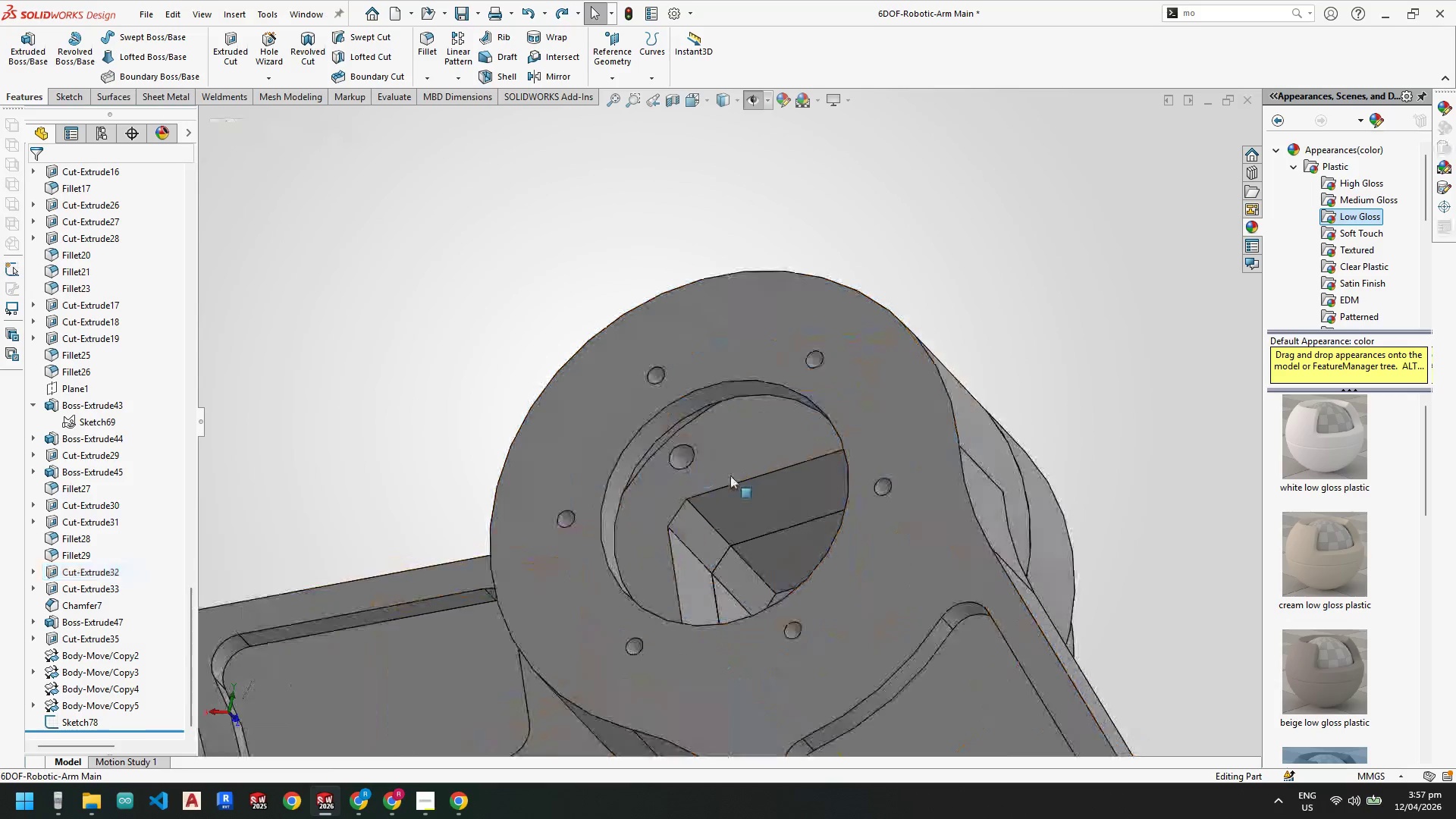 
scroll: coordinate [730, 475], scroll_direction: down, amount: 3.0
 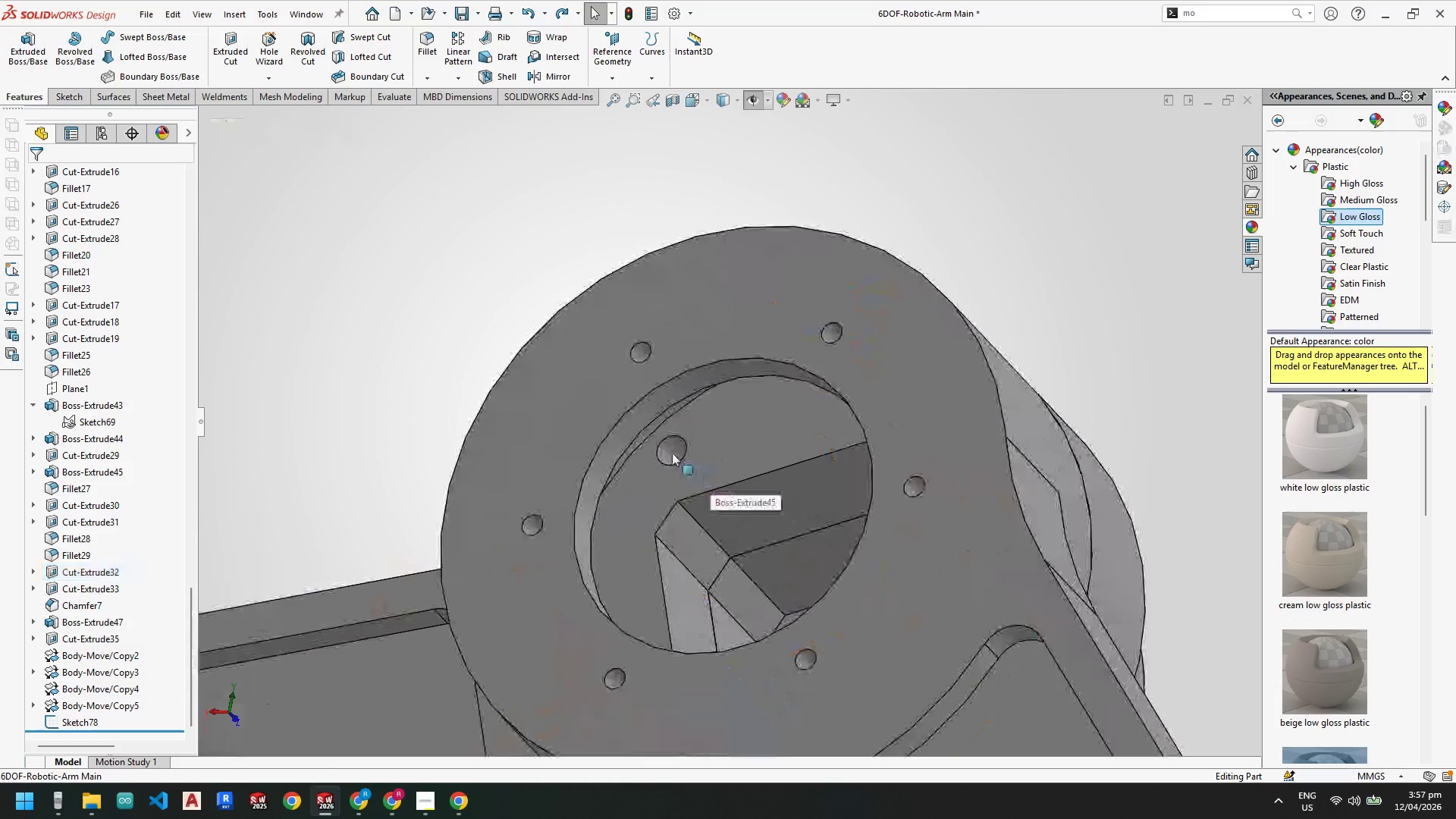 
left_click([672, 453])
 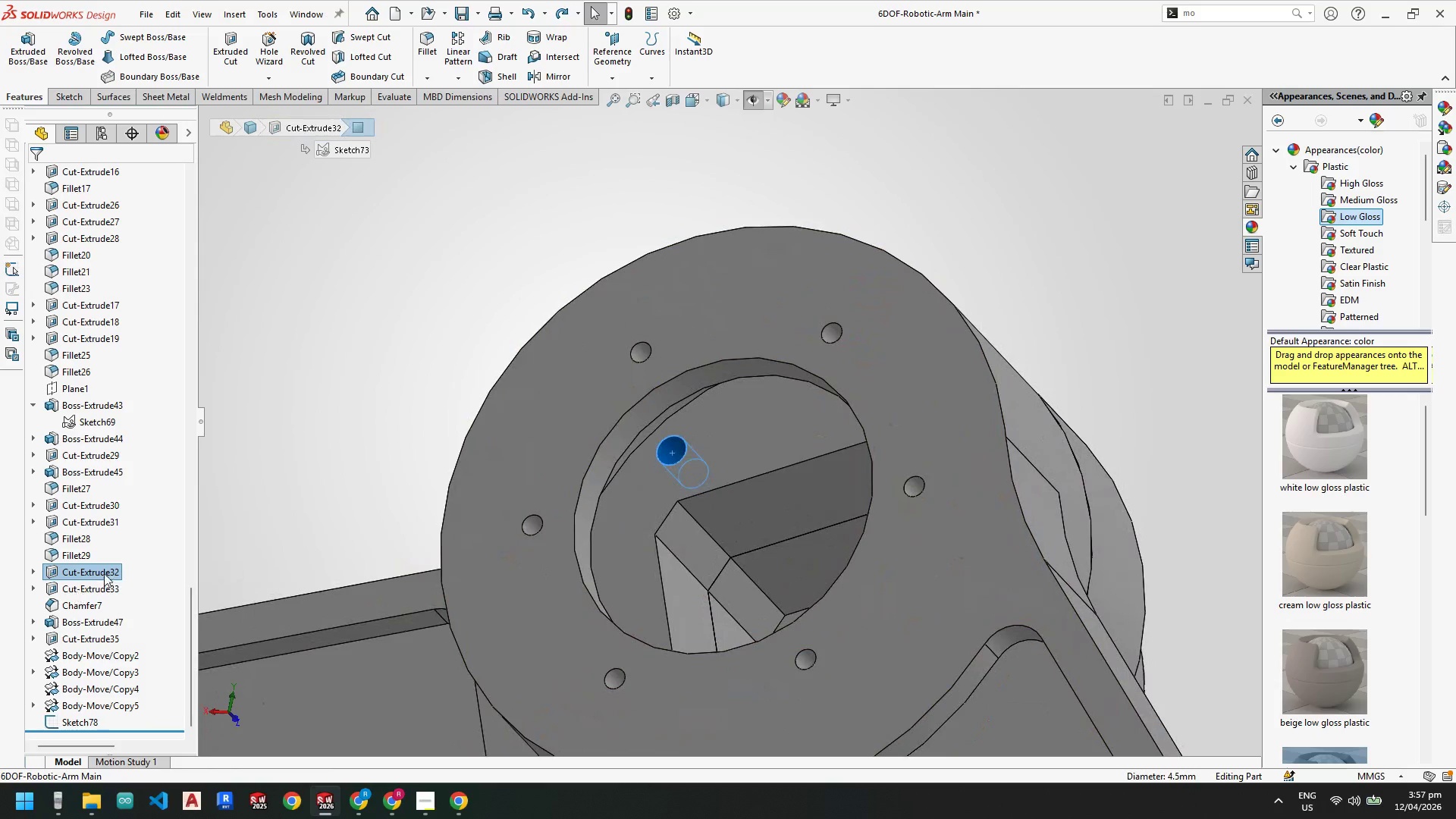 
left_click([101, 572])
 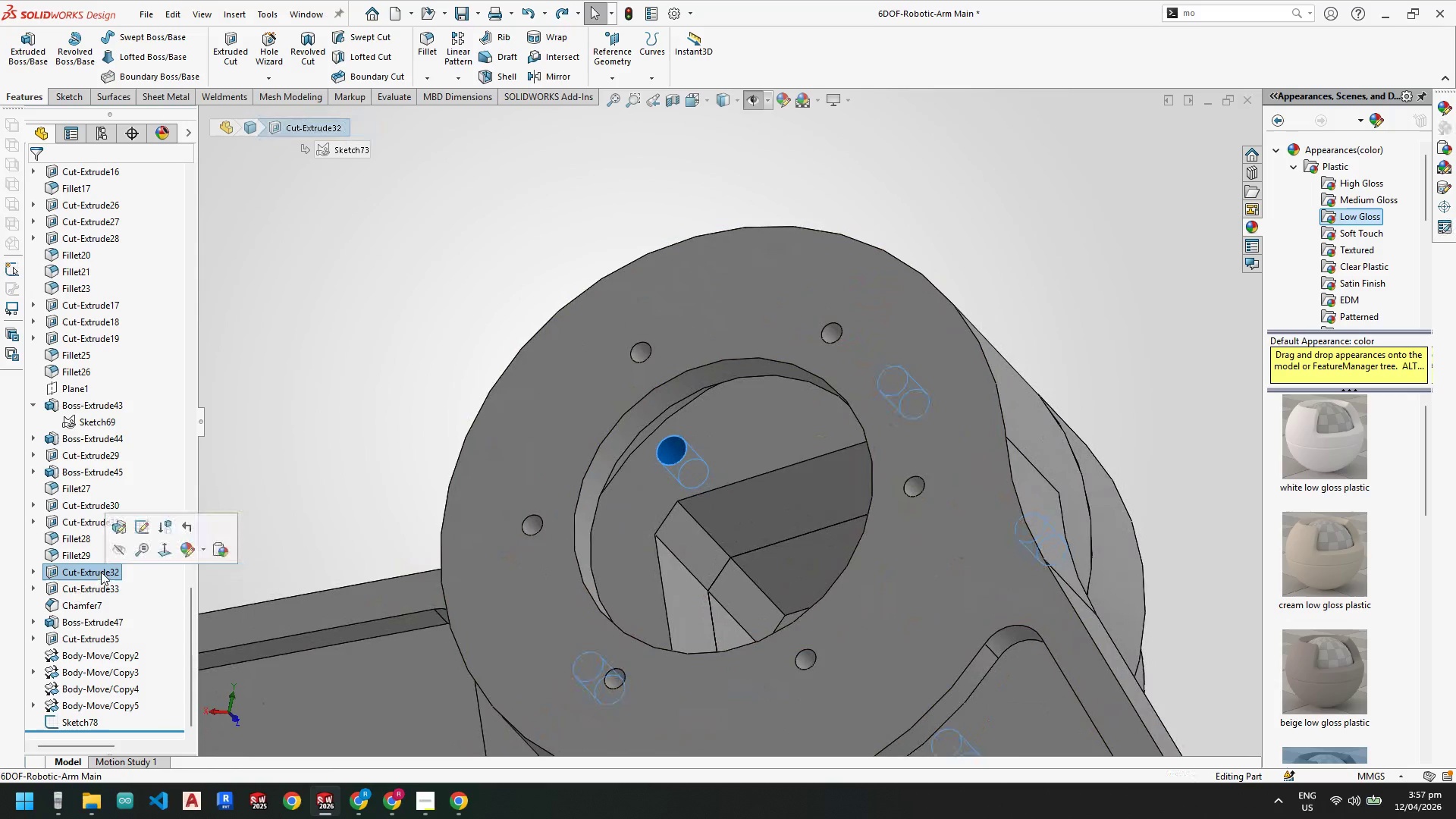 
right_click([101, 572])
 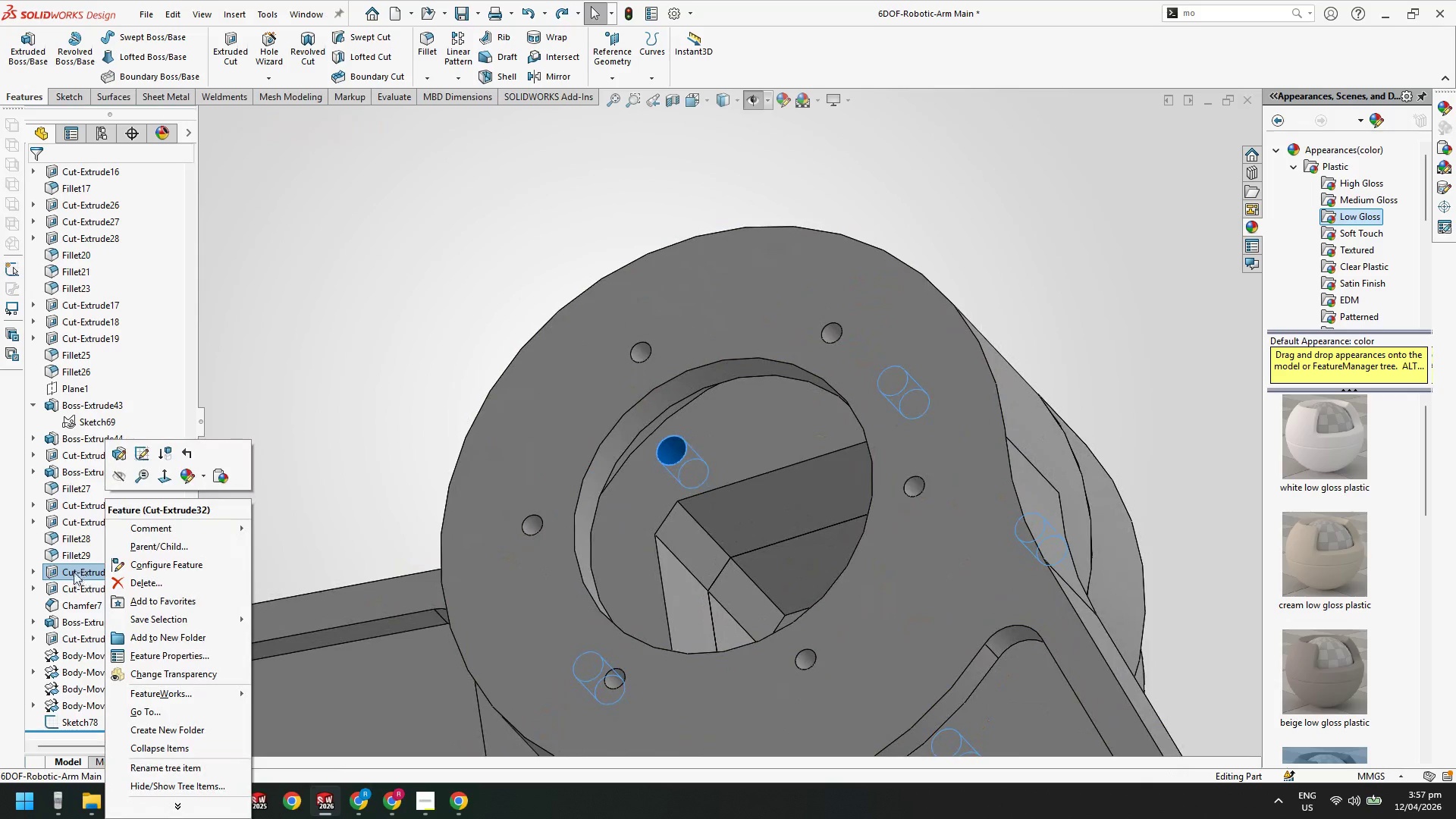 
key(Escape)
 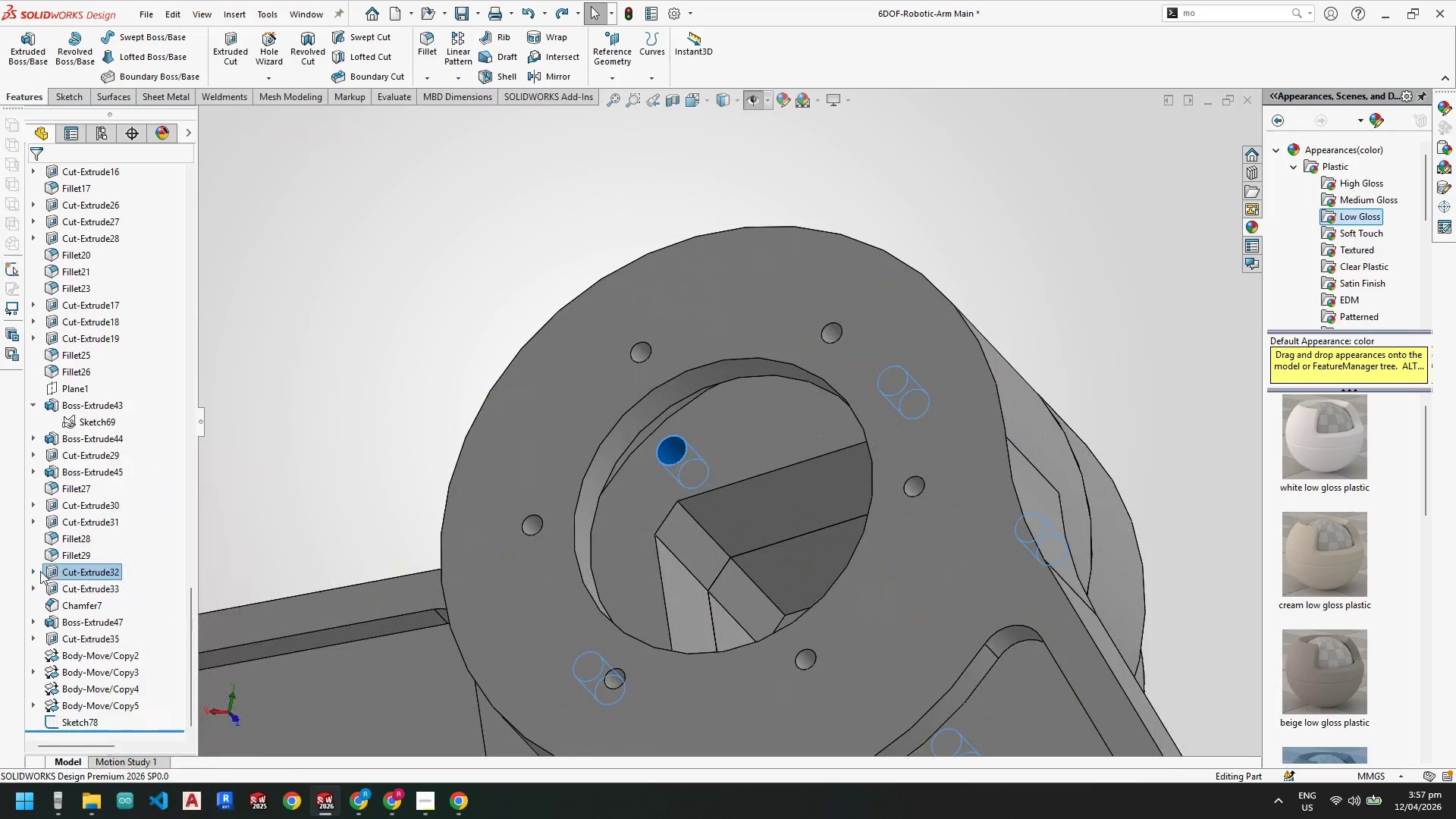 
left_click([40, 571])
 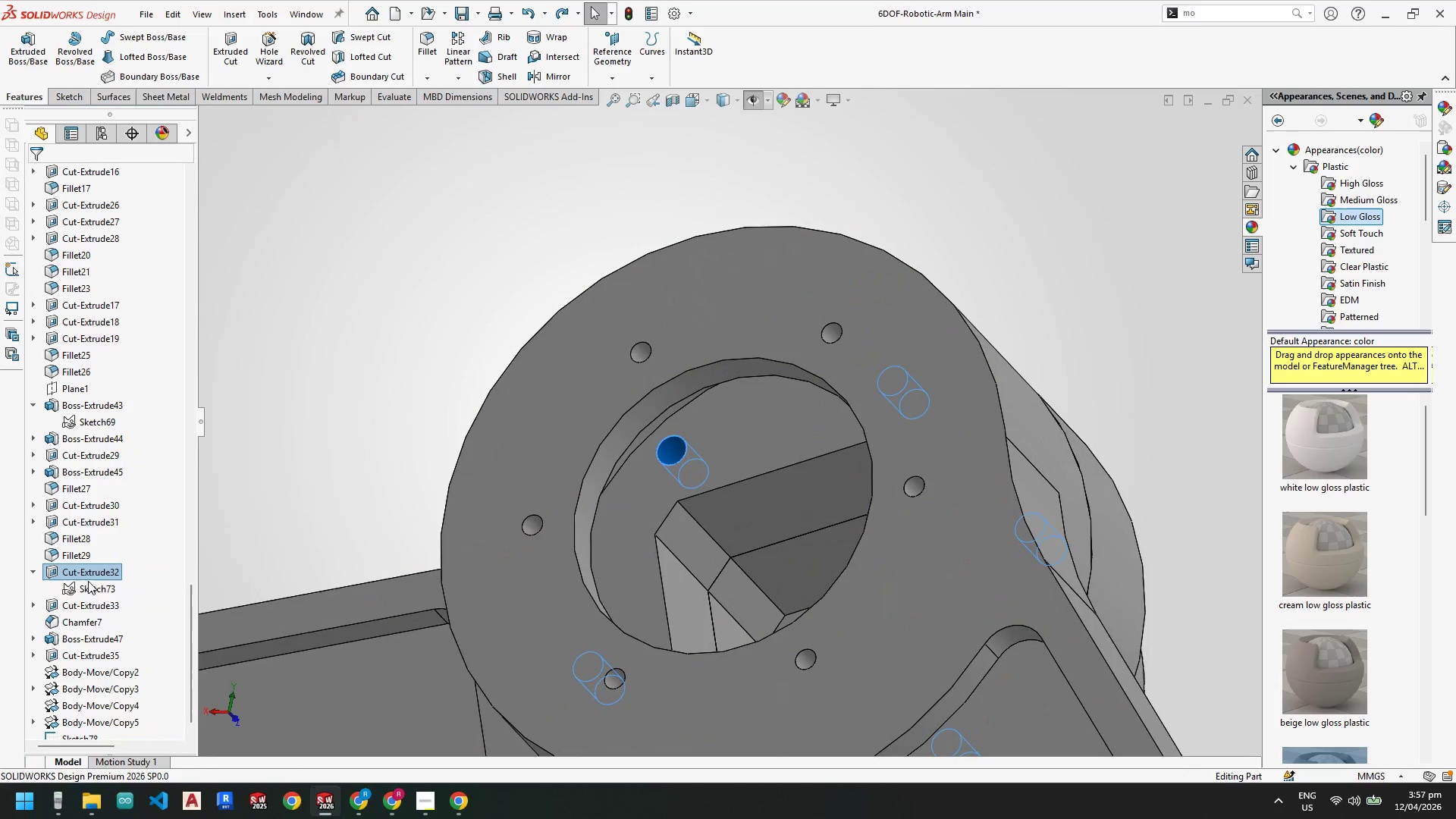 
left_click([89, 586])
 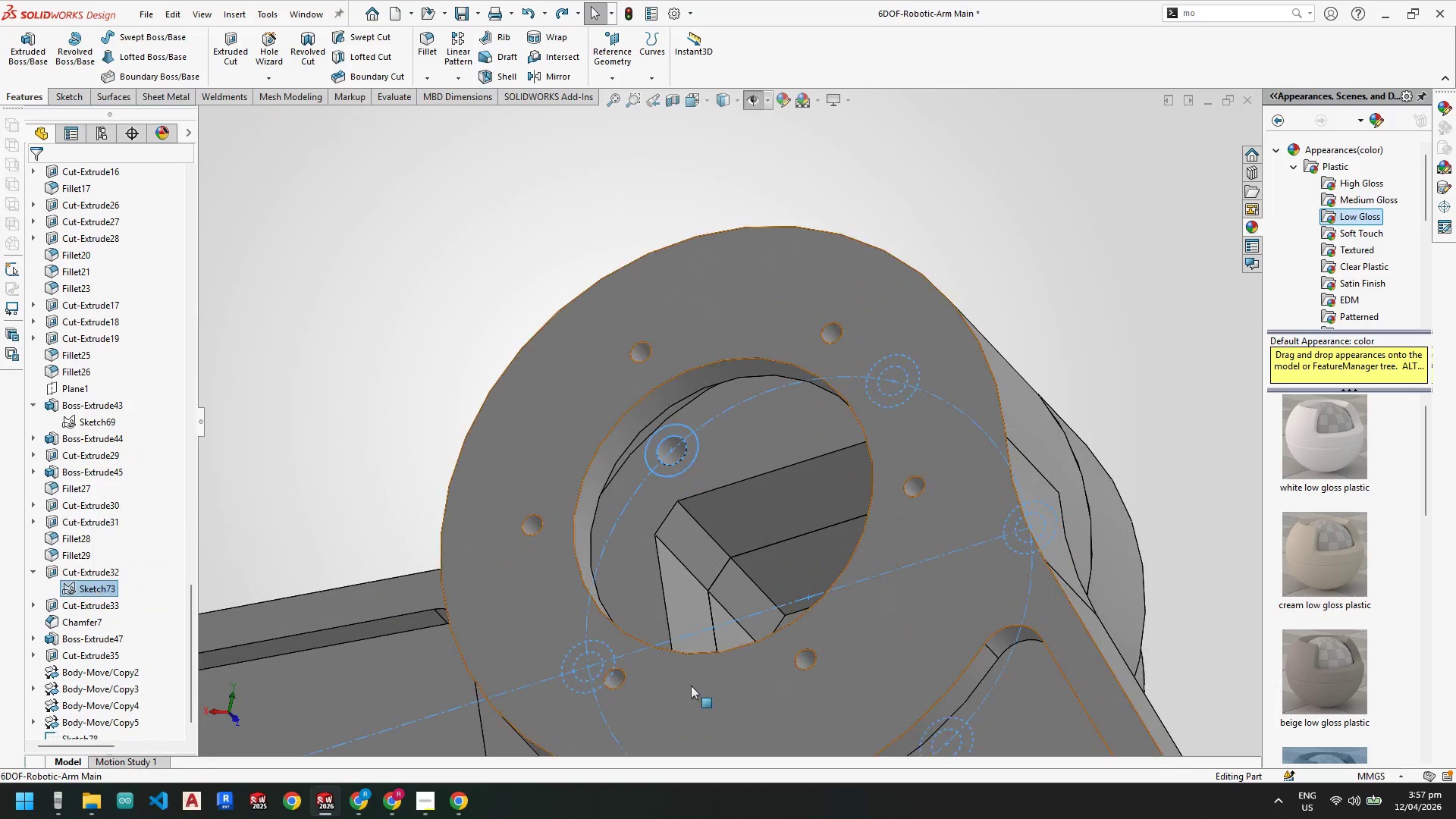 
scroll: coordinate [795, 613], scroll_direction: up, amount: 5.0
 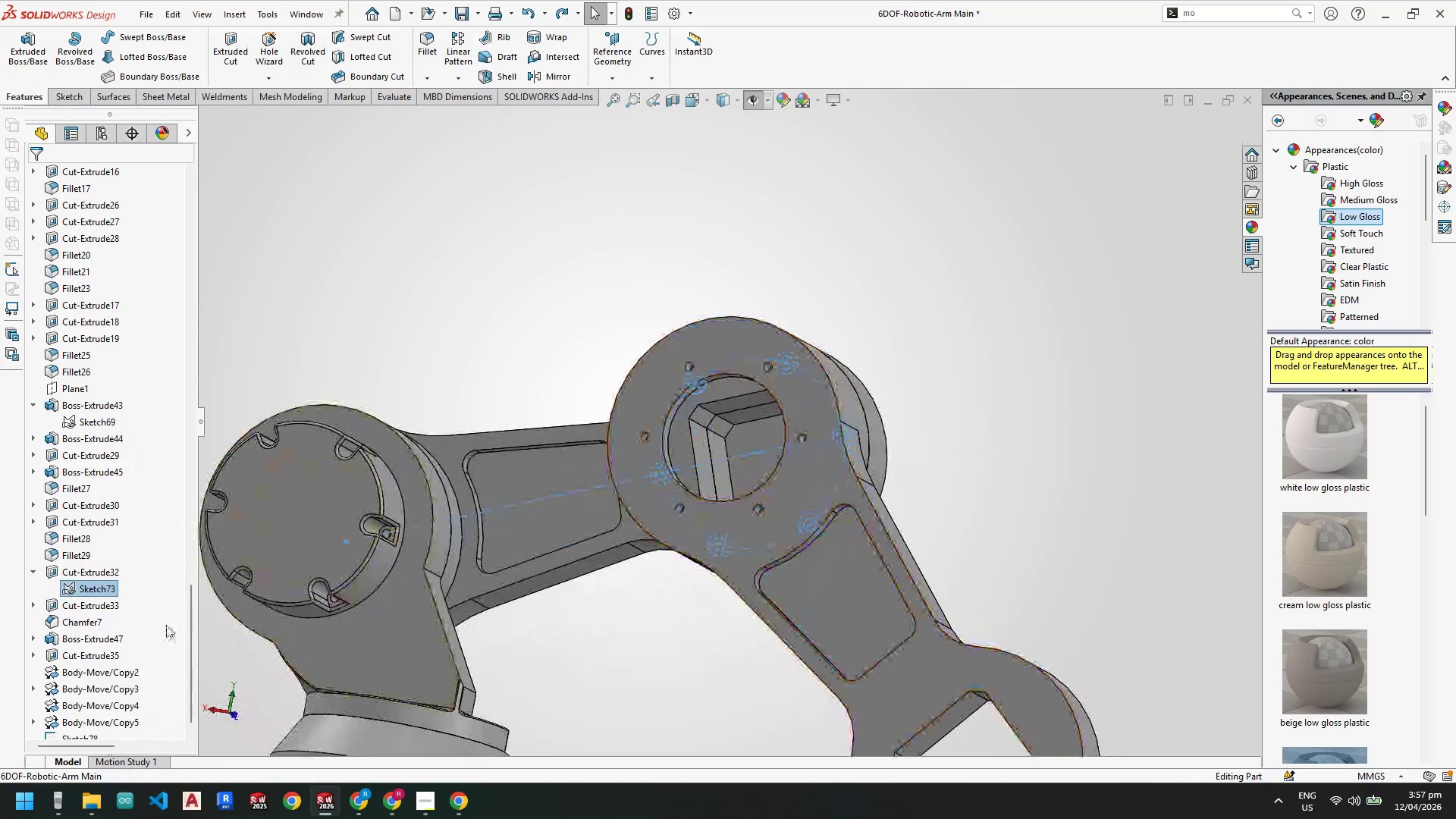 
key(Escape)
 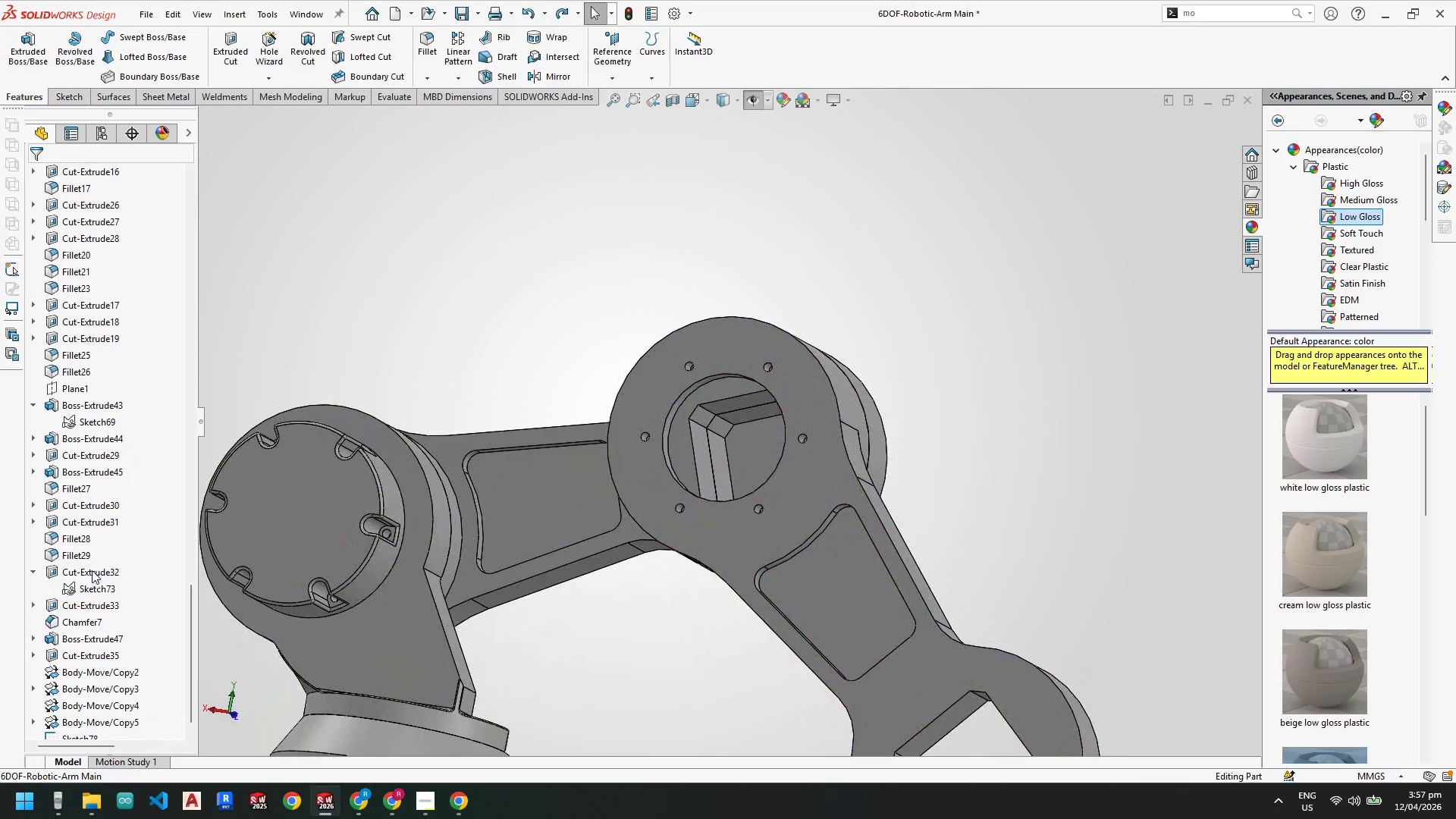 
left_click([92, 570])
 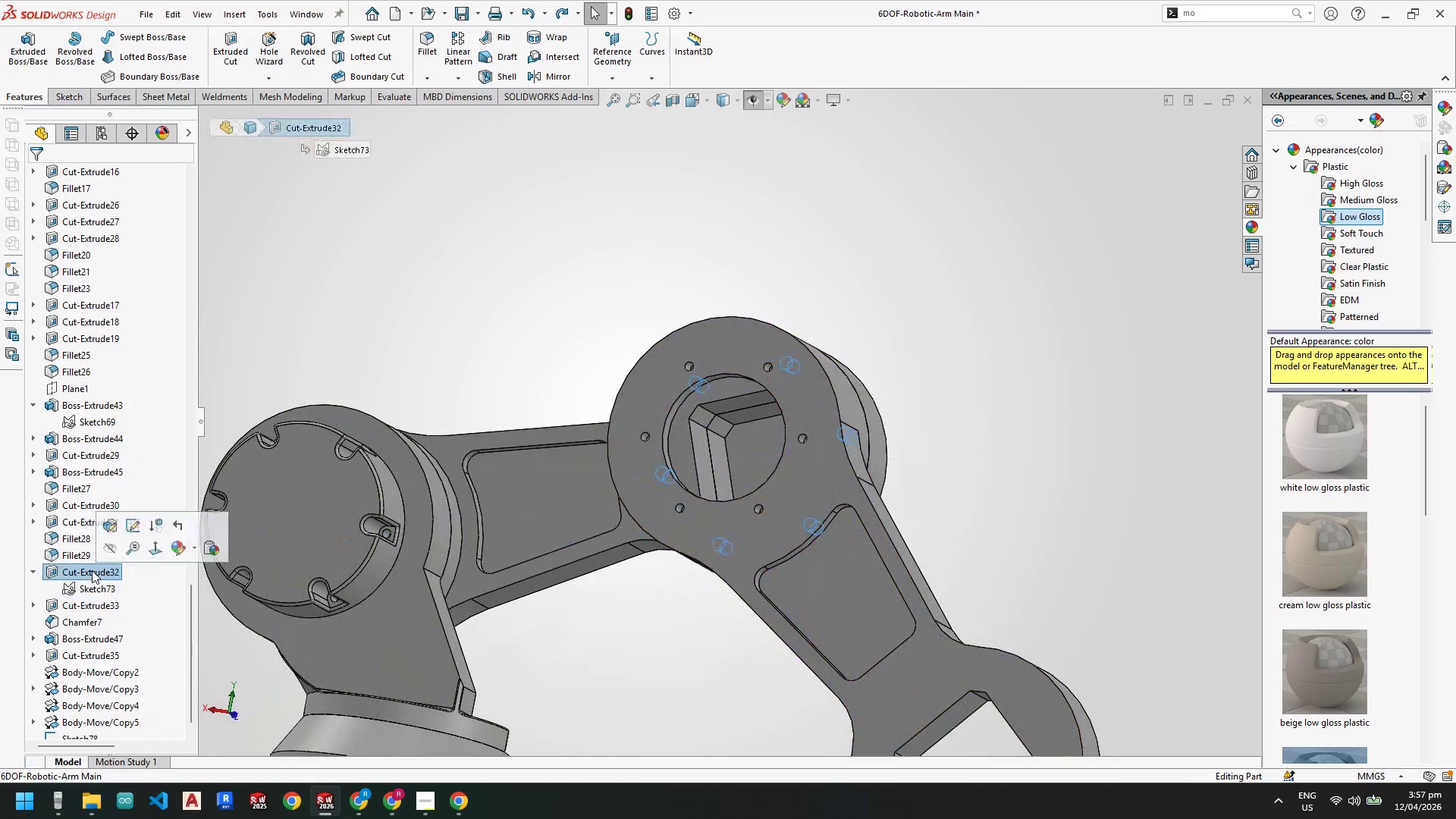 
key(Delete)
 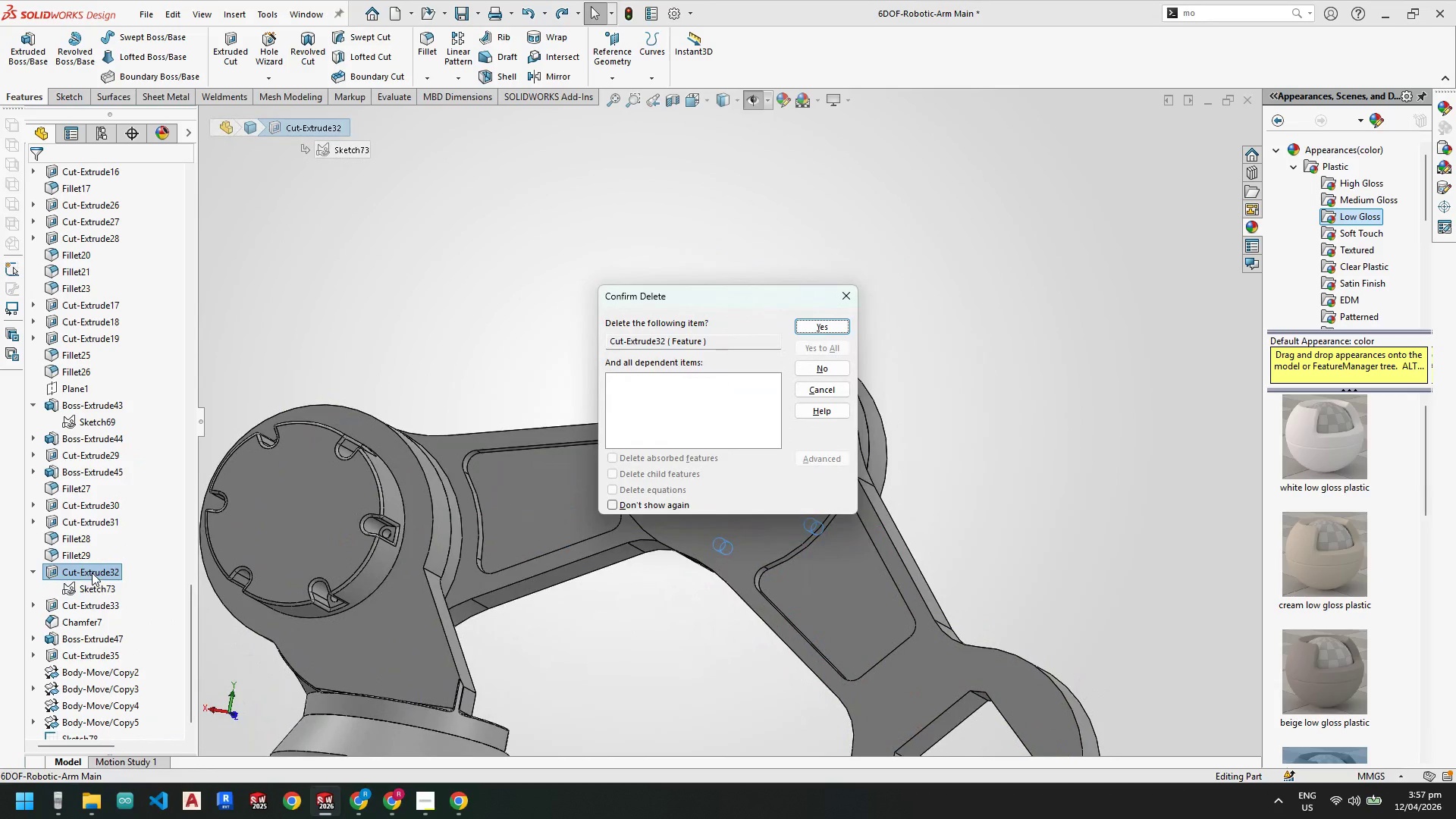 
key(Enter)
 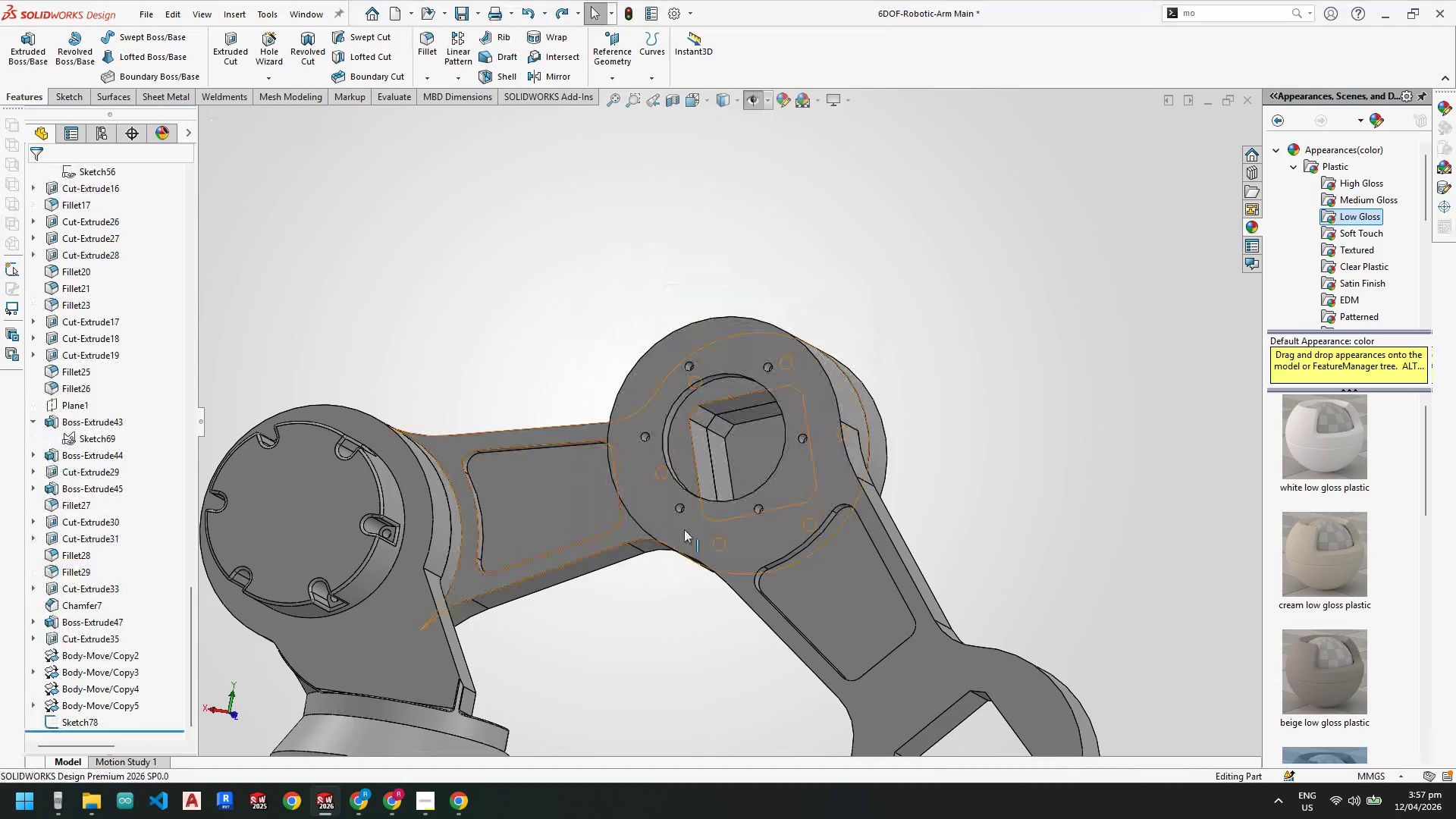 
scroll: coordinate [684, 424], scroll_direction: down, amount: 4.0
 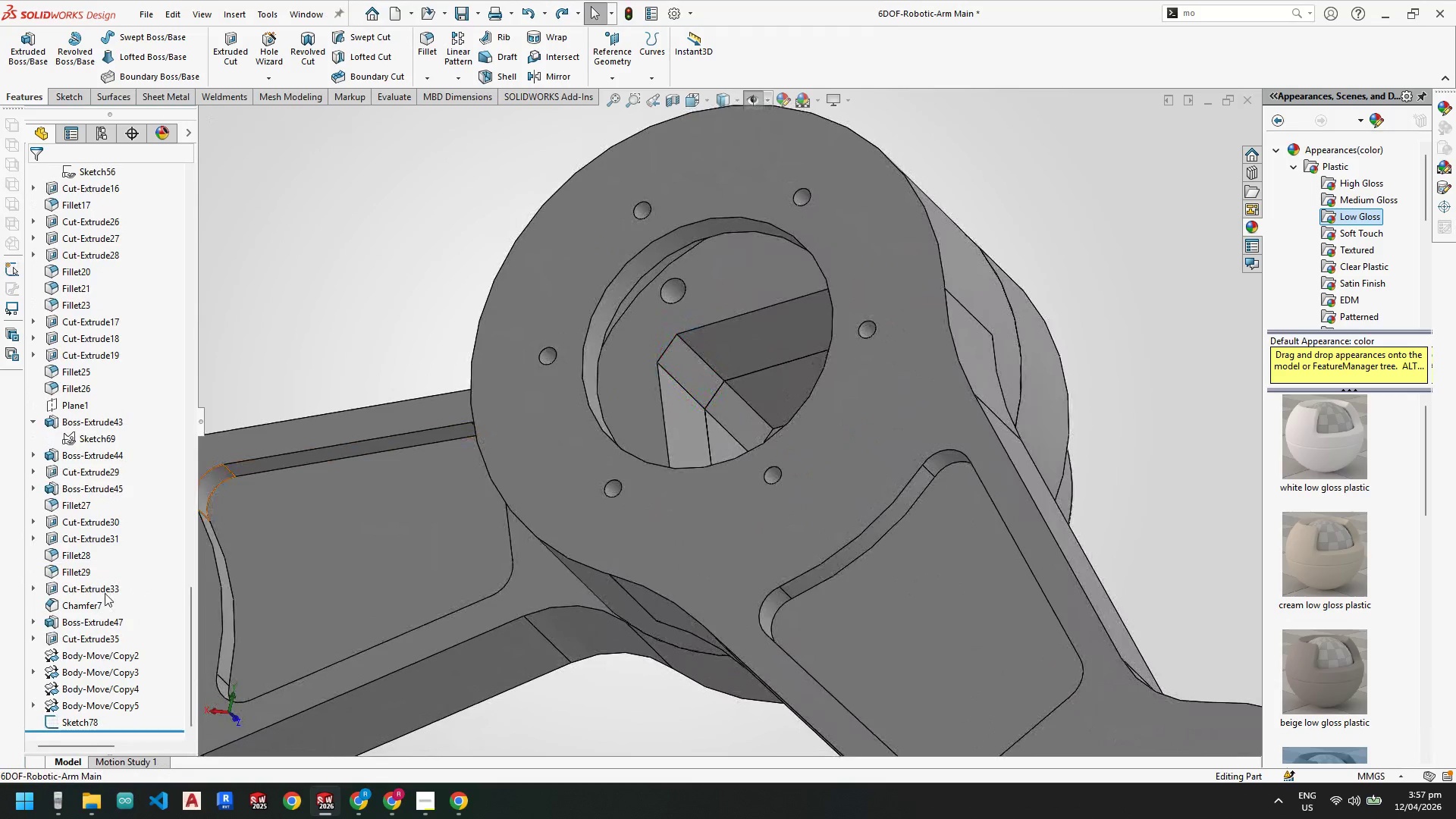 
key(Control+Z)
 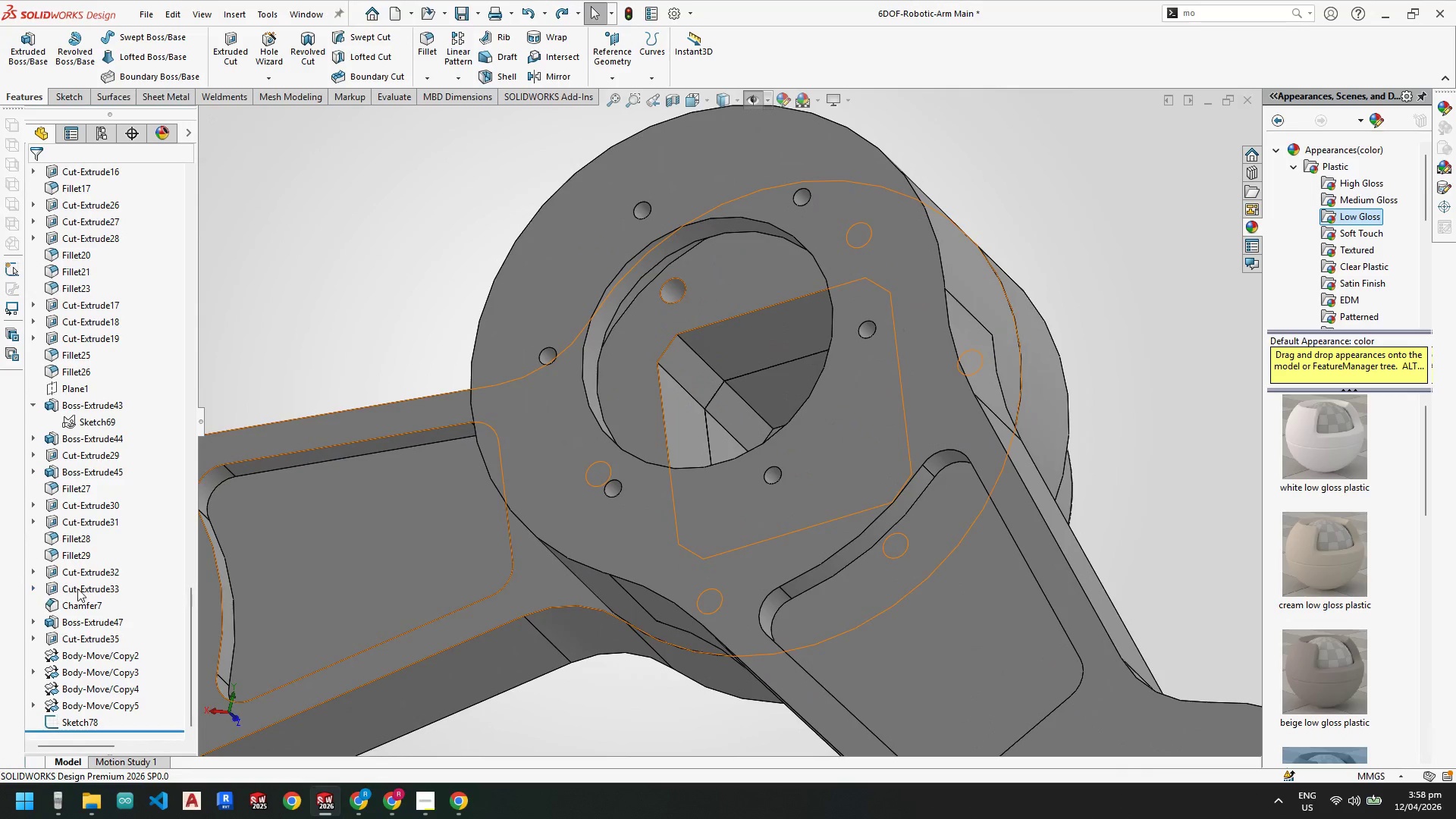 
left_click([79, 586])
 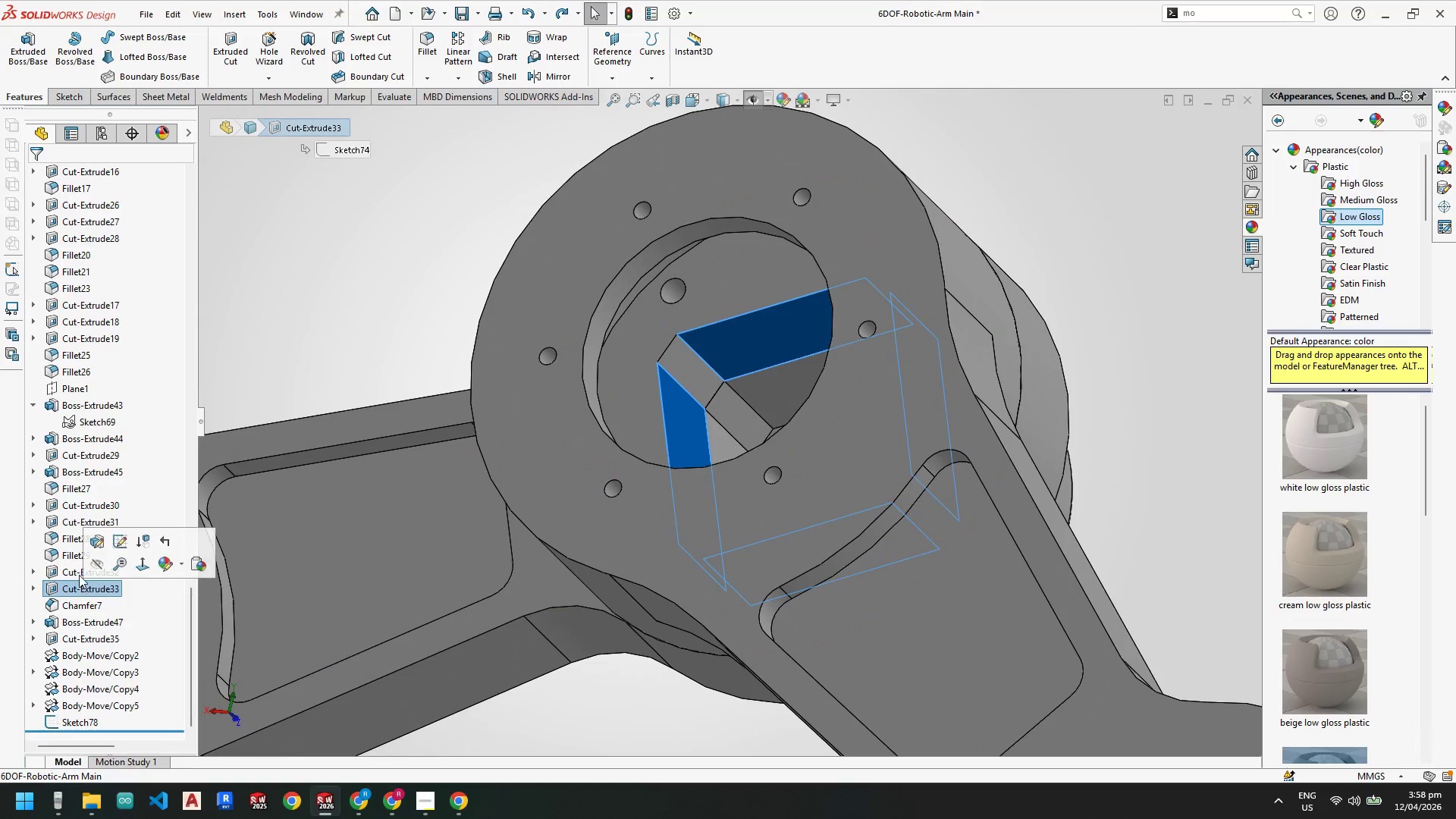 
left_click([77, 573])
 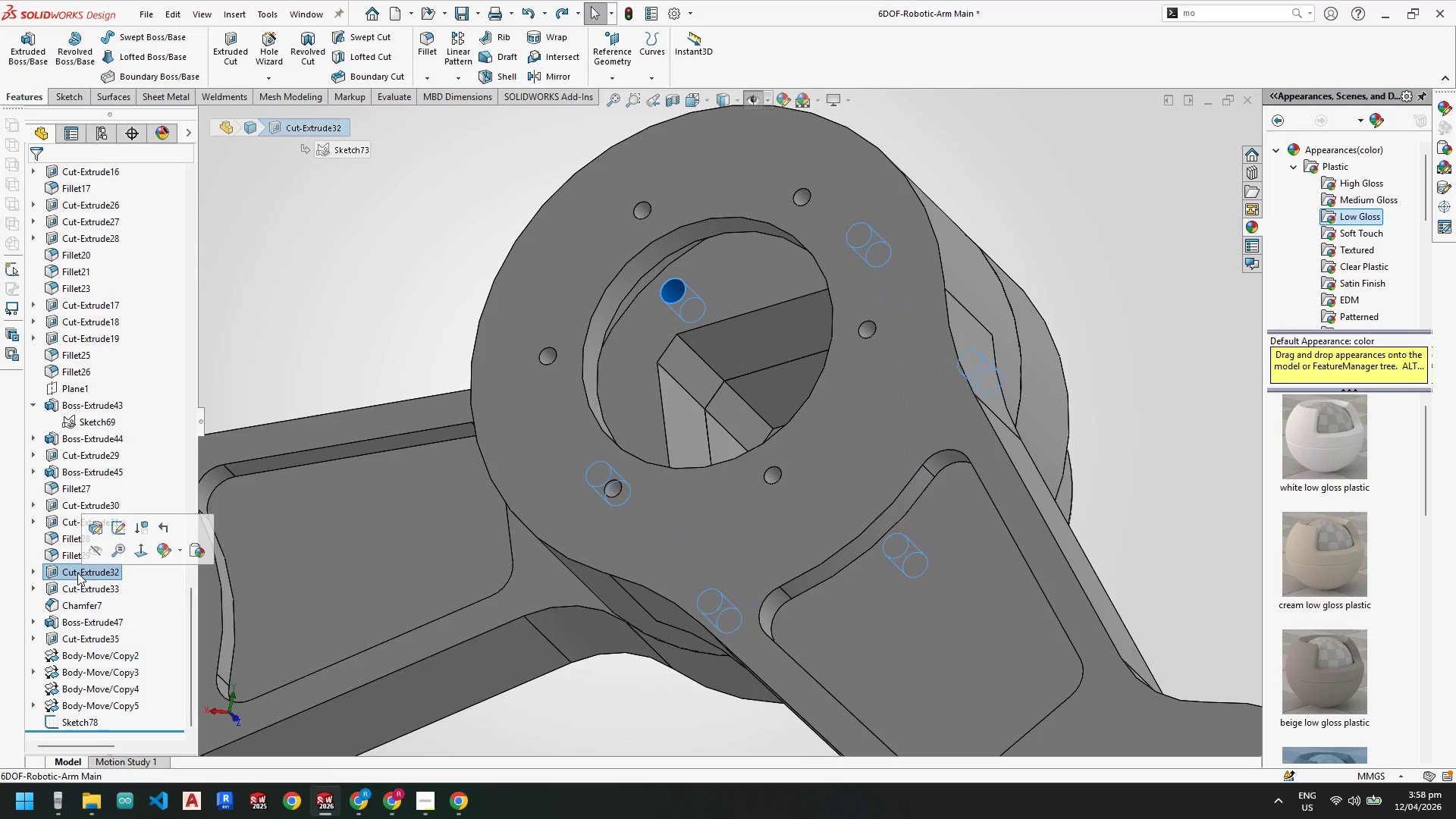 
key(Delete)
 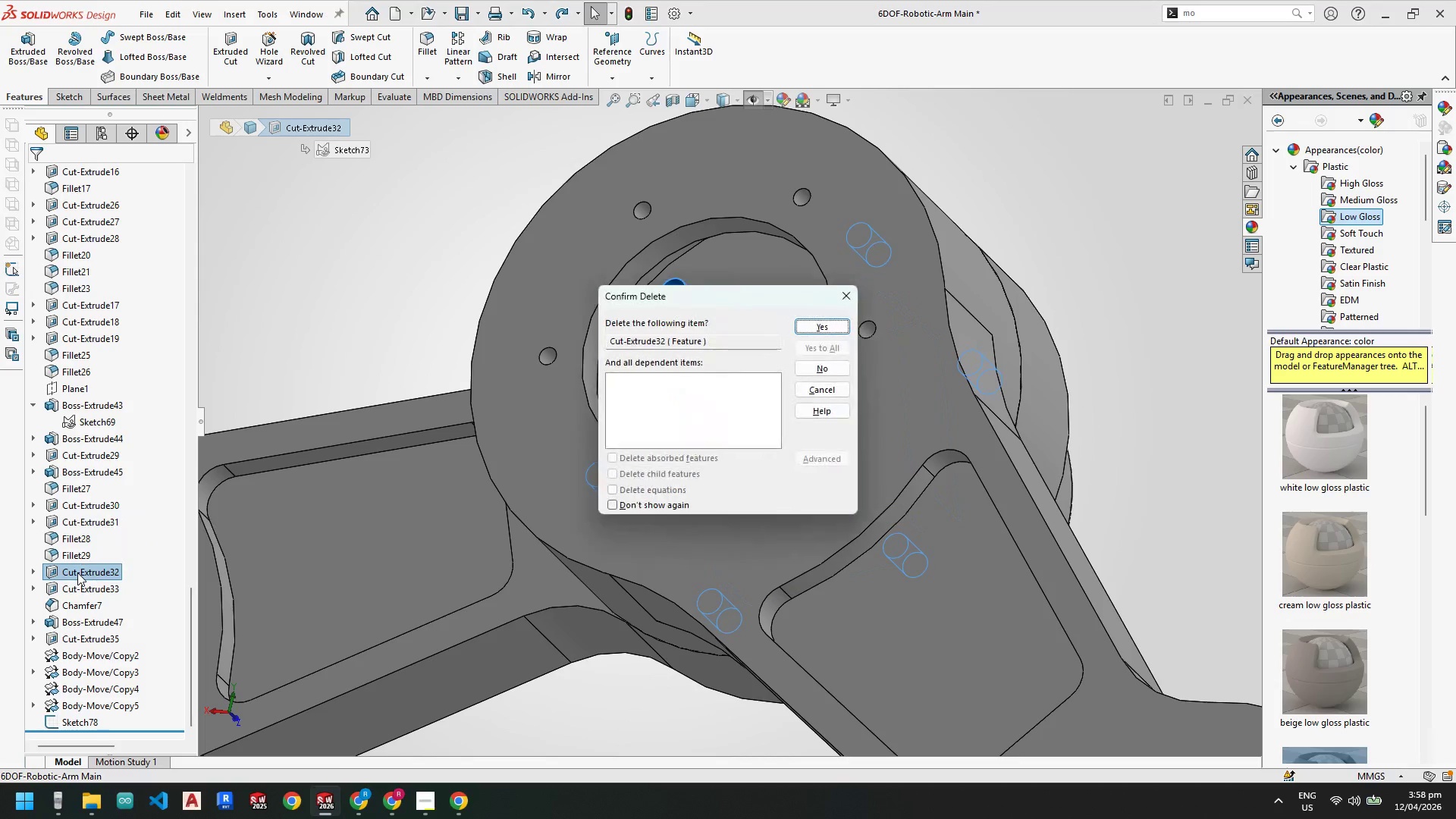 
key(Enter)
 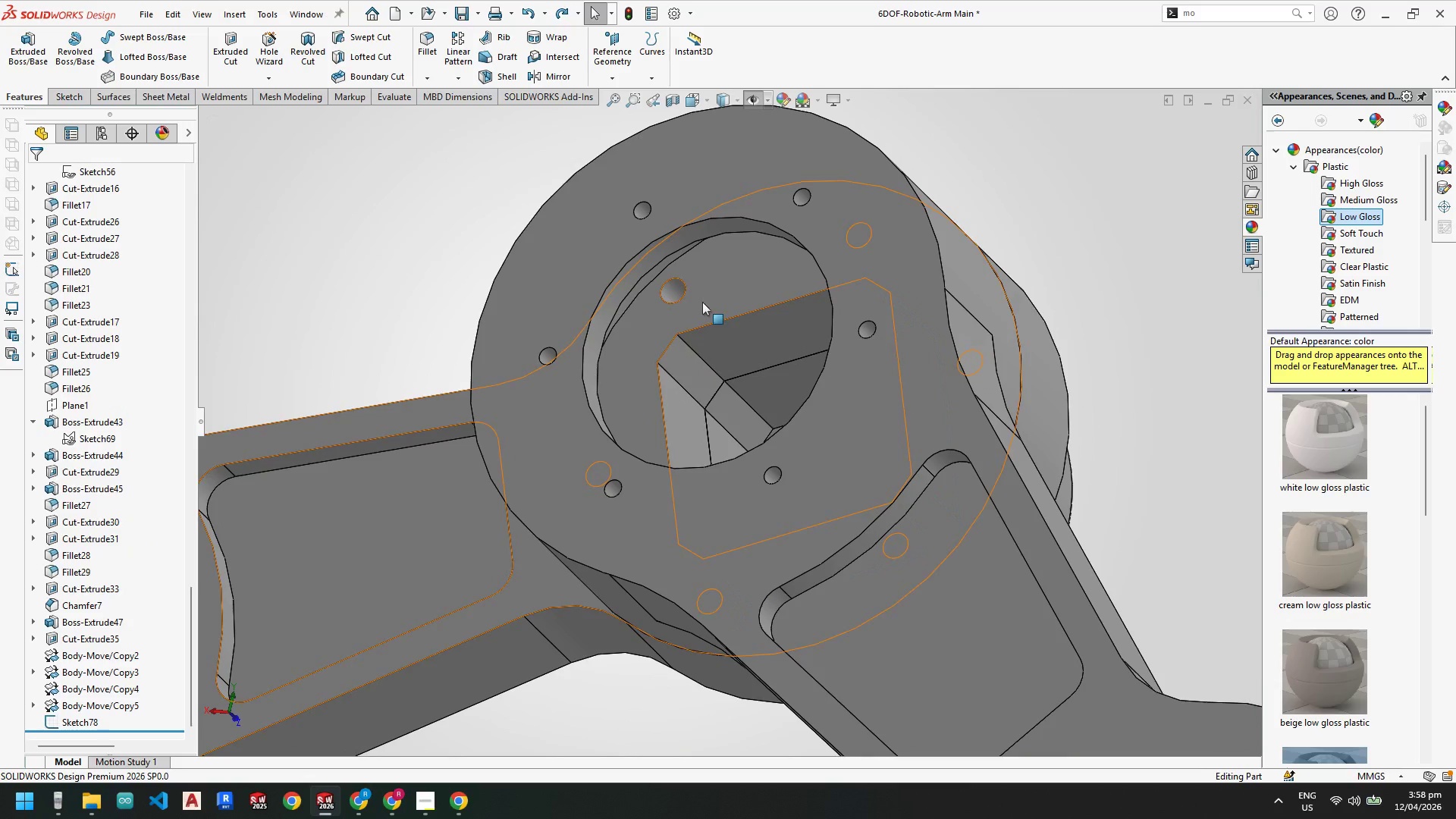 
left_click([674, 292])
 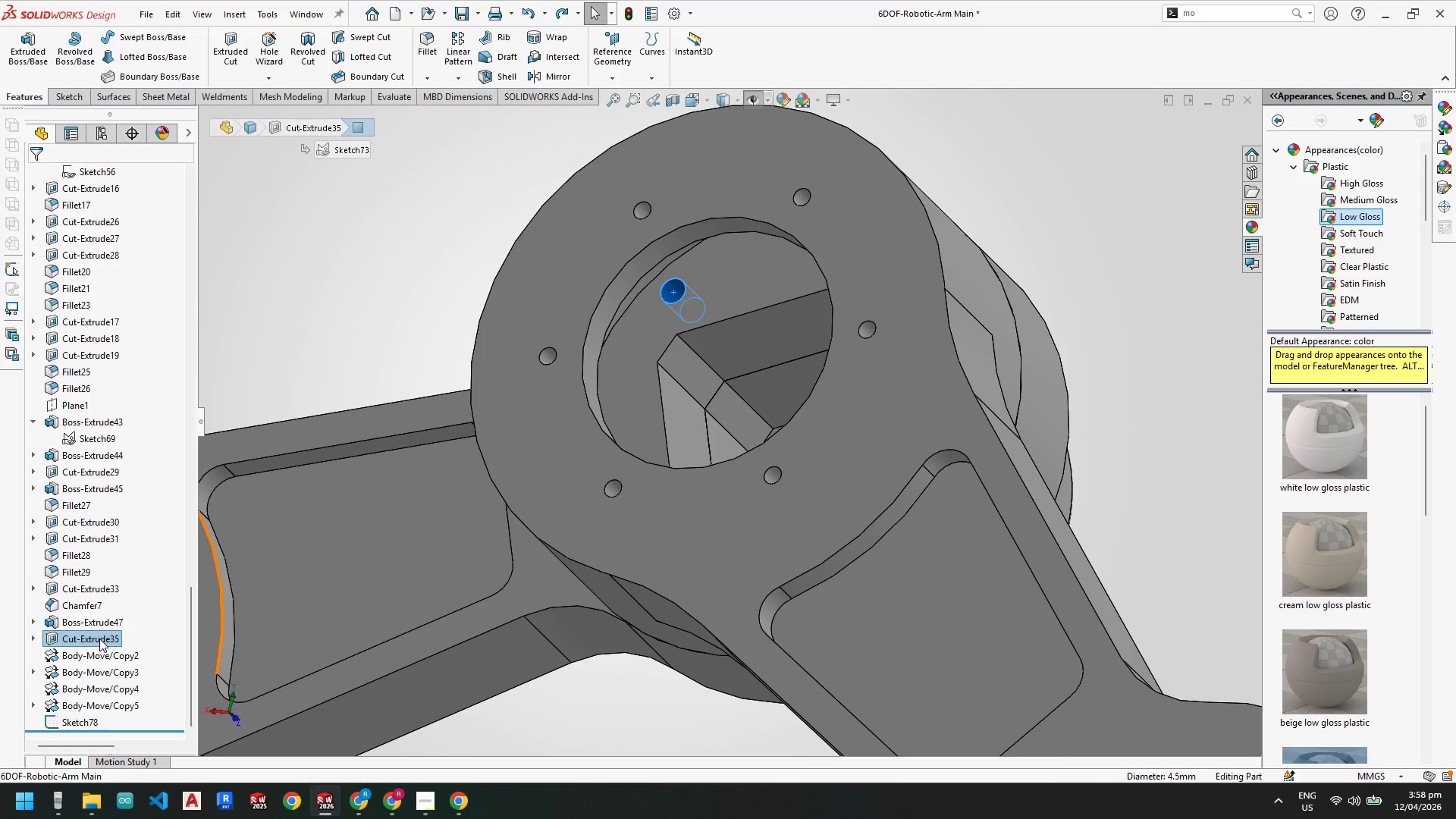 
left_click([99, 637])
 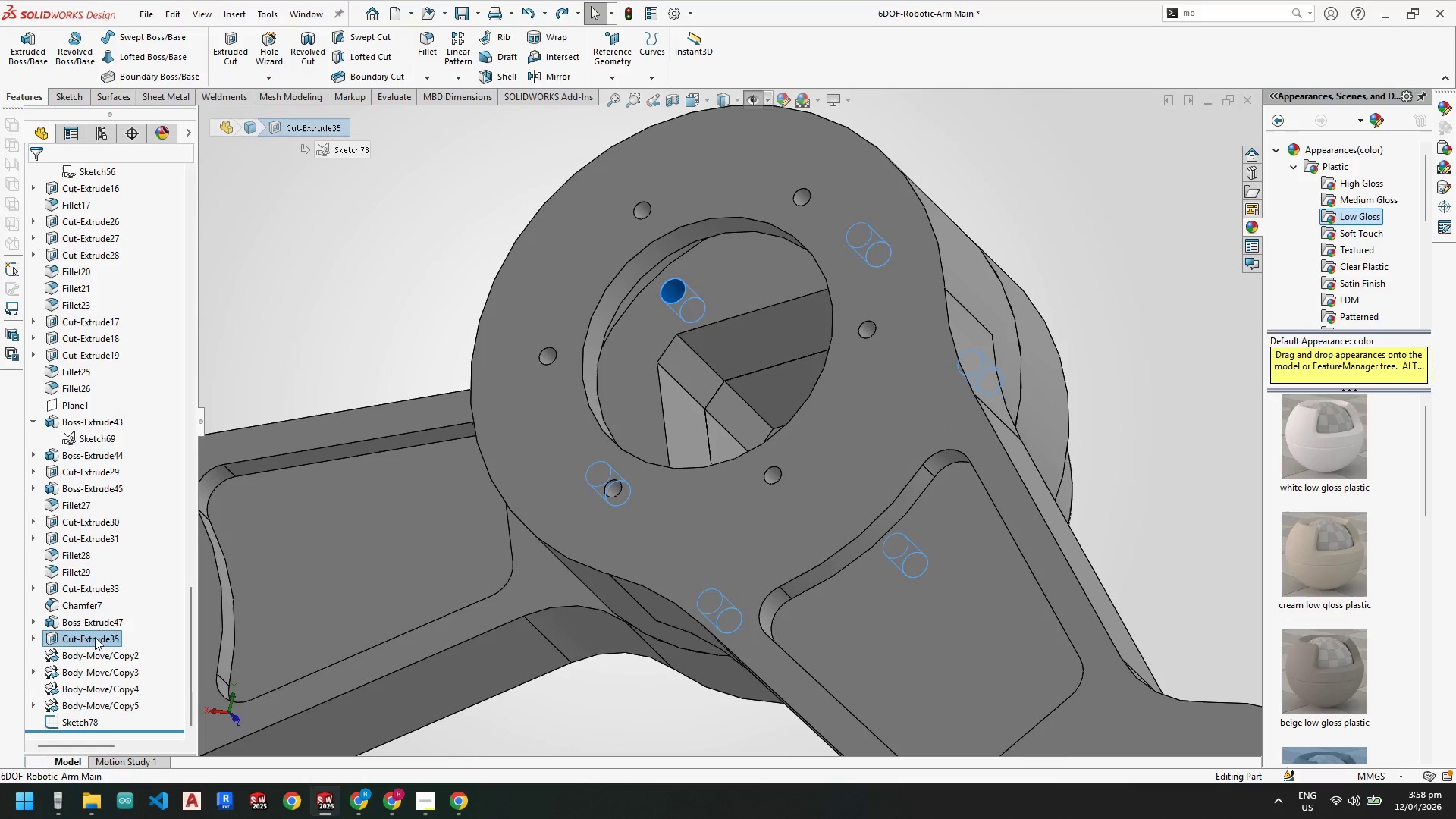 
left_click_drag(start_coordinate=[95, 637], to_coordinate=[79, 642])
 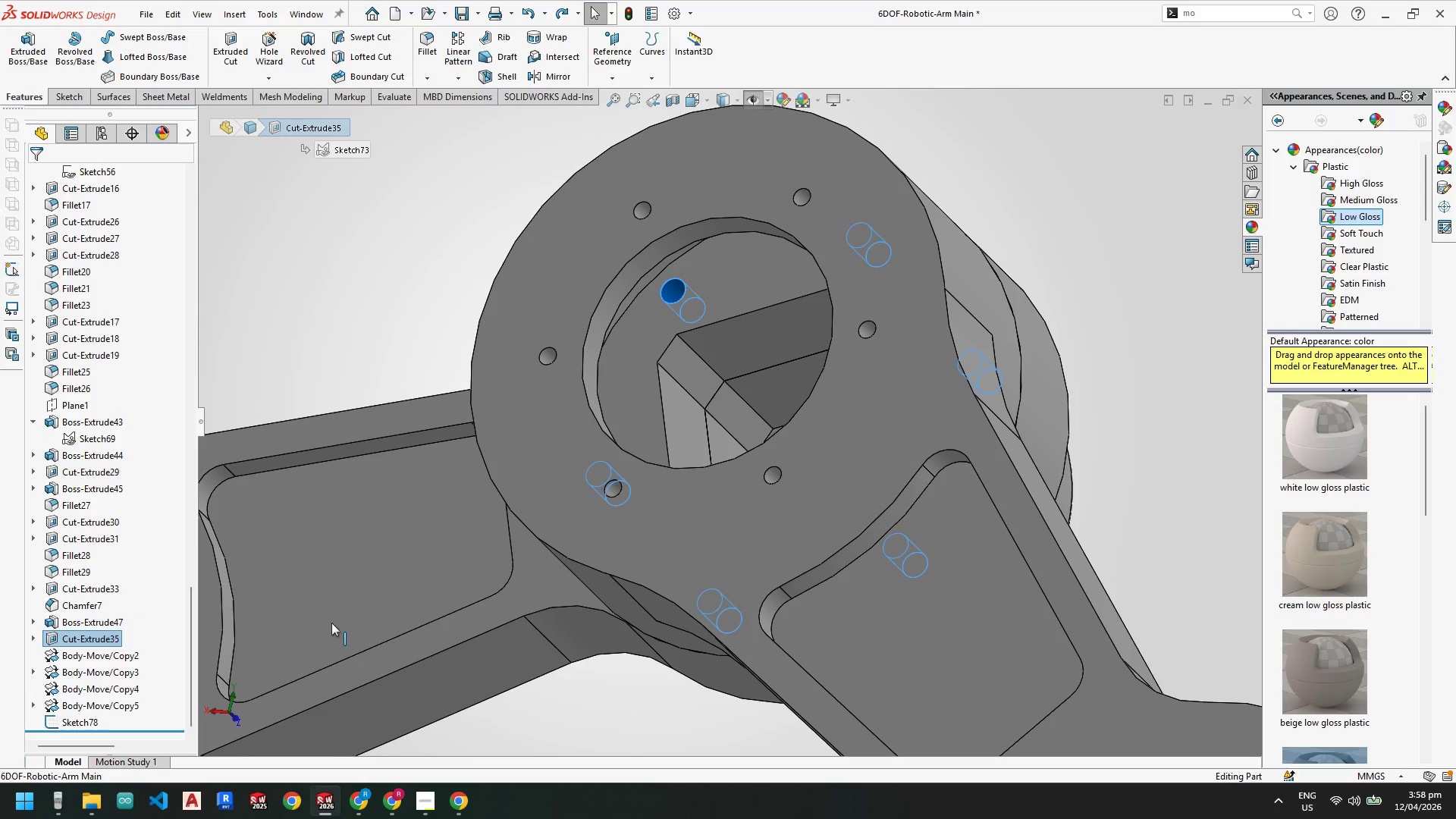 
scroll: coordinate [927, 502], scroll_direction: up, amount: 3.0
 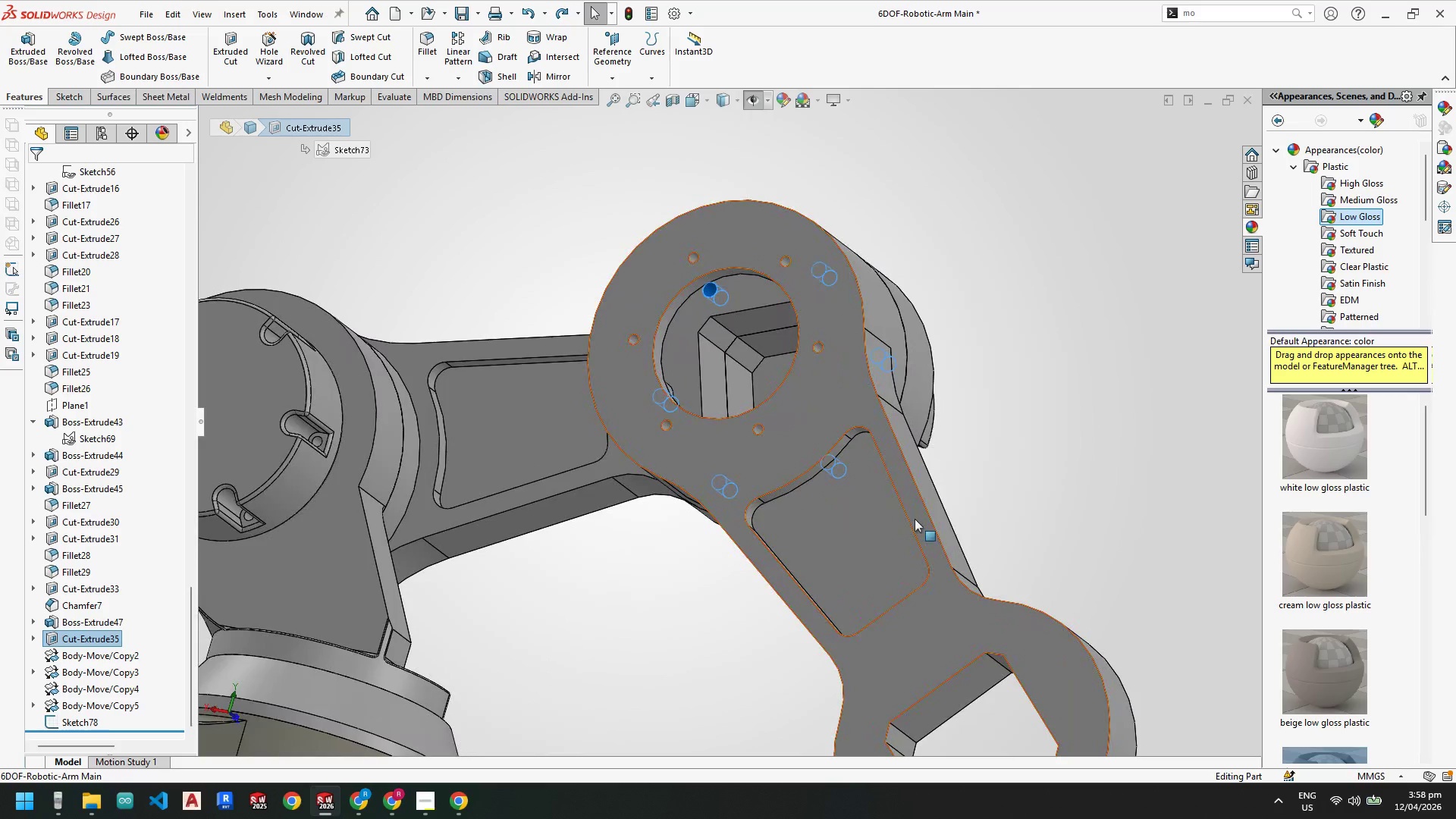 
key(Delete)
 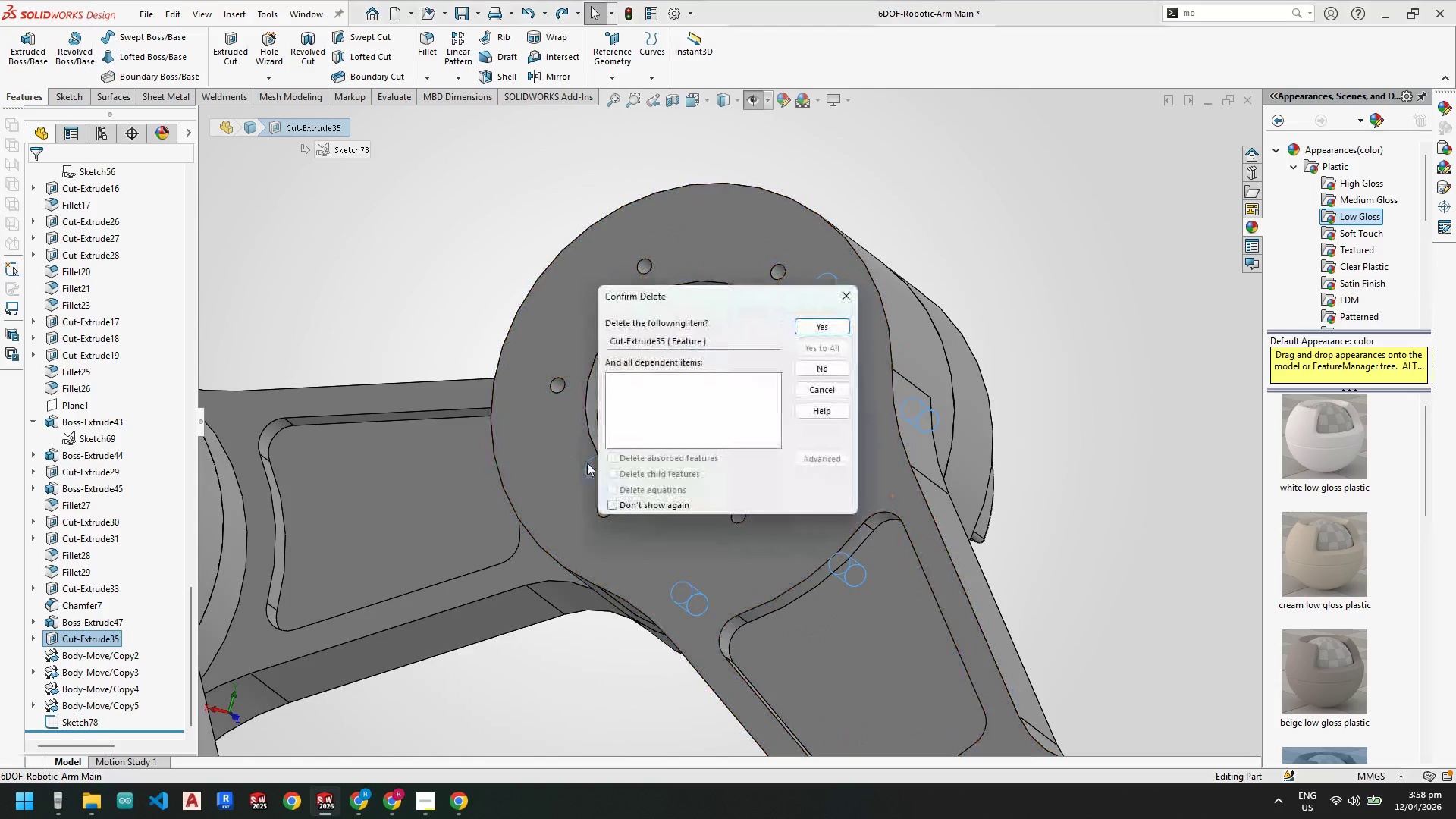 
scroll: coordinate [778, 279], scroll_direction: down, amount: 2.0
 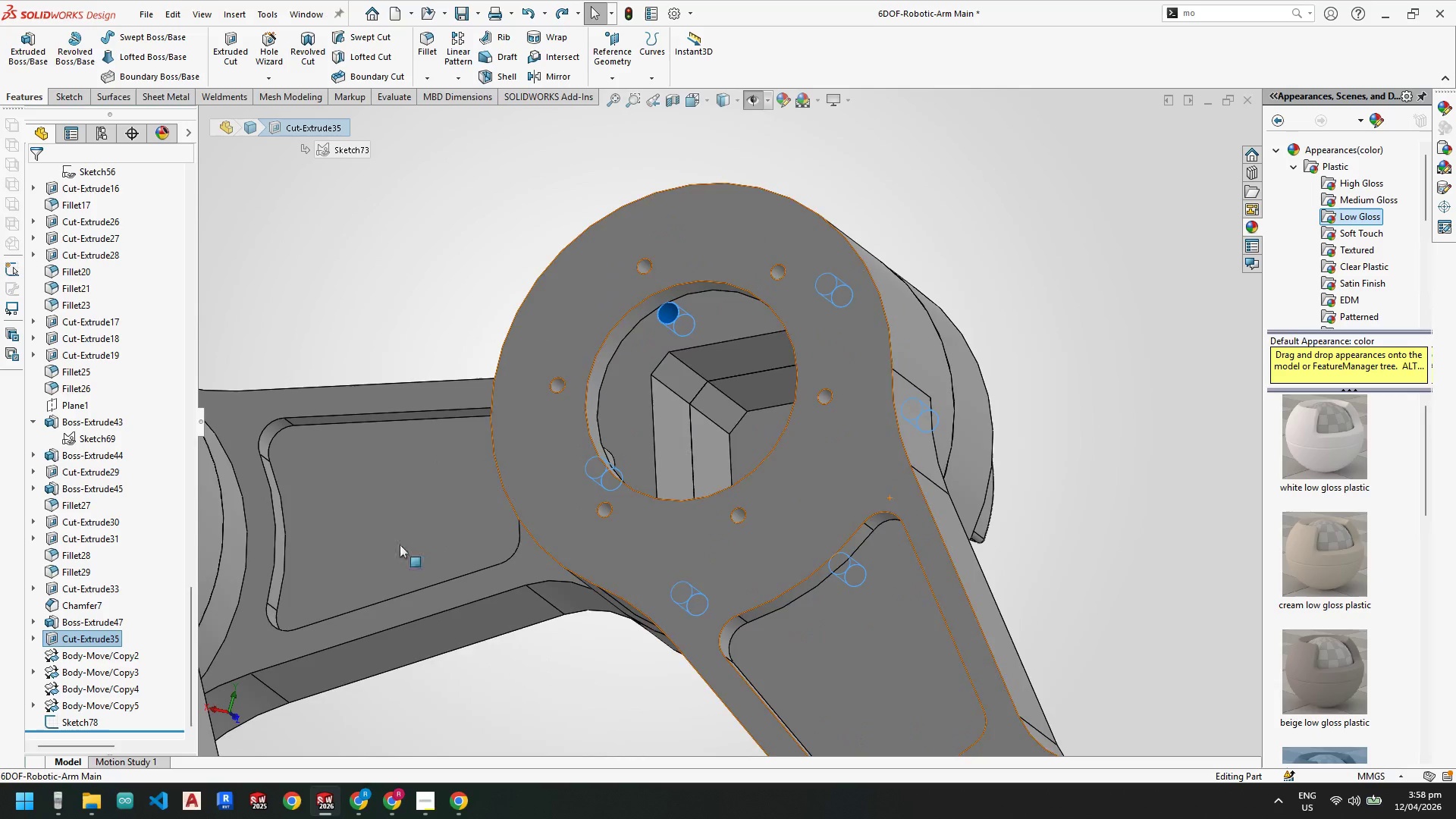 
key(Enter)
 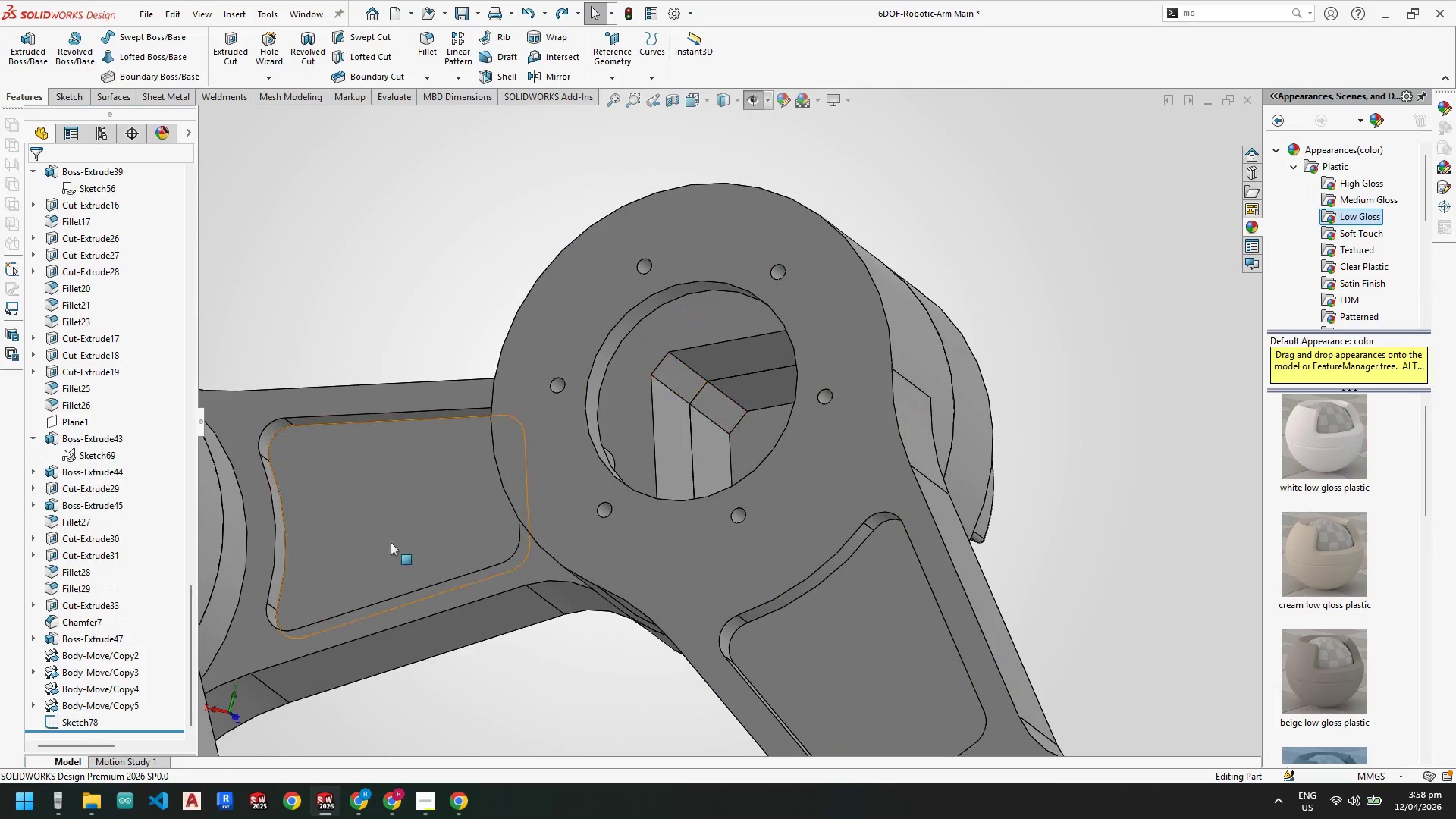 
scroll: coordinate [1008, 654], scroll_direction: up, amount: 6.0
 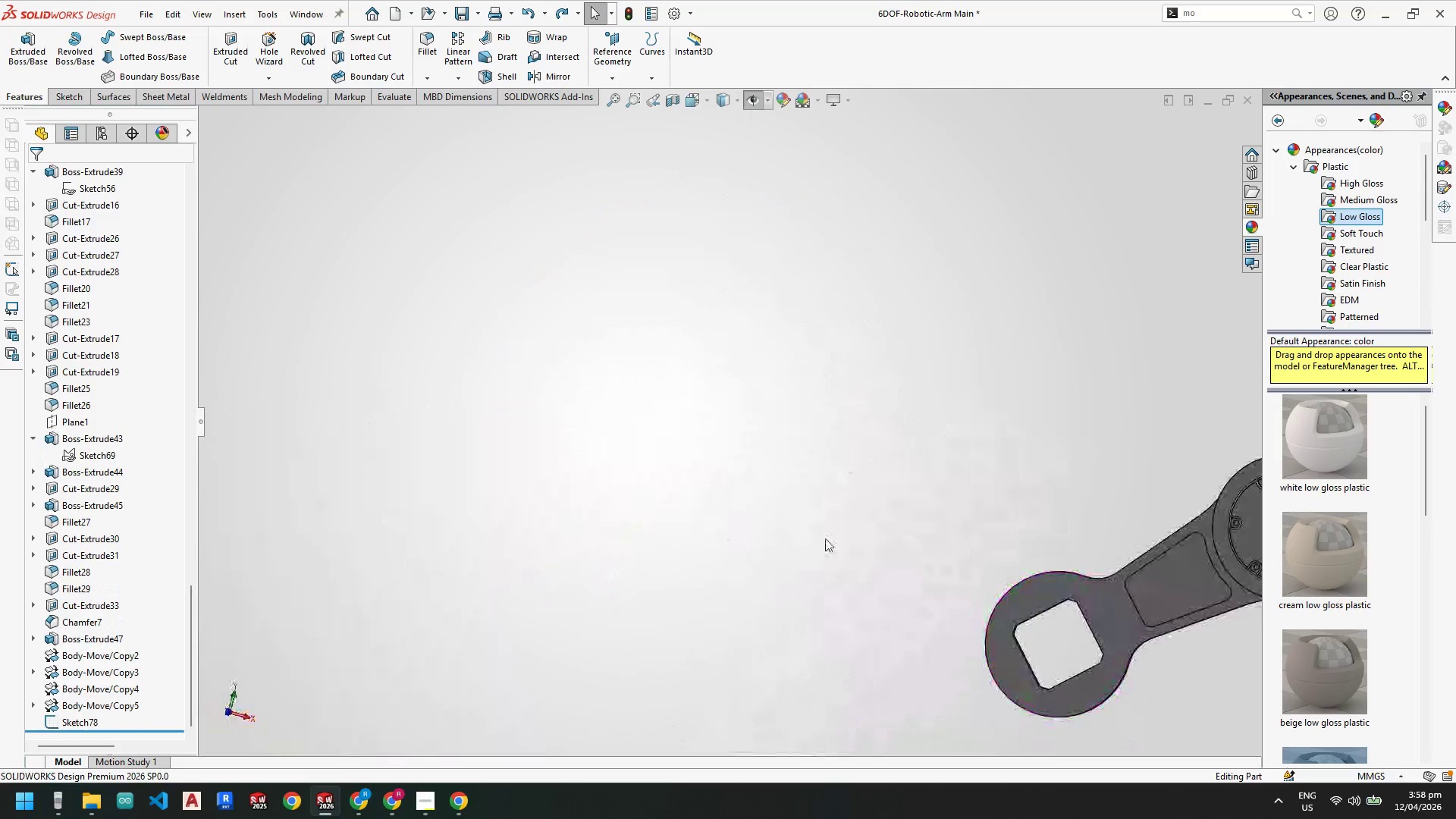 
scroll: coordinate [990, 475], scroll_direction: down, amount: 2.0
 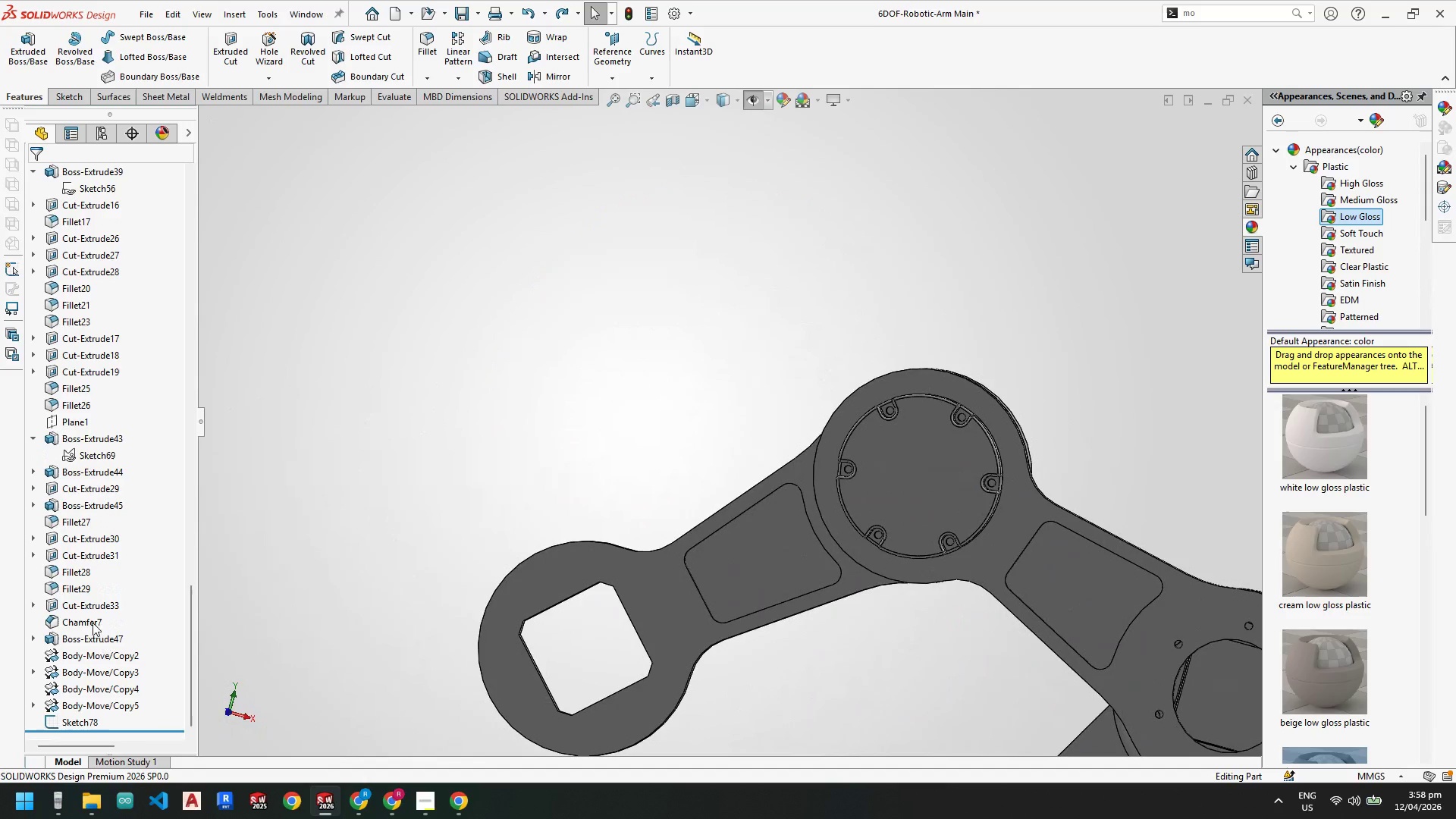 
scroll: coordinate [861, 431], scroll_direction: none, amount: 0.0
 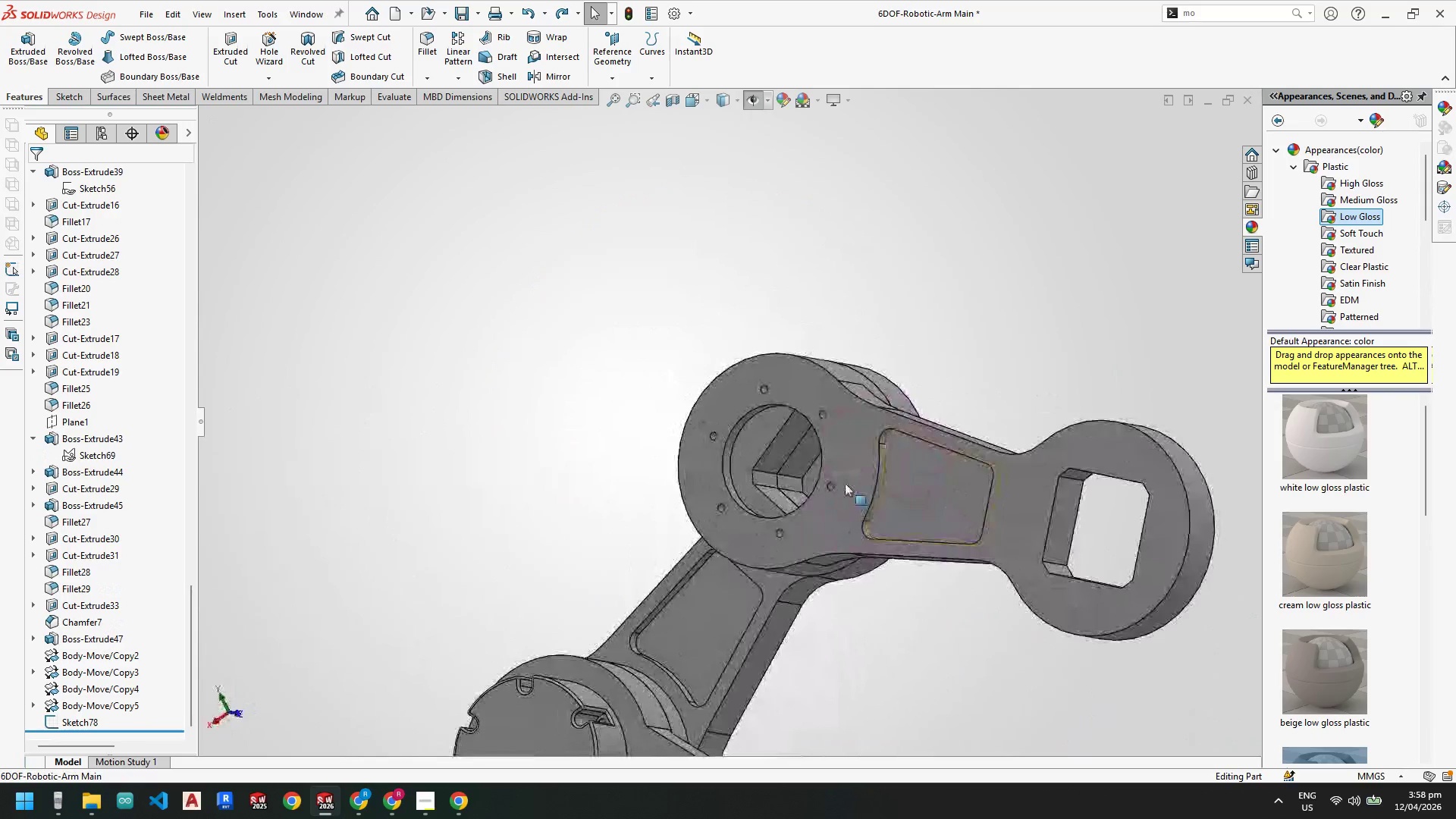 
scroll: coordinate [805, 328], scroll_direction: down, amount: 5.0
 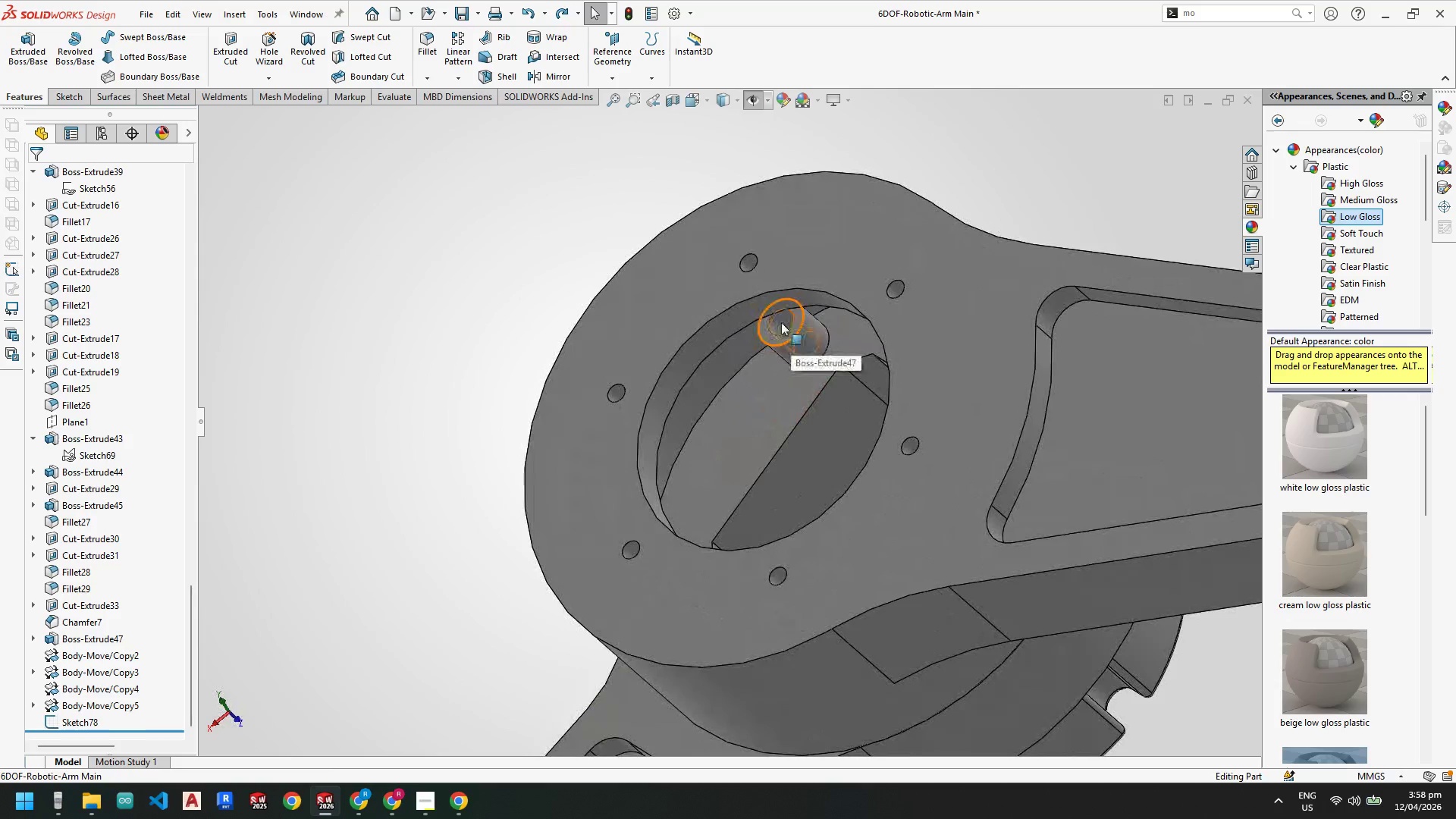 
left_click([785, 325])
 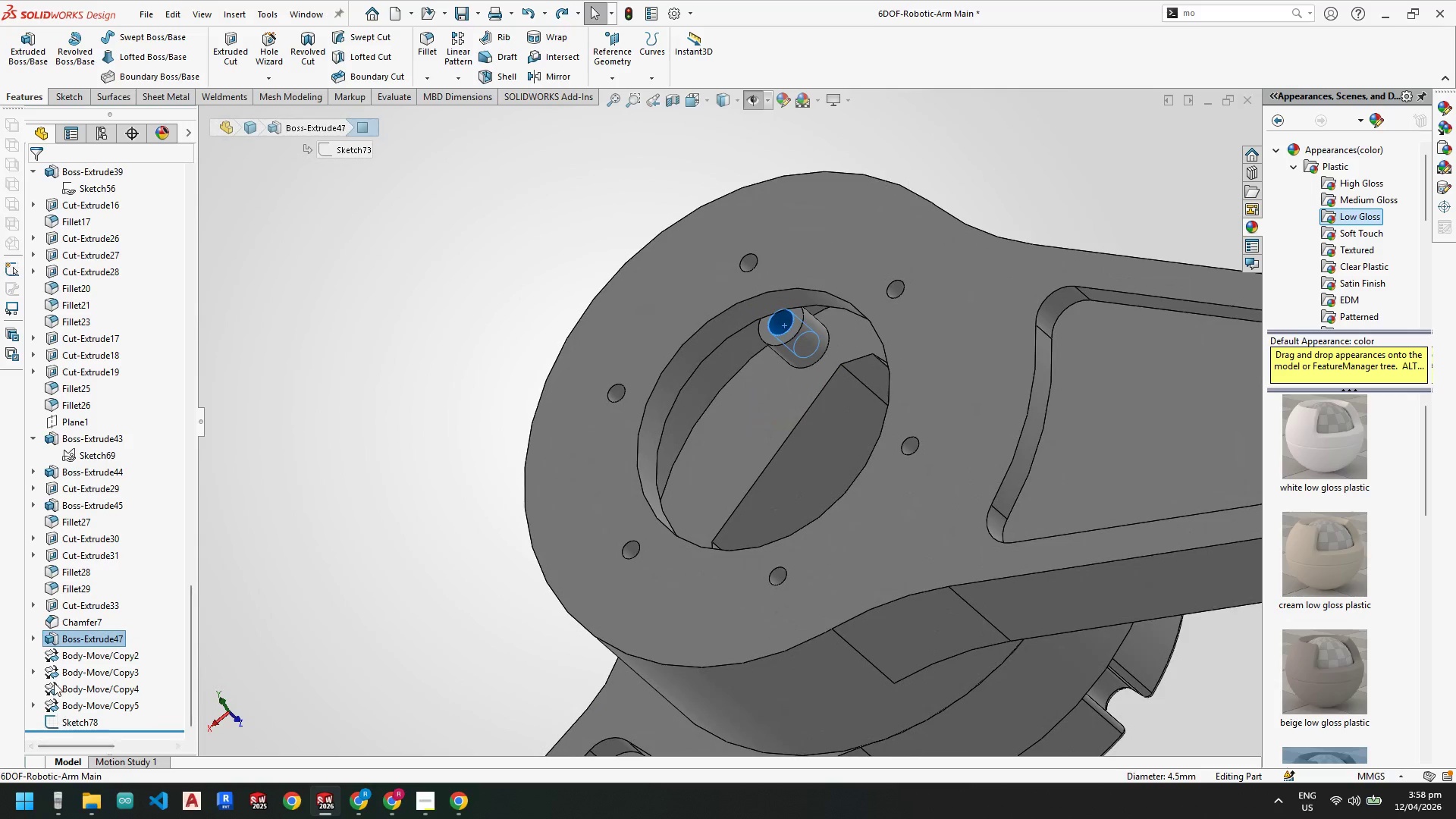 
scroll: coordinate [773, 665], scroll_direction: up, amount: 5.0
 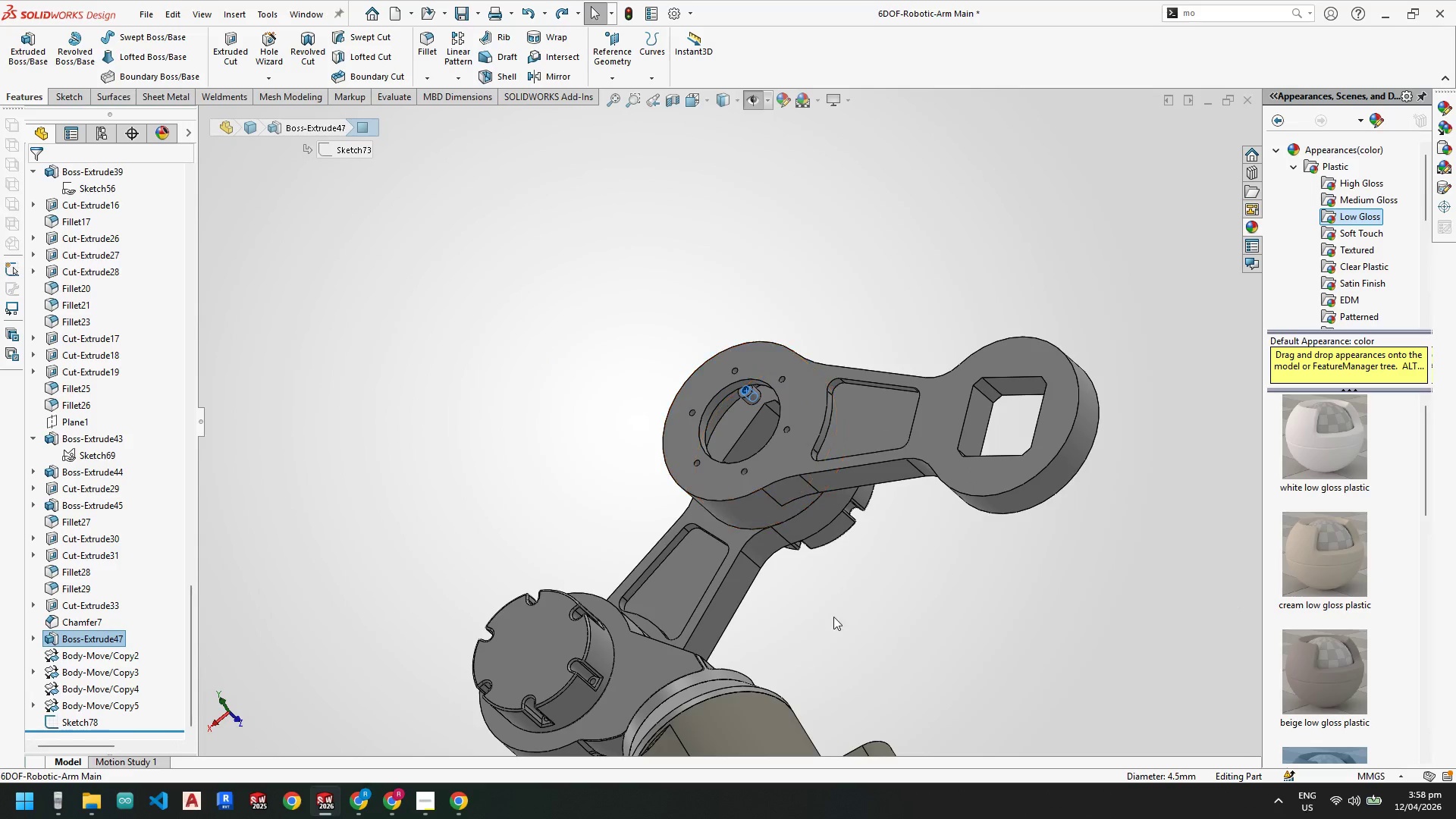 
left_click([877, 603])
 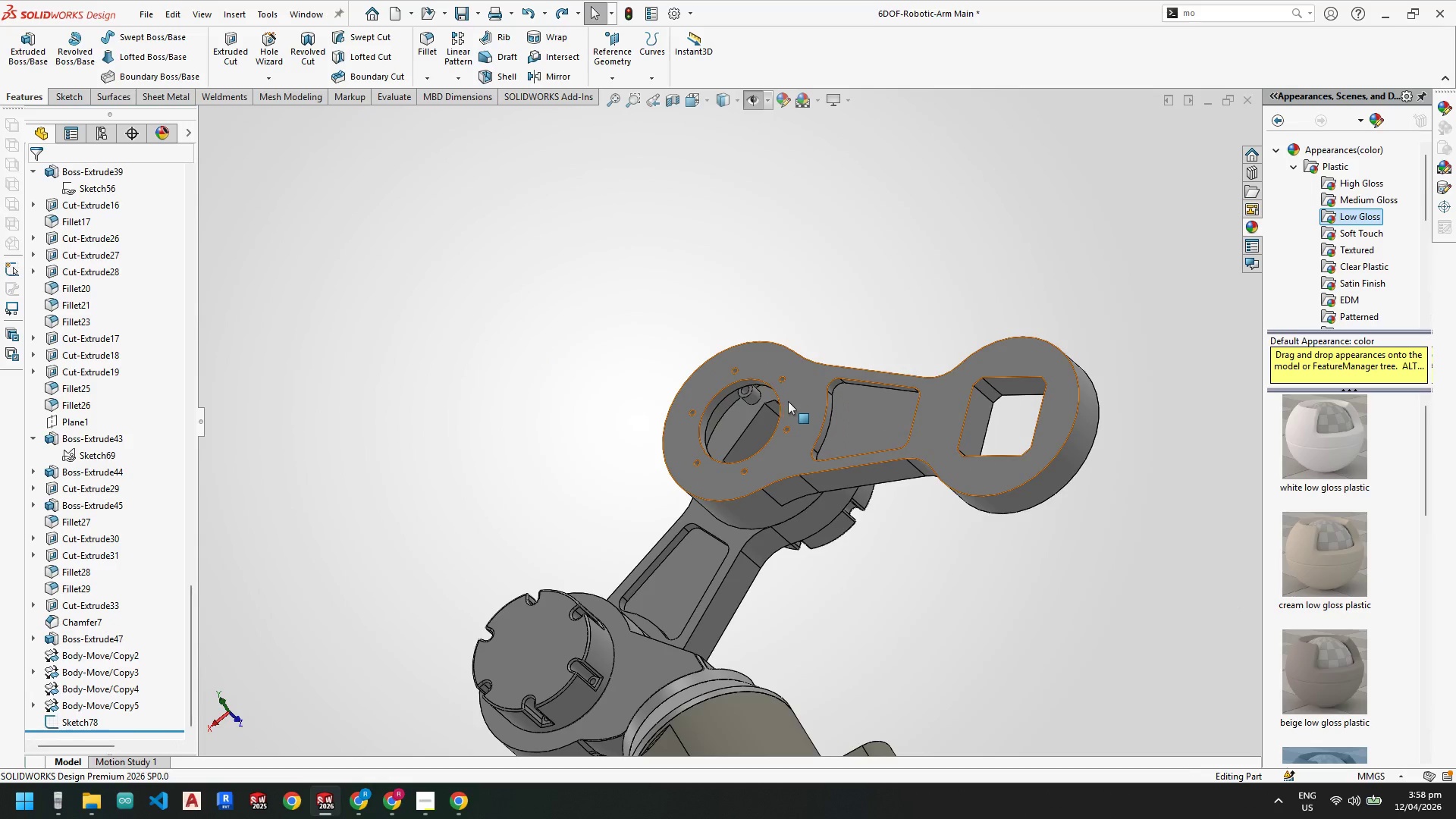 
scroll: coordinate [788, 403], scroll_direction: down, amount: 1.0
 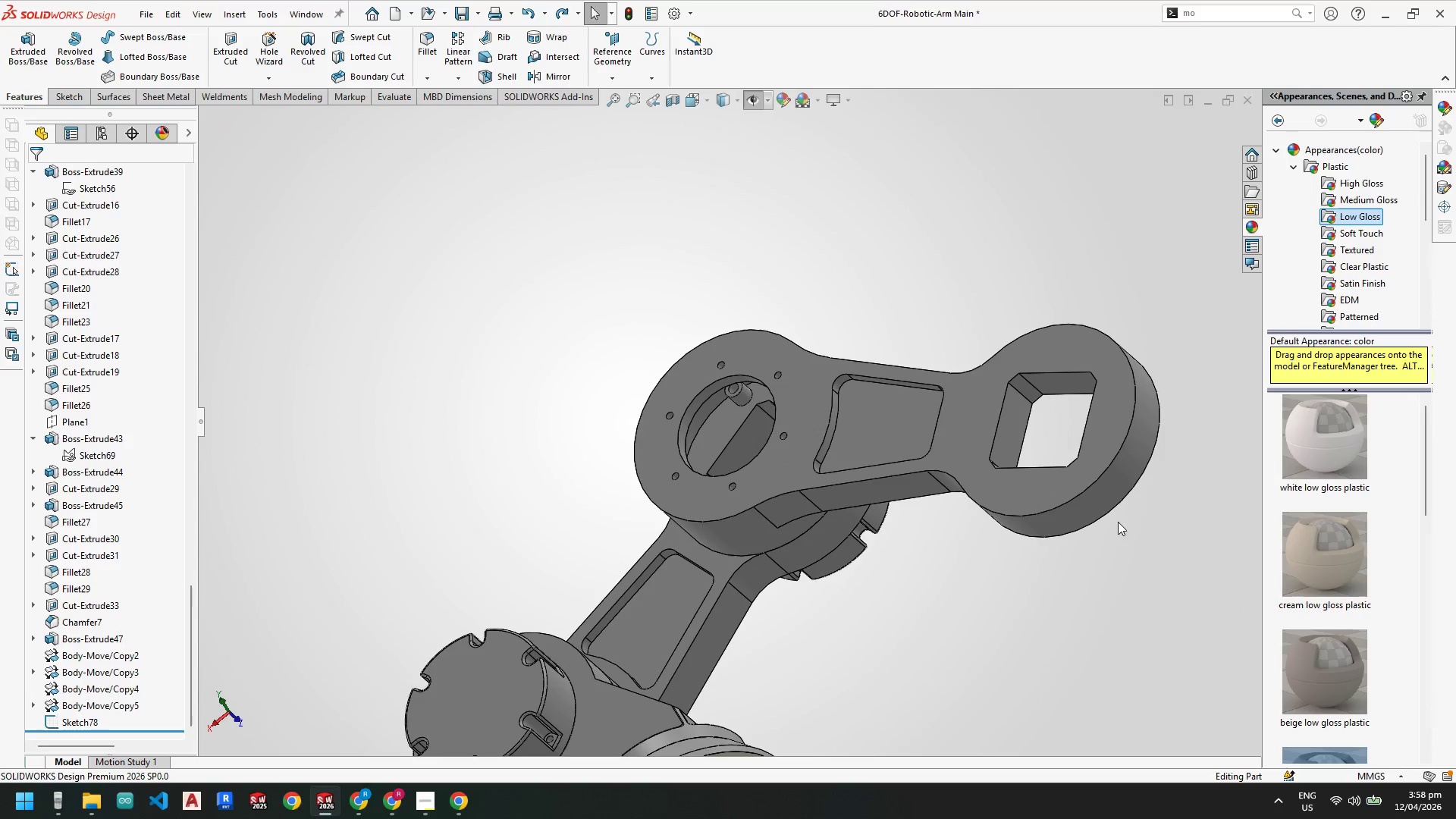 
scroll: coordinate [883, 573], scroll_direction: up, amount: 2.0
 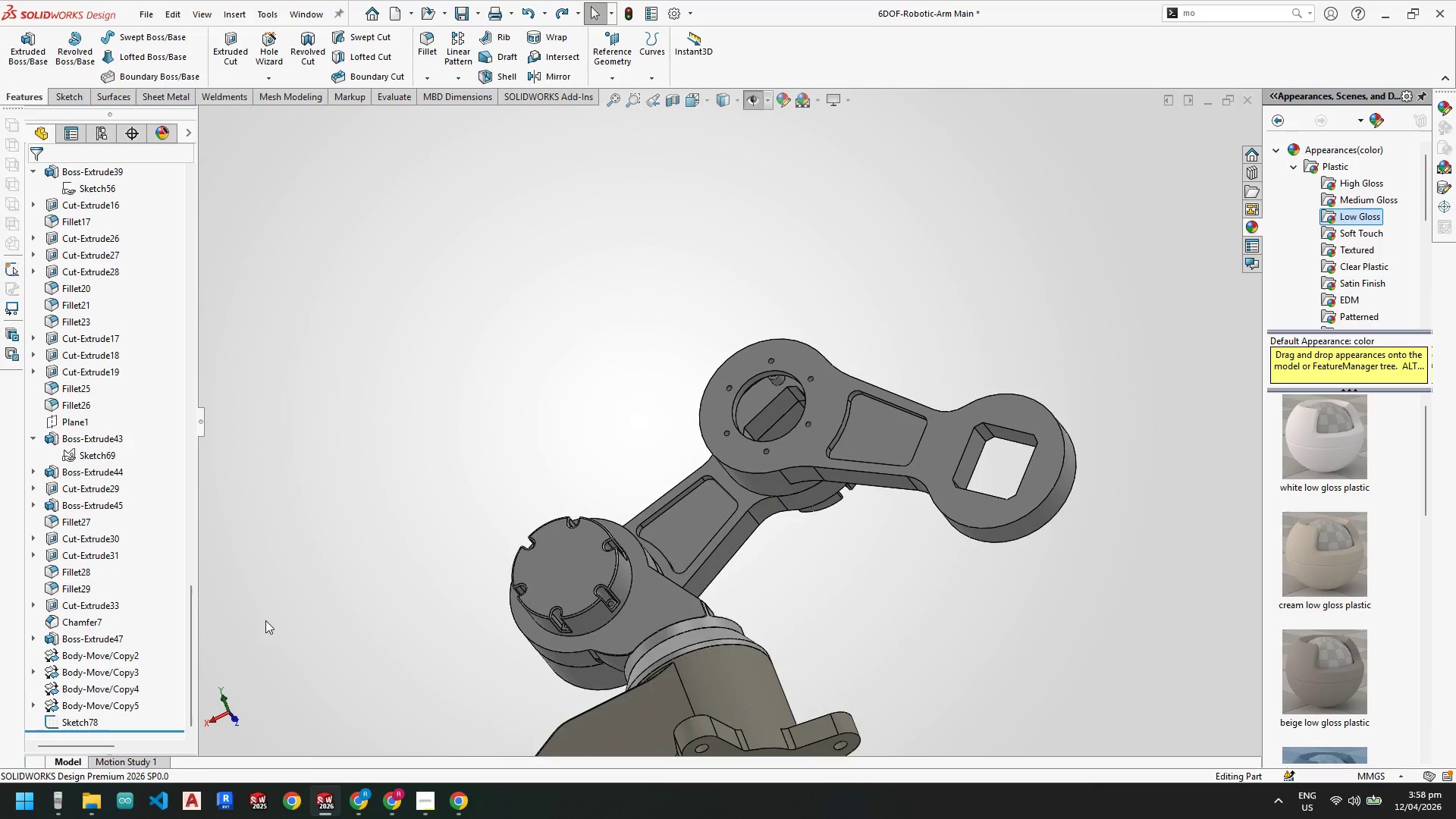 
scroll: coordinate [782, 390], scroll_direction: down, amount: 5.0
 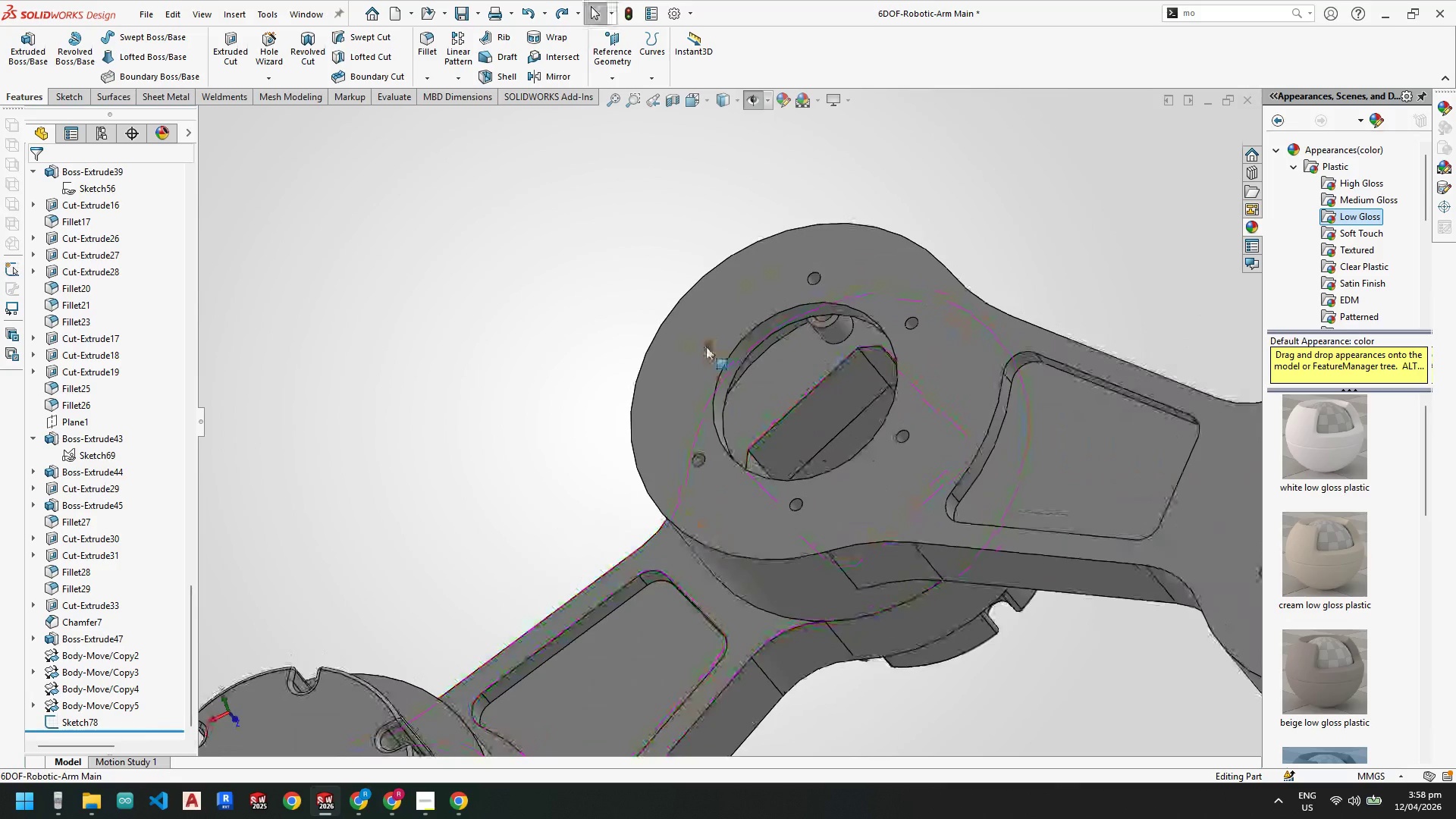 
scroll: coordinate [722, 353], scroll_direction: up, amount: 1.0
 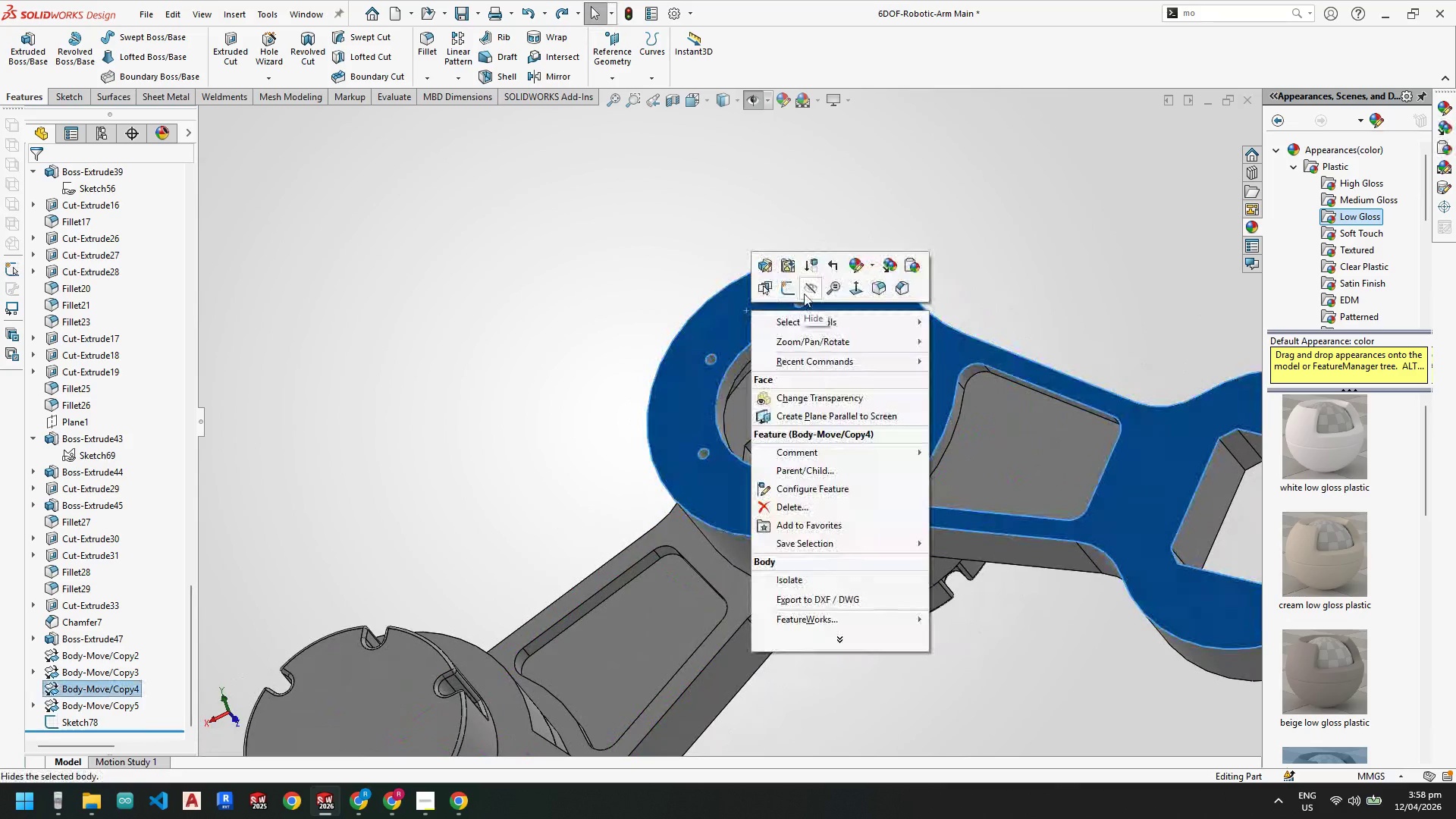 
left_click([807, 290])
 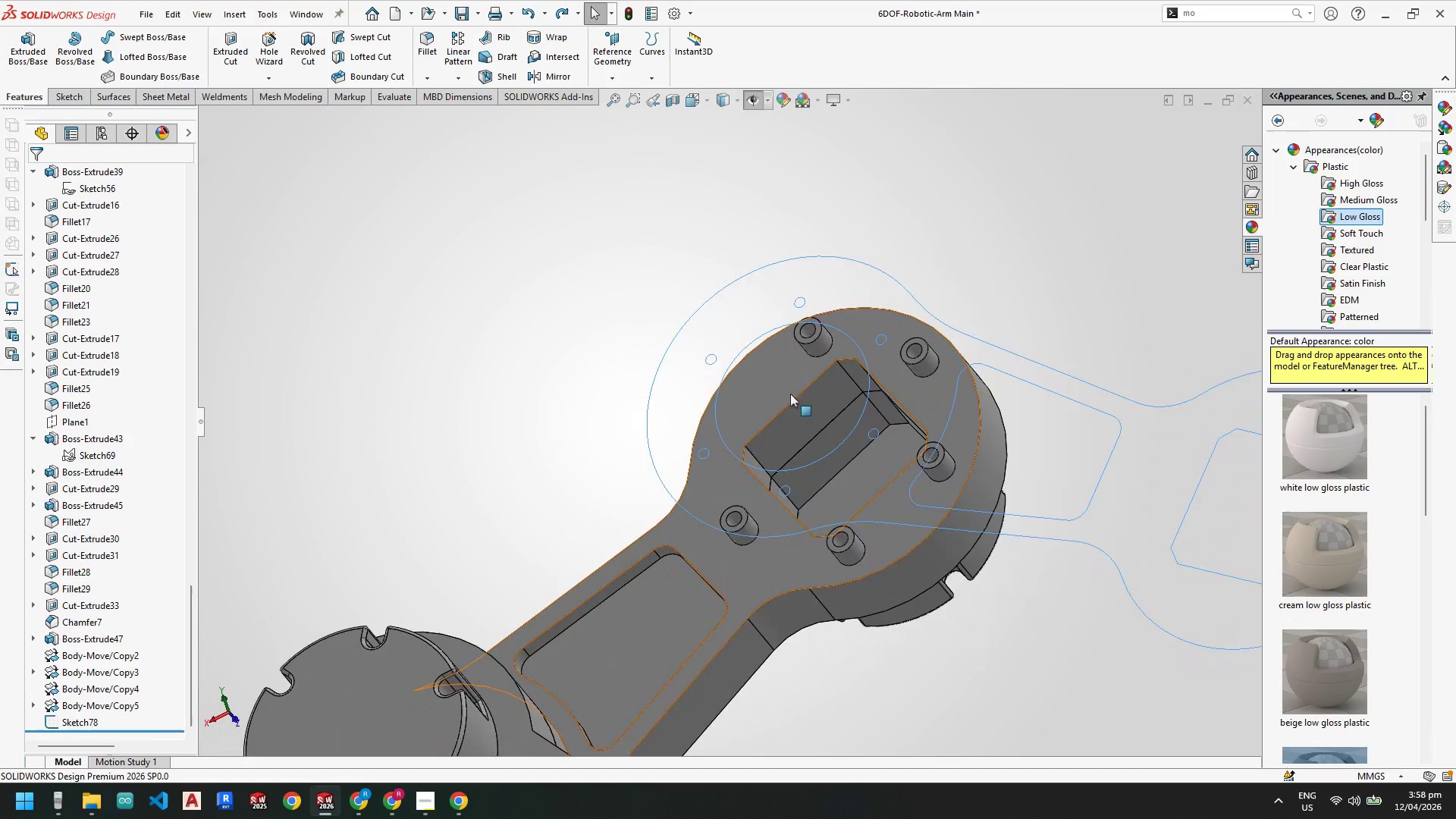 
scroll: coordinate [790, 416], scroll_direction: up, amount: 3.0
 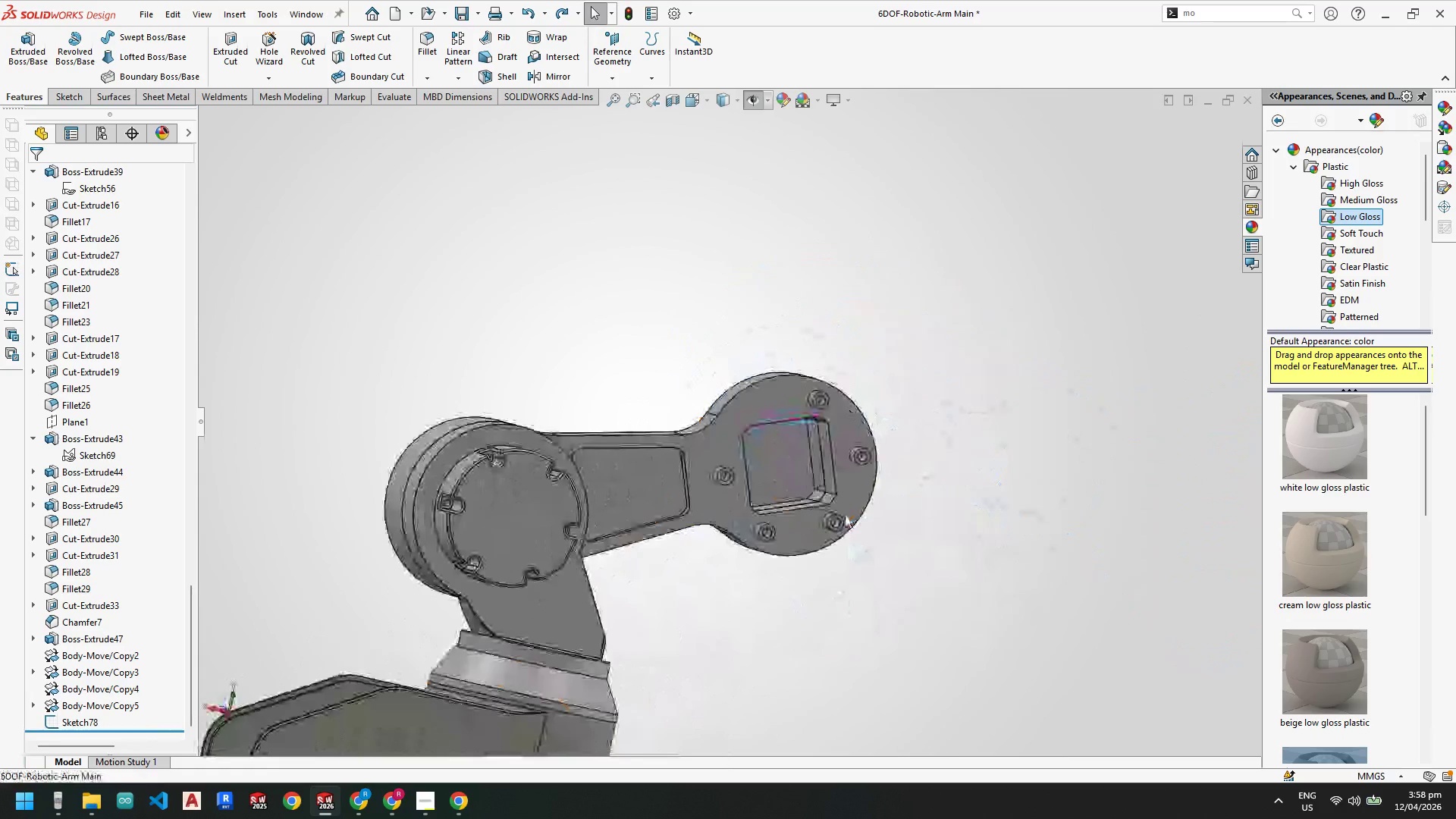 
scroll: coordinate [805, 443], scroll_direction: down, amount: 8.0
 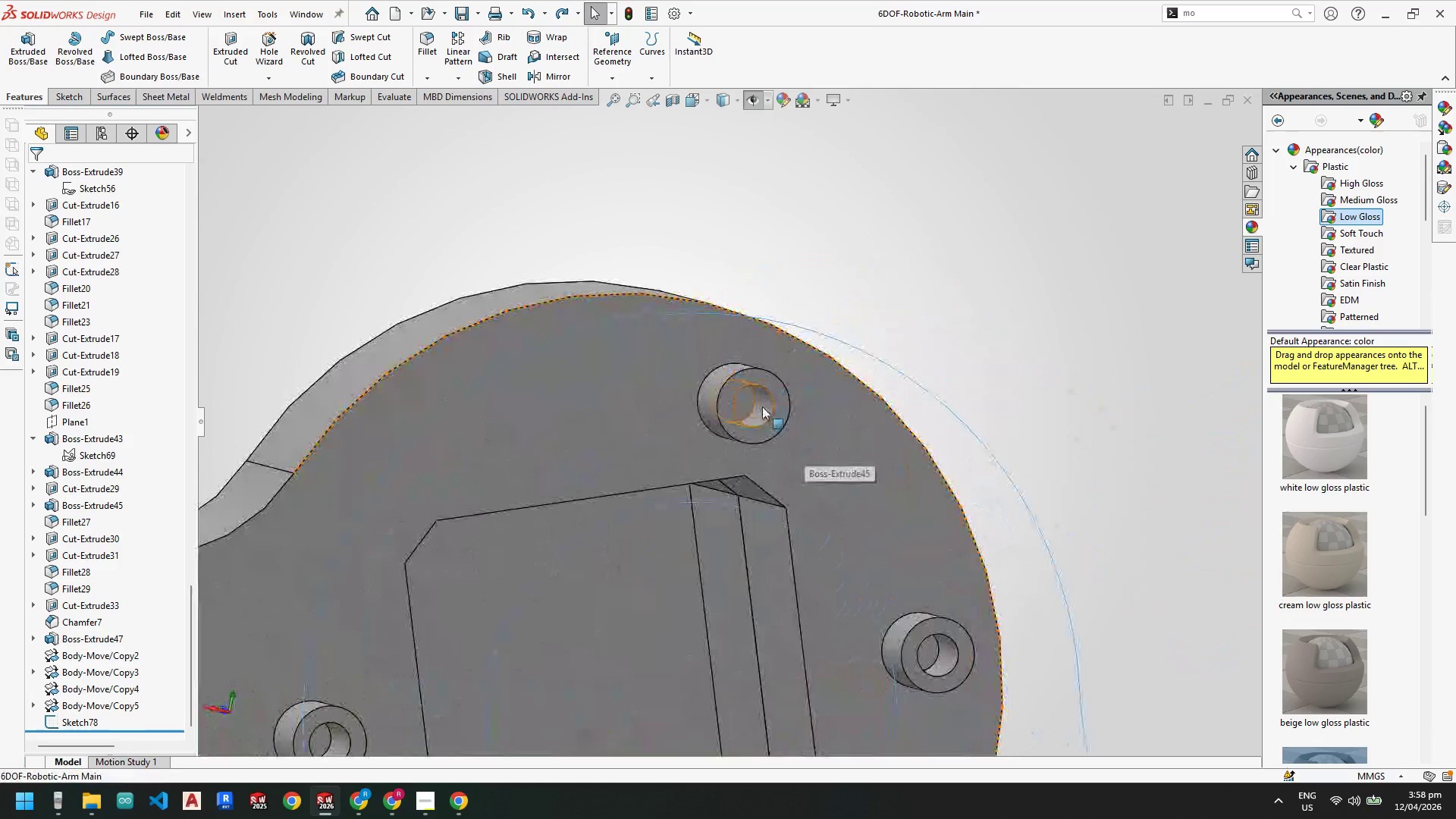 
left_click([762, 406])
 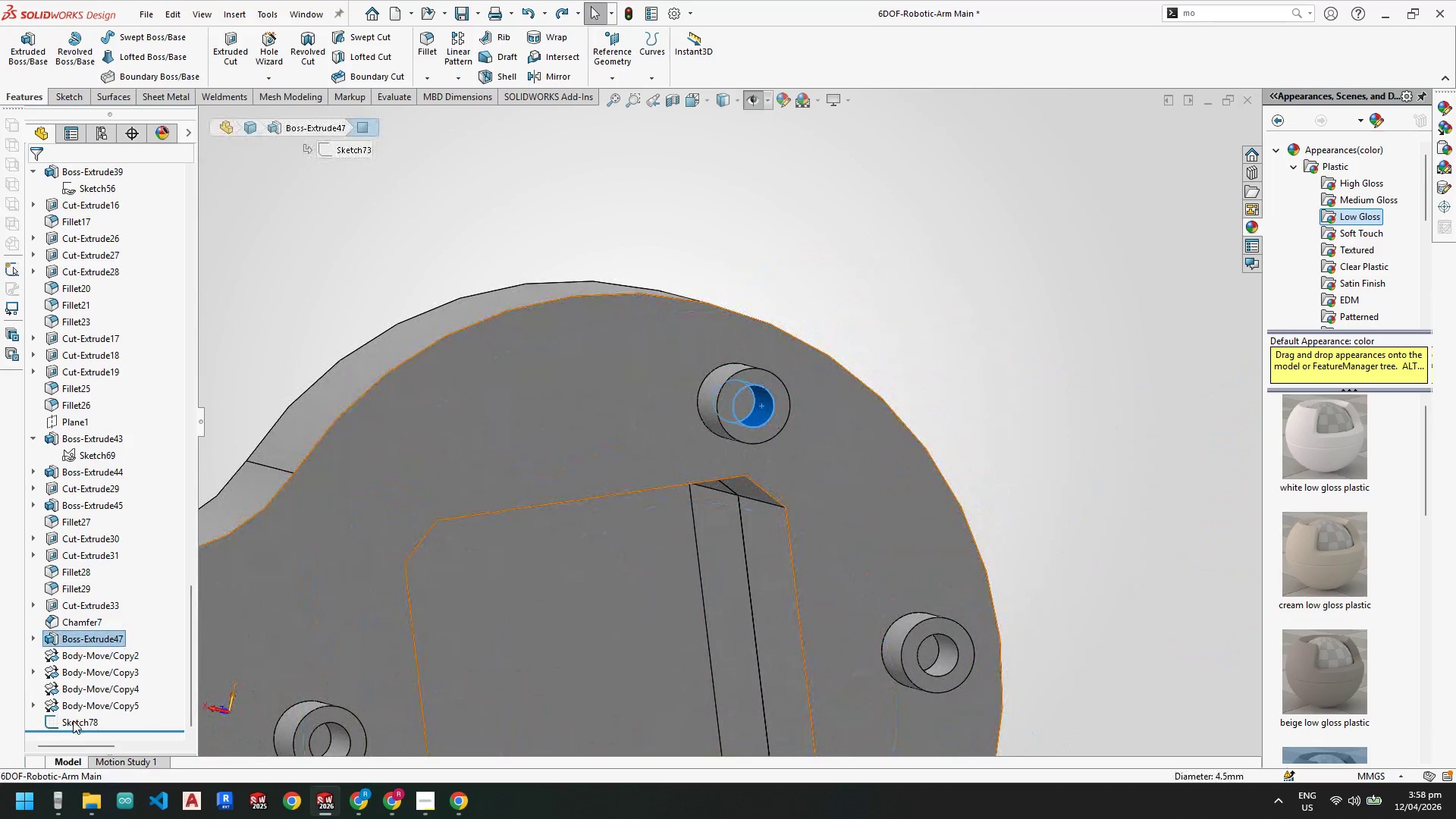 
left_click([75, 720])
 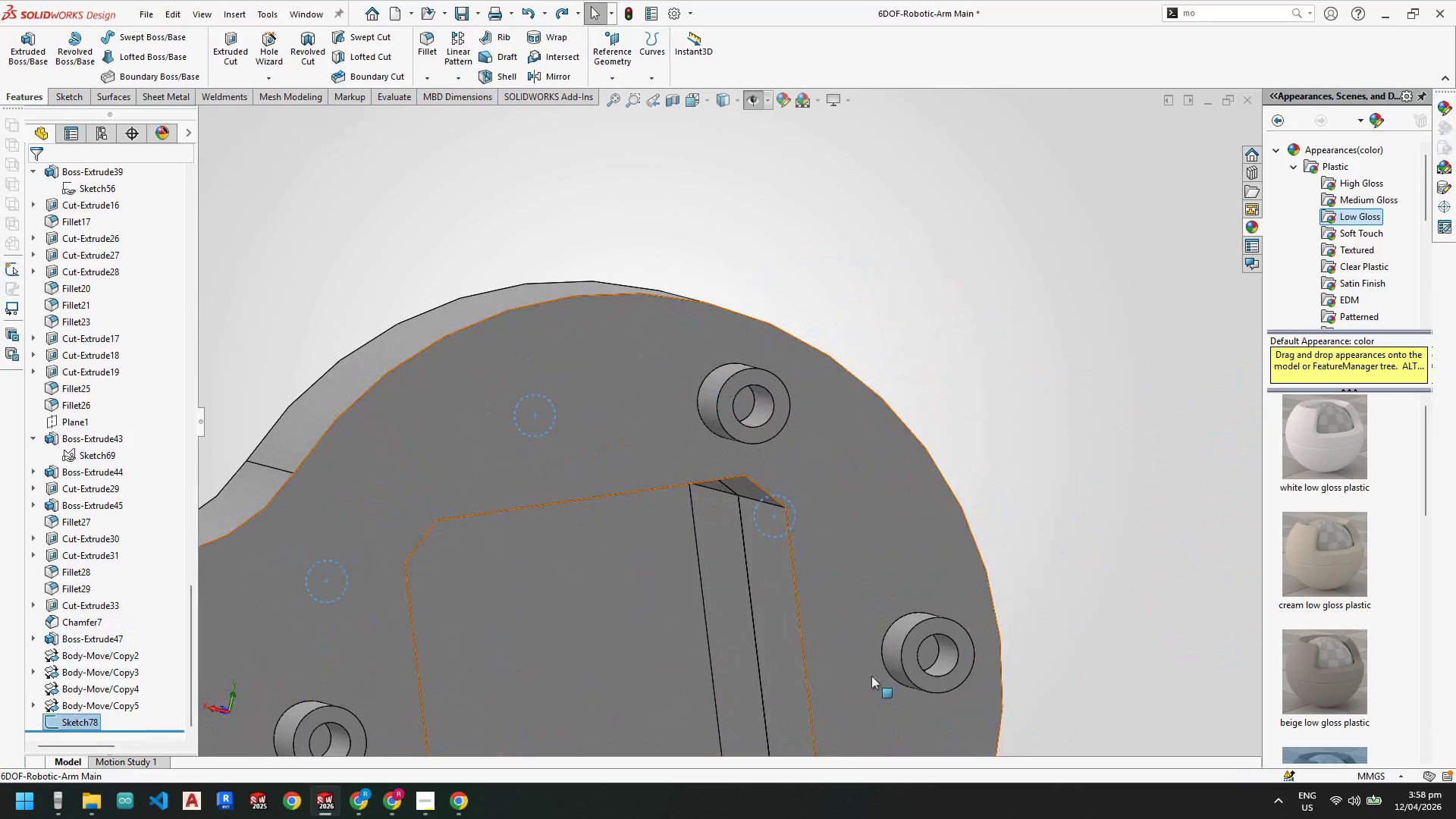 
scroll: coordinate [878, 671], scroll_direction: up, amount: 5.0
 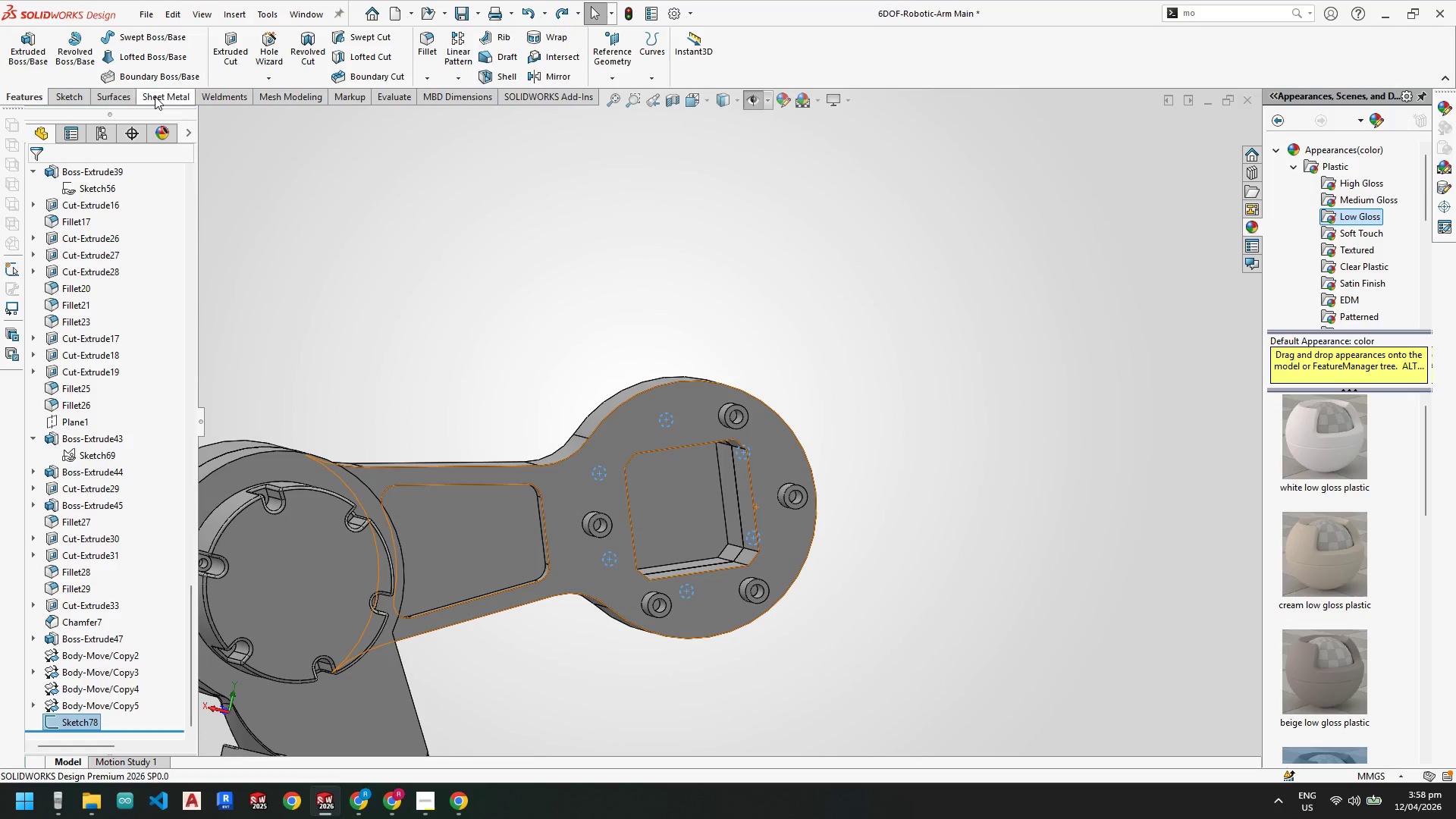 
left_click([230, 46])
 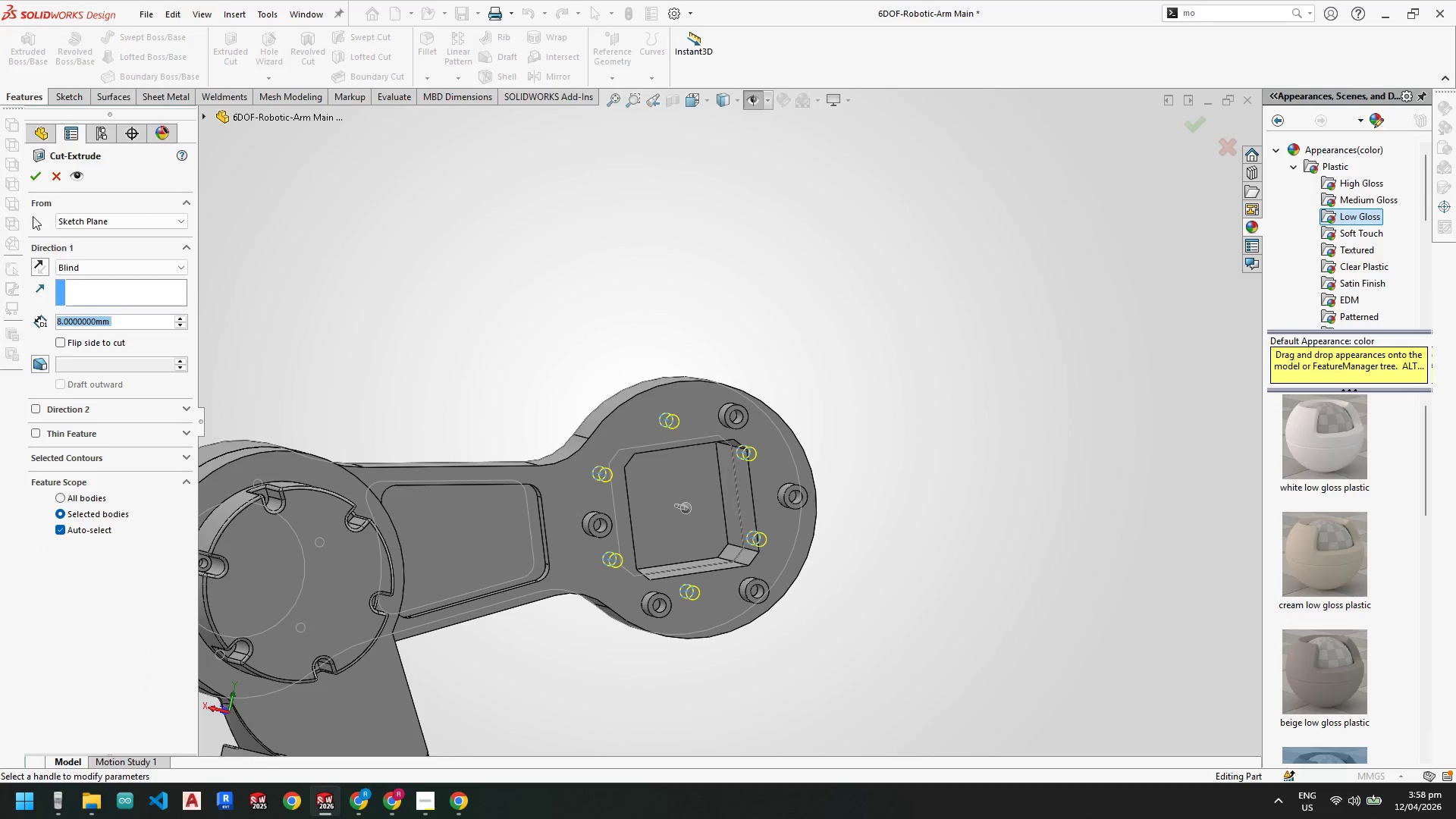 
left_click([34, 175])
 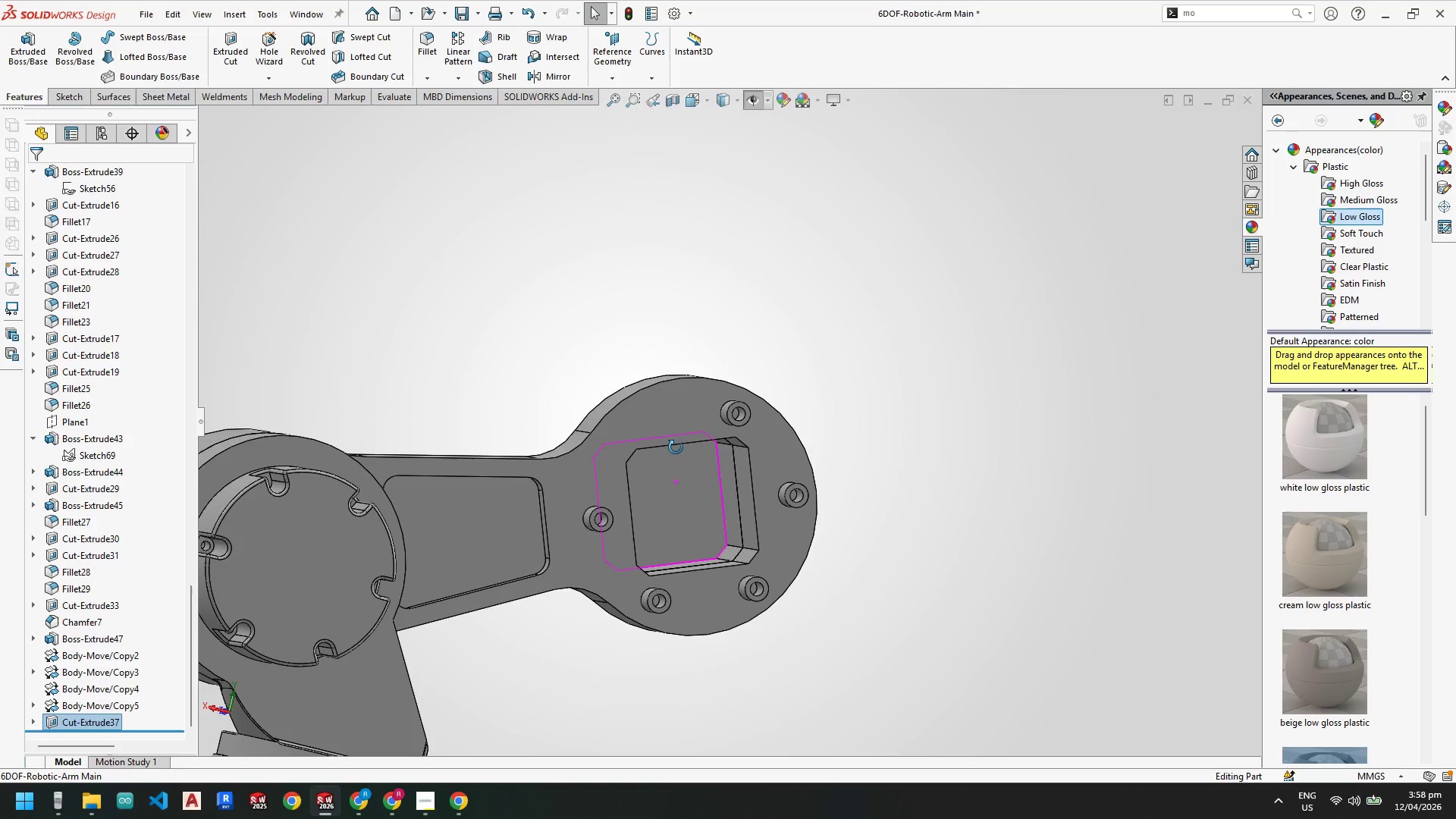 
scroll: coordinate [758, 415], scroll_direction: down, amount: 3.0
 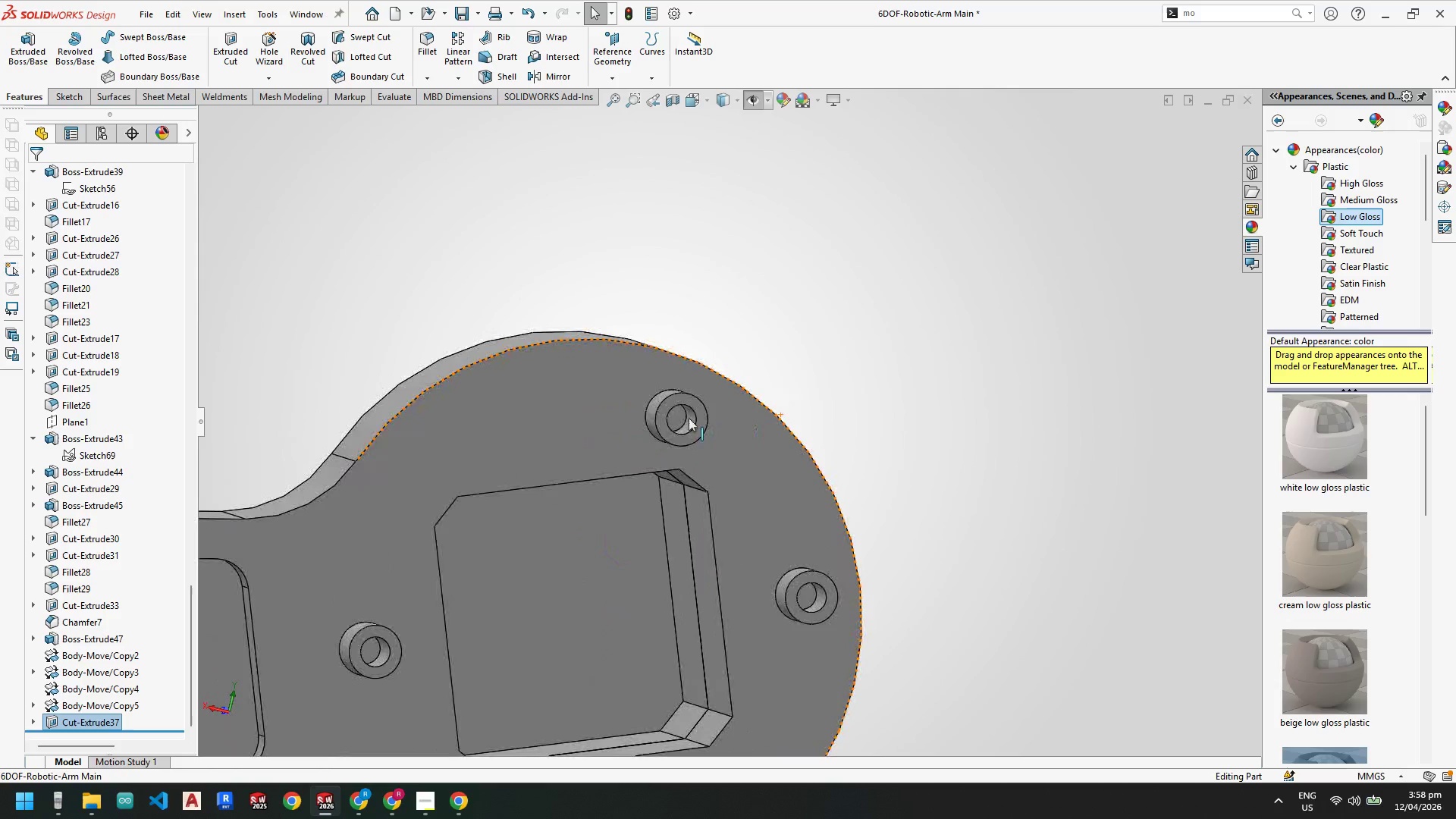 
left_click([688, 418])
 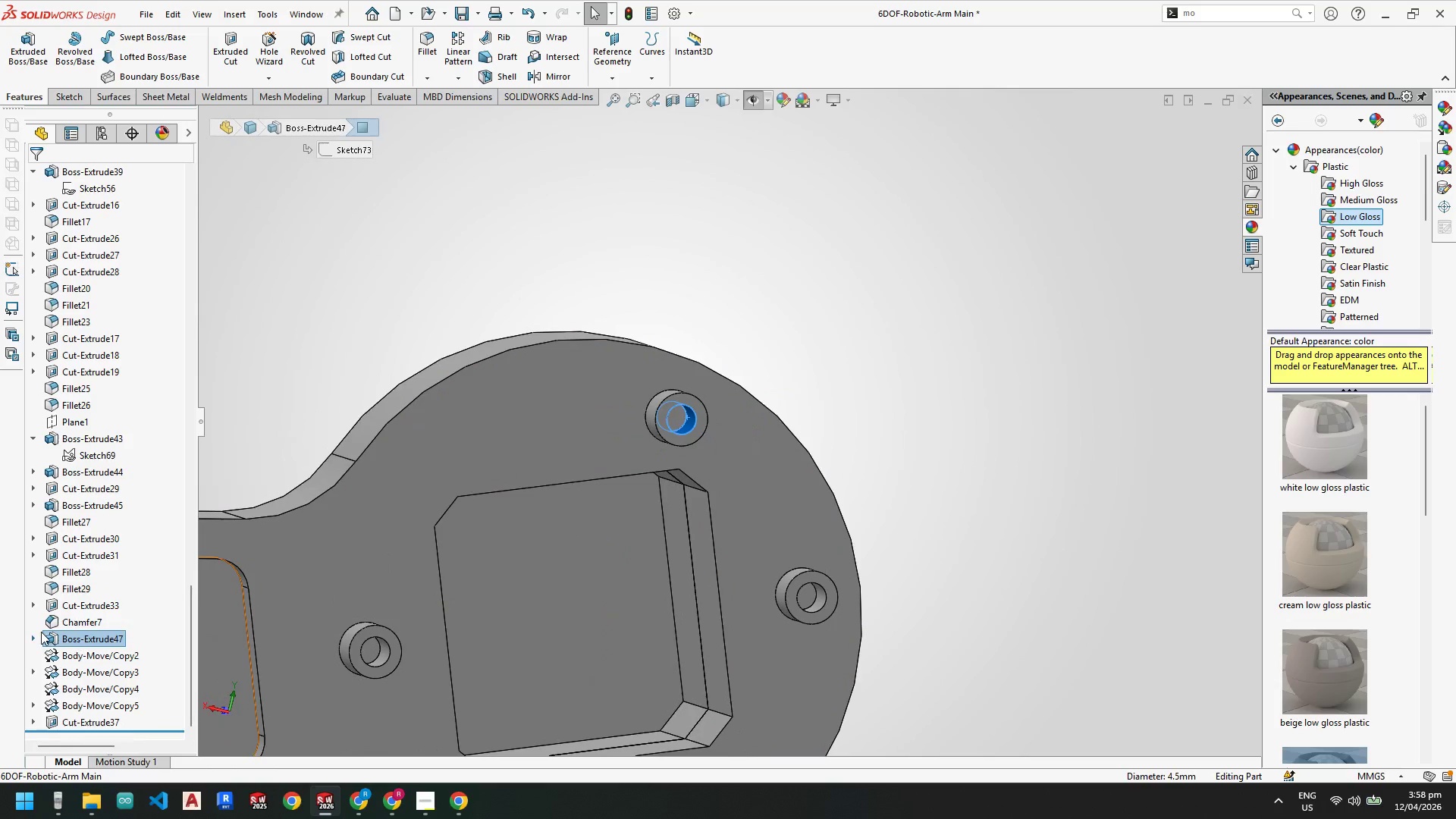 
double_click([85, 653])
 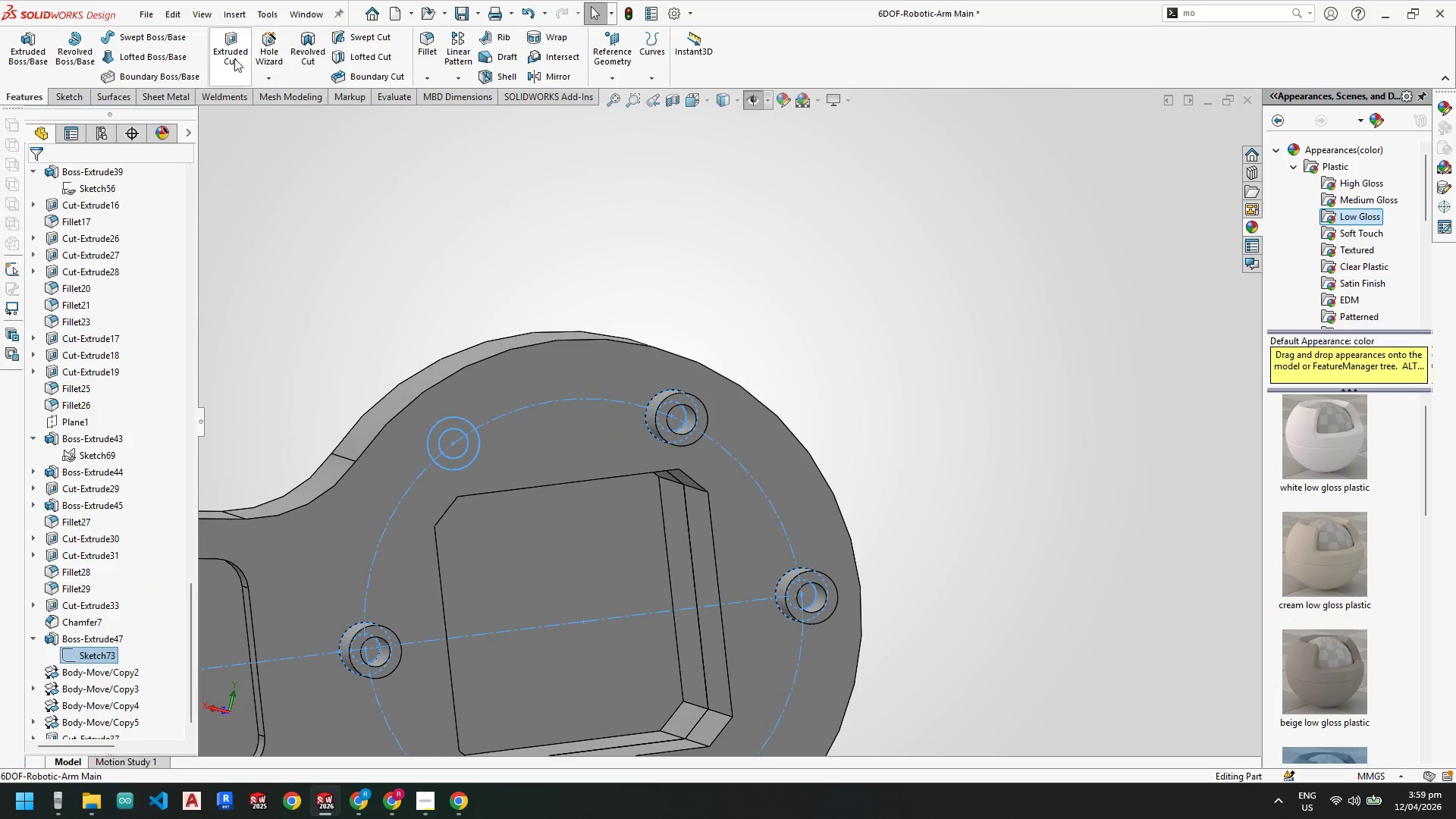 
left_click([234, 56])
 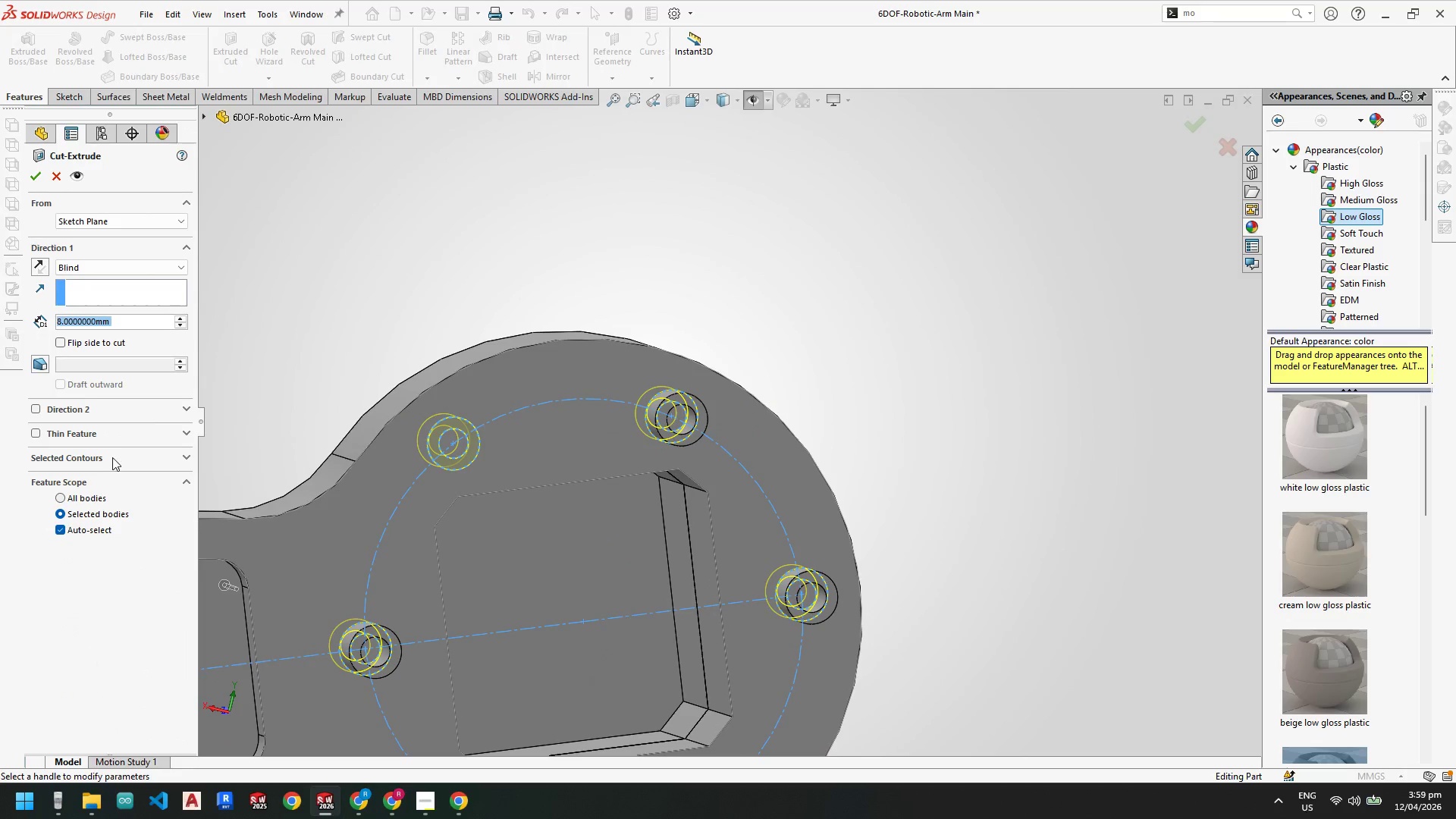 
right_click([110, 474])
 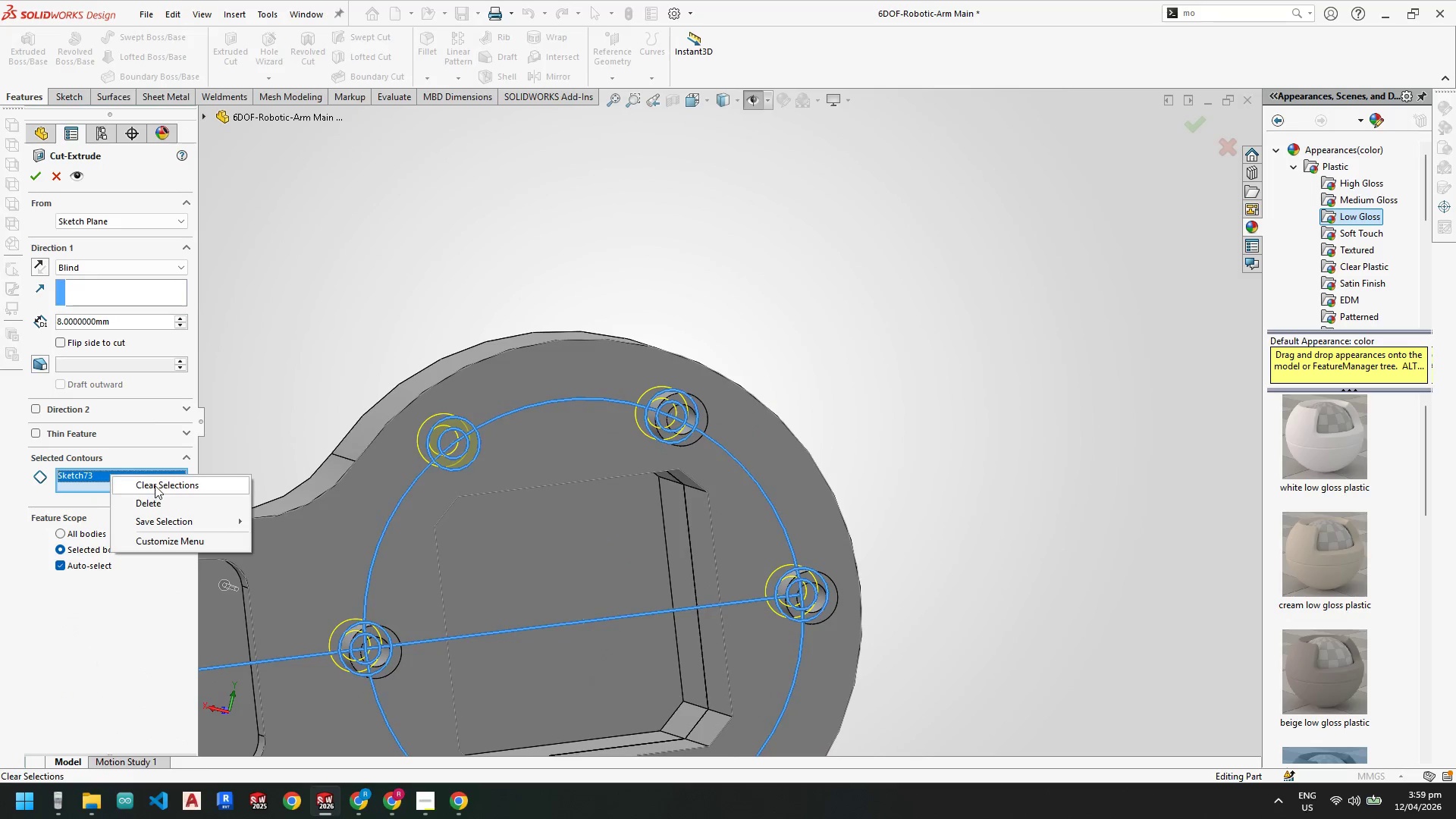 
left_click([155, 485])
 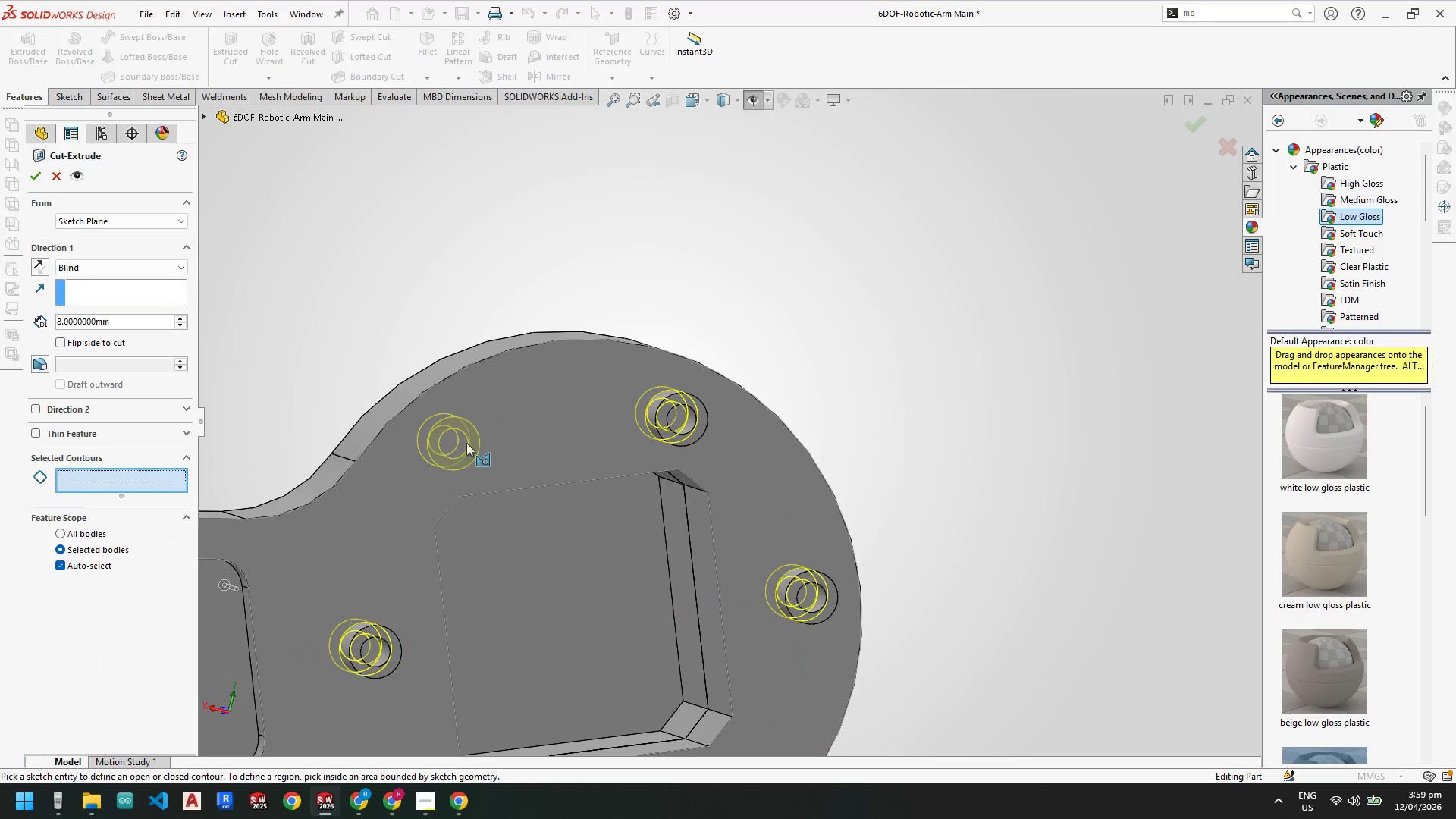 
left_click([469, 443])
 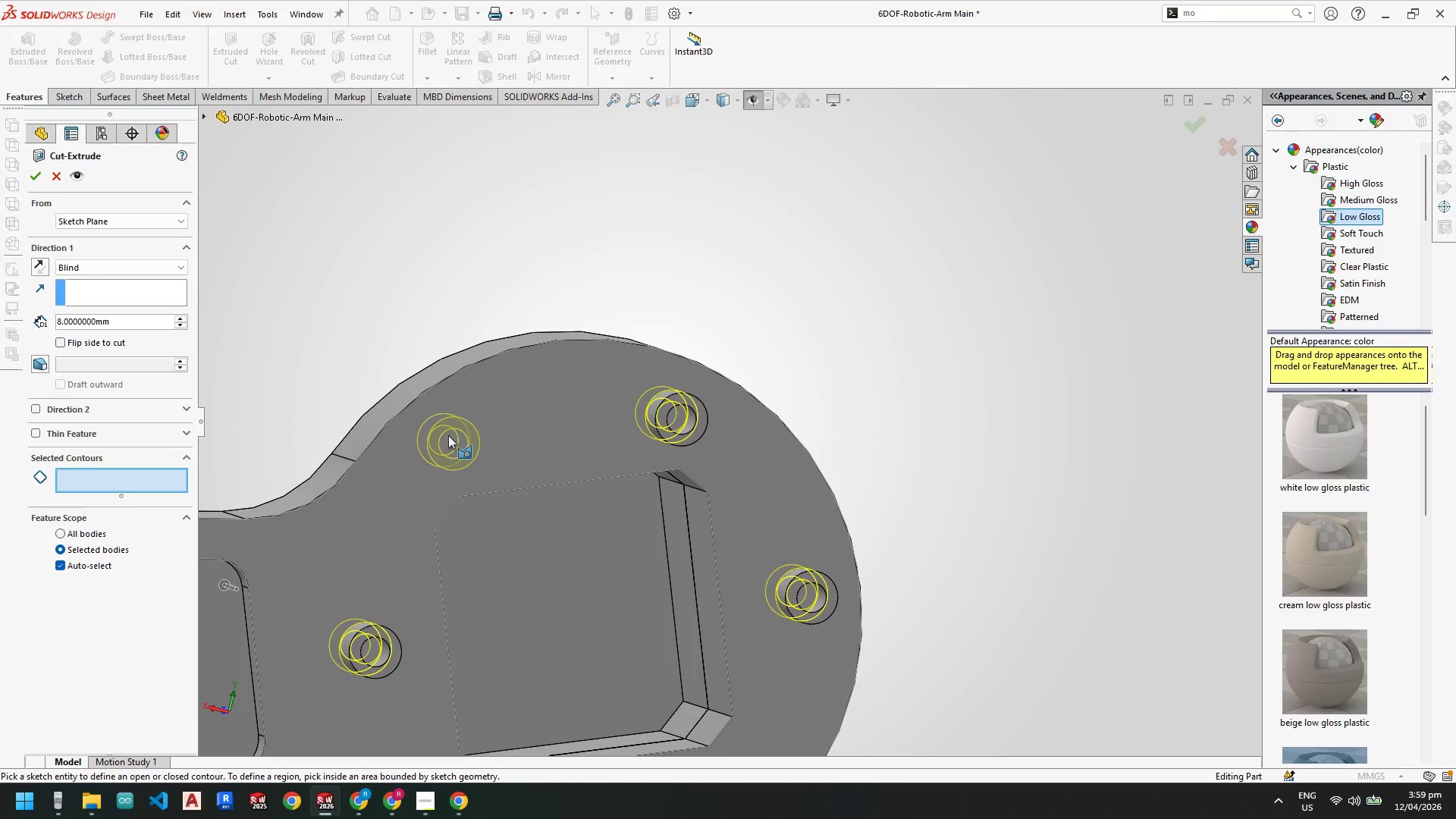 
left_click([442, 434])
 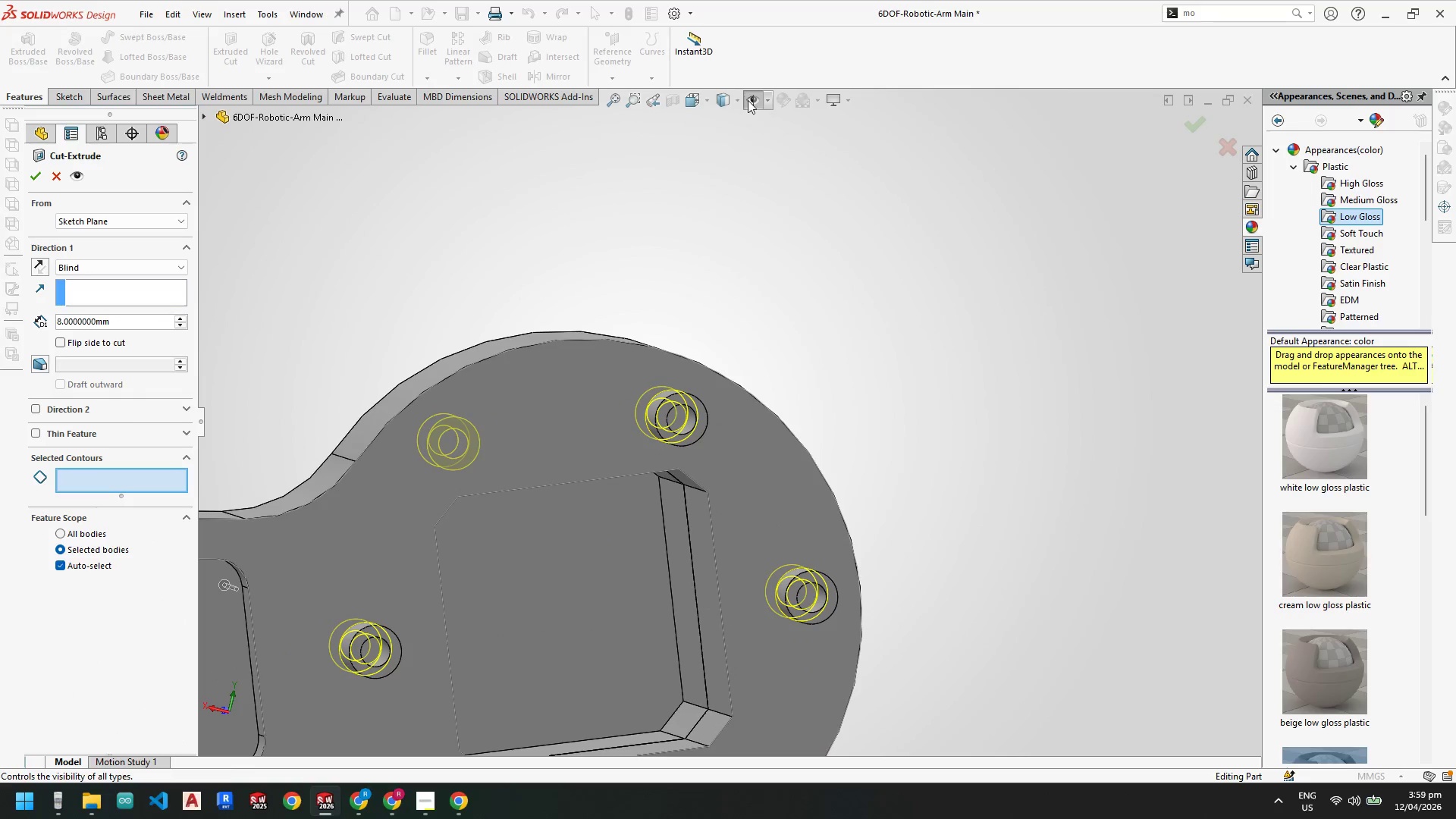 
left_click([751, 101])
 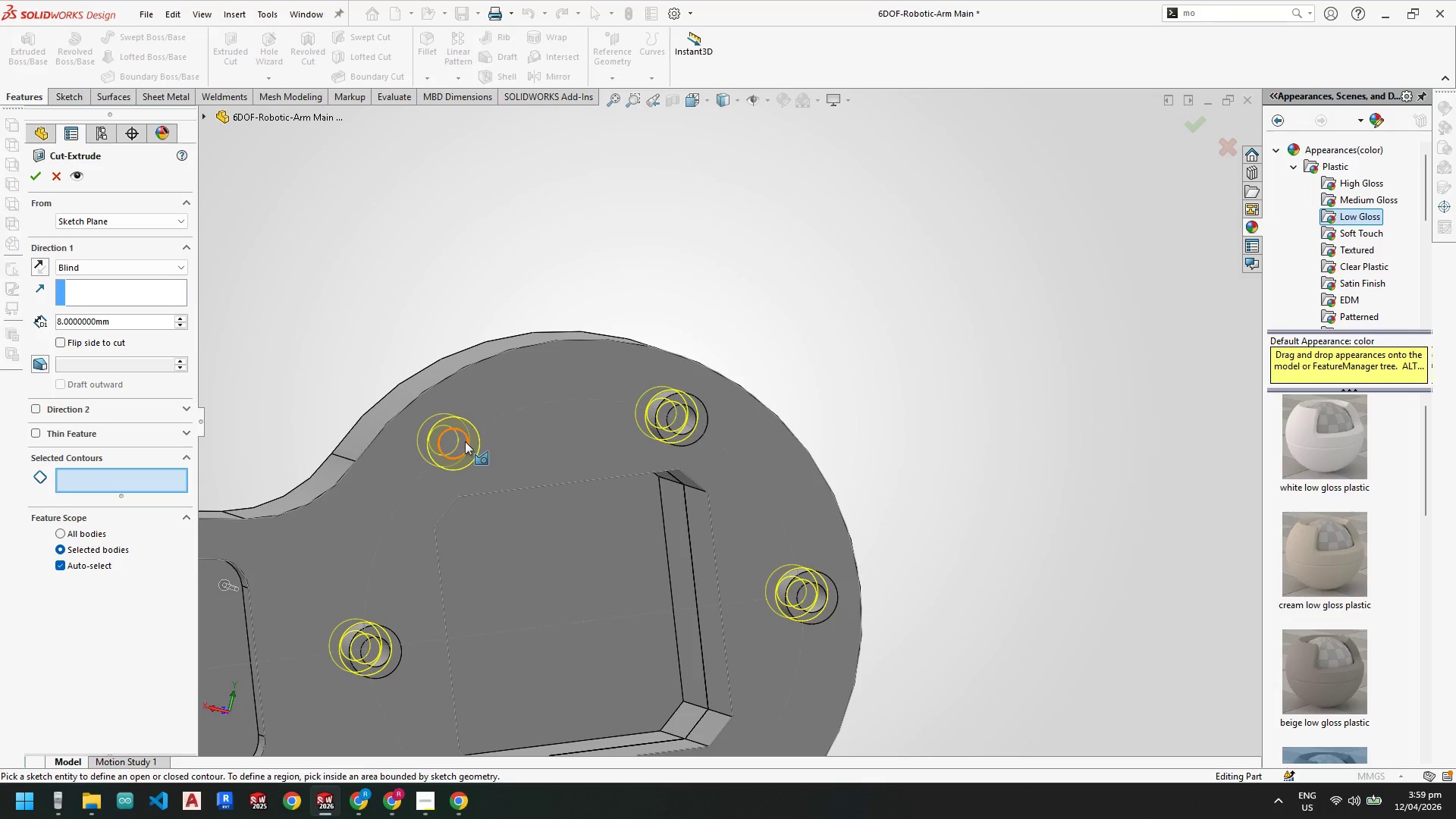 
left_click([465, 441])
 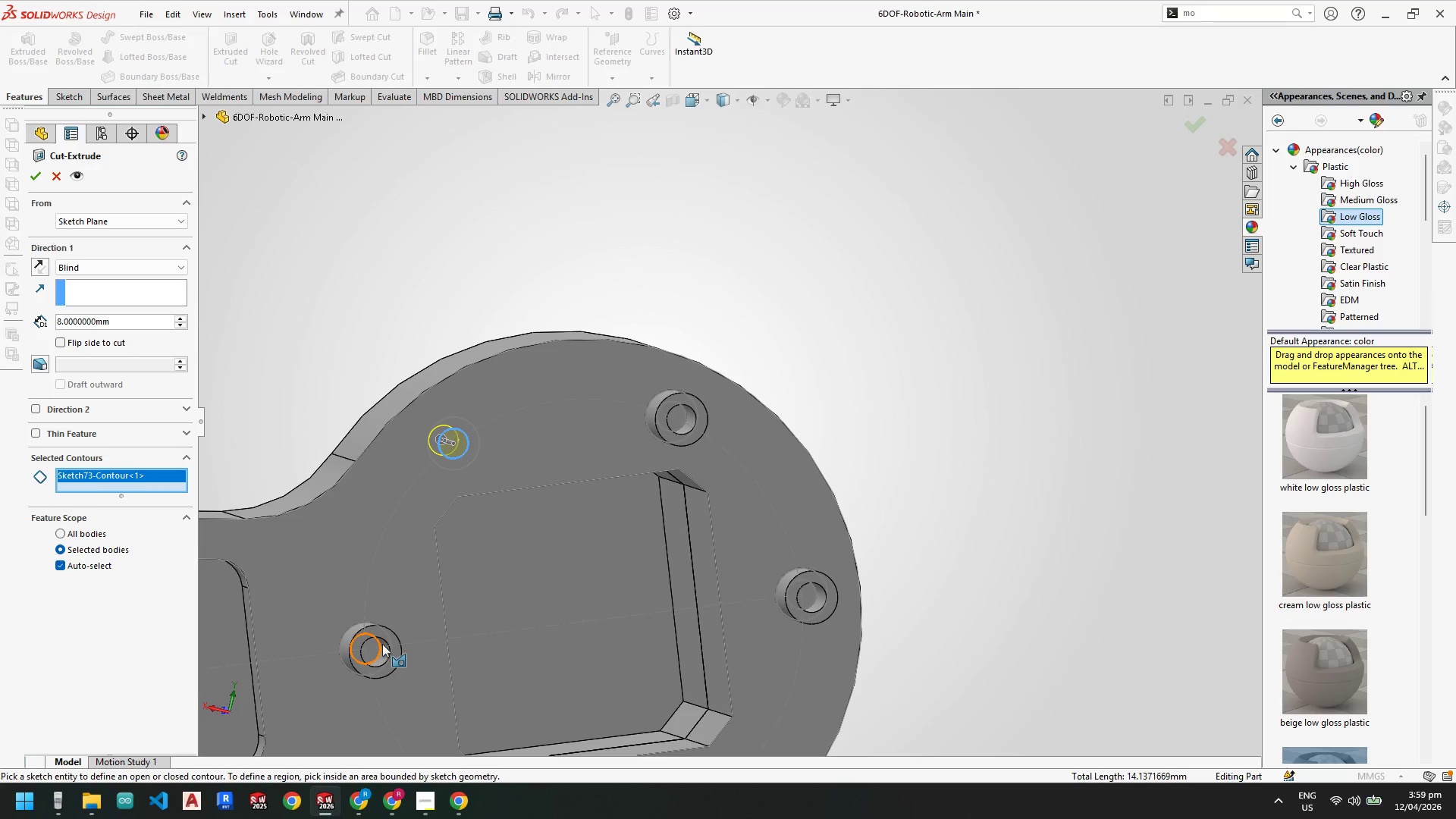 
scroll: coordinate [578, 670], scroll_direction: down, amount: 1.0
 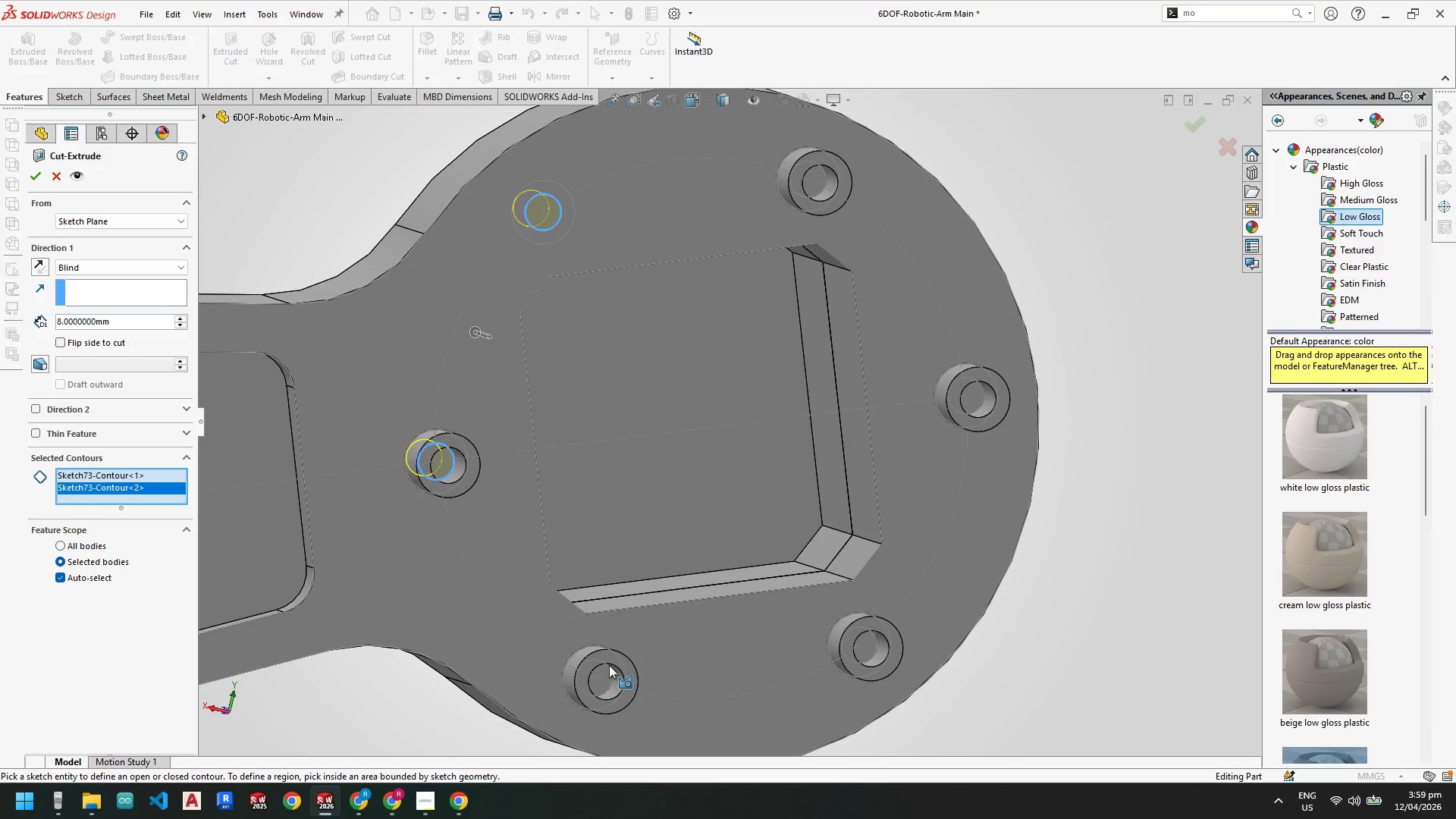 
left_click([608, 664])
 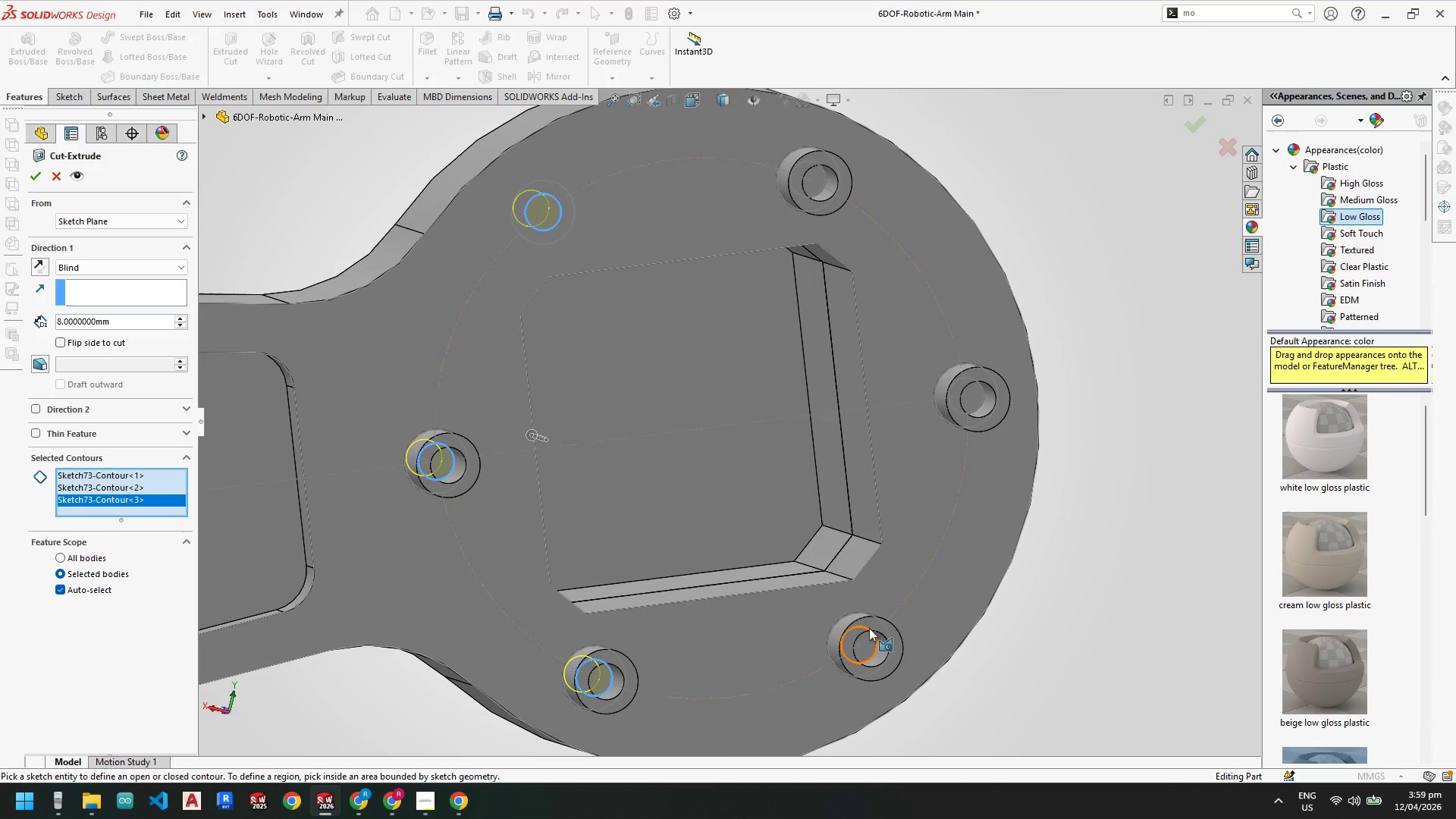 
left_click([866, 628])
 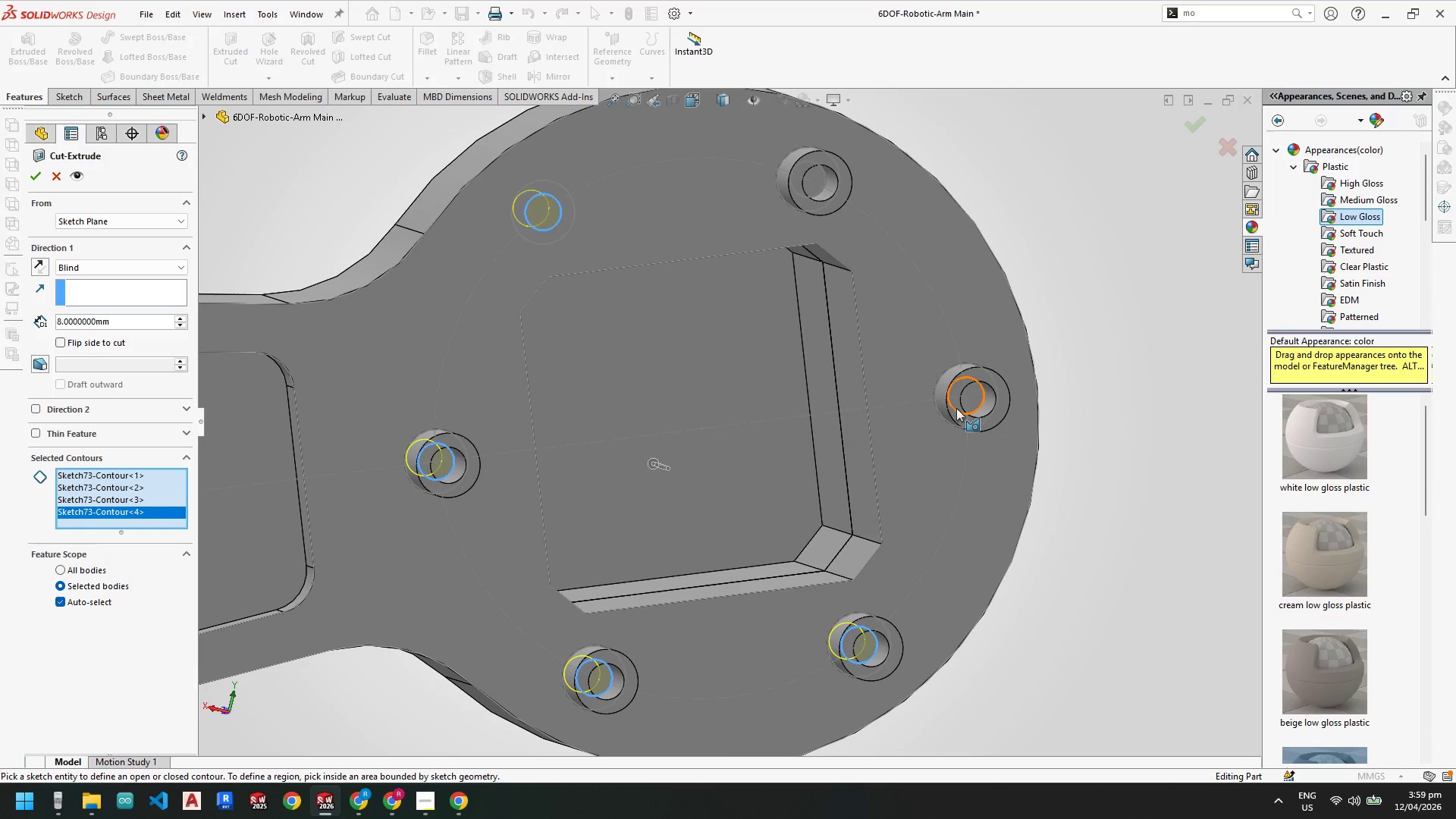 
left_click([956, 409])
 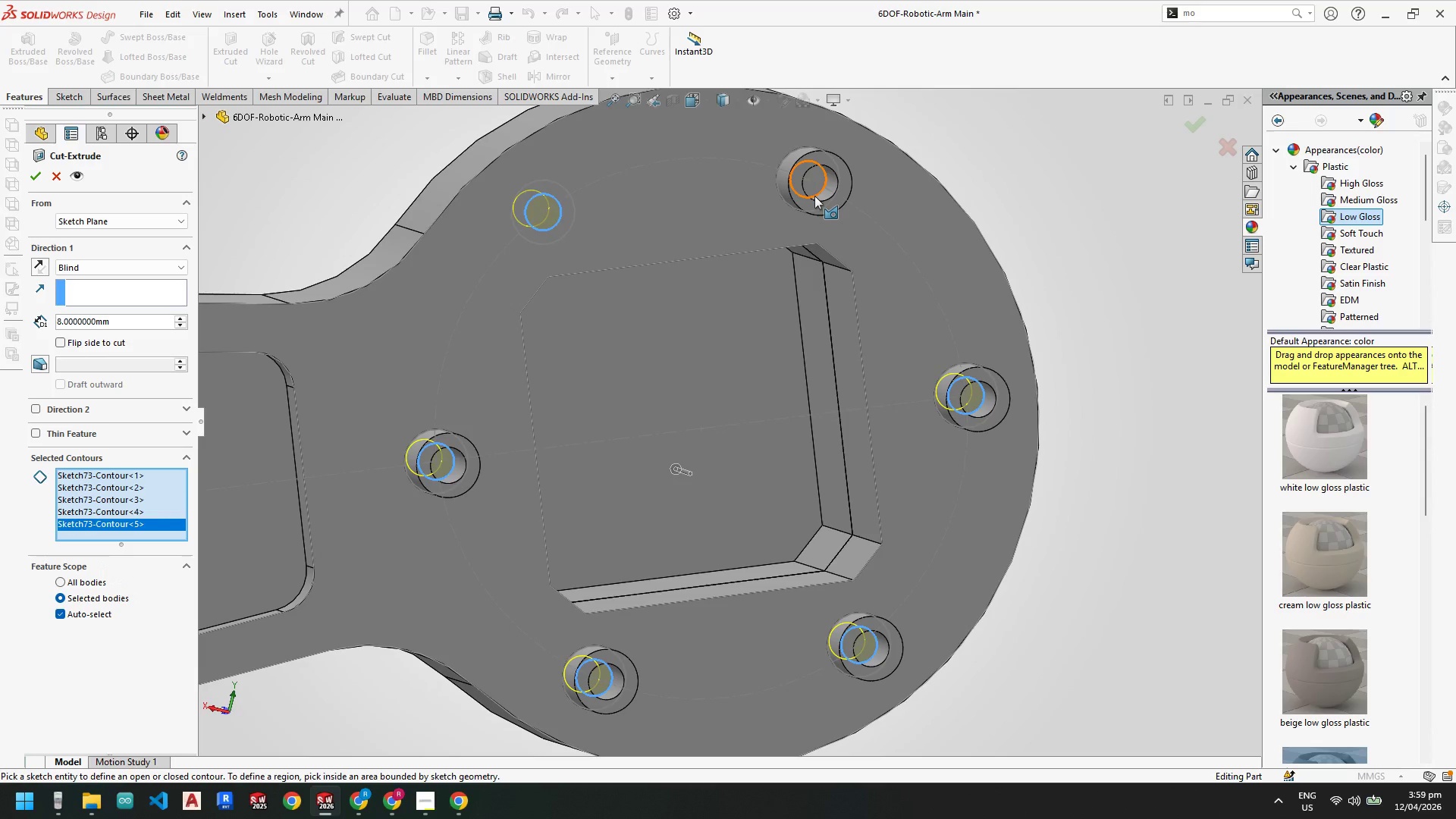 
left_click([814, 196])
 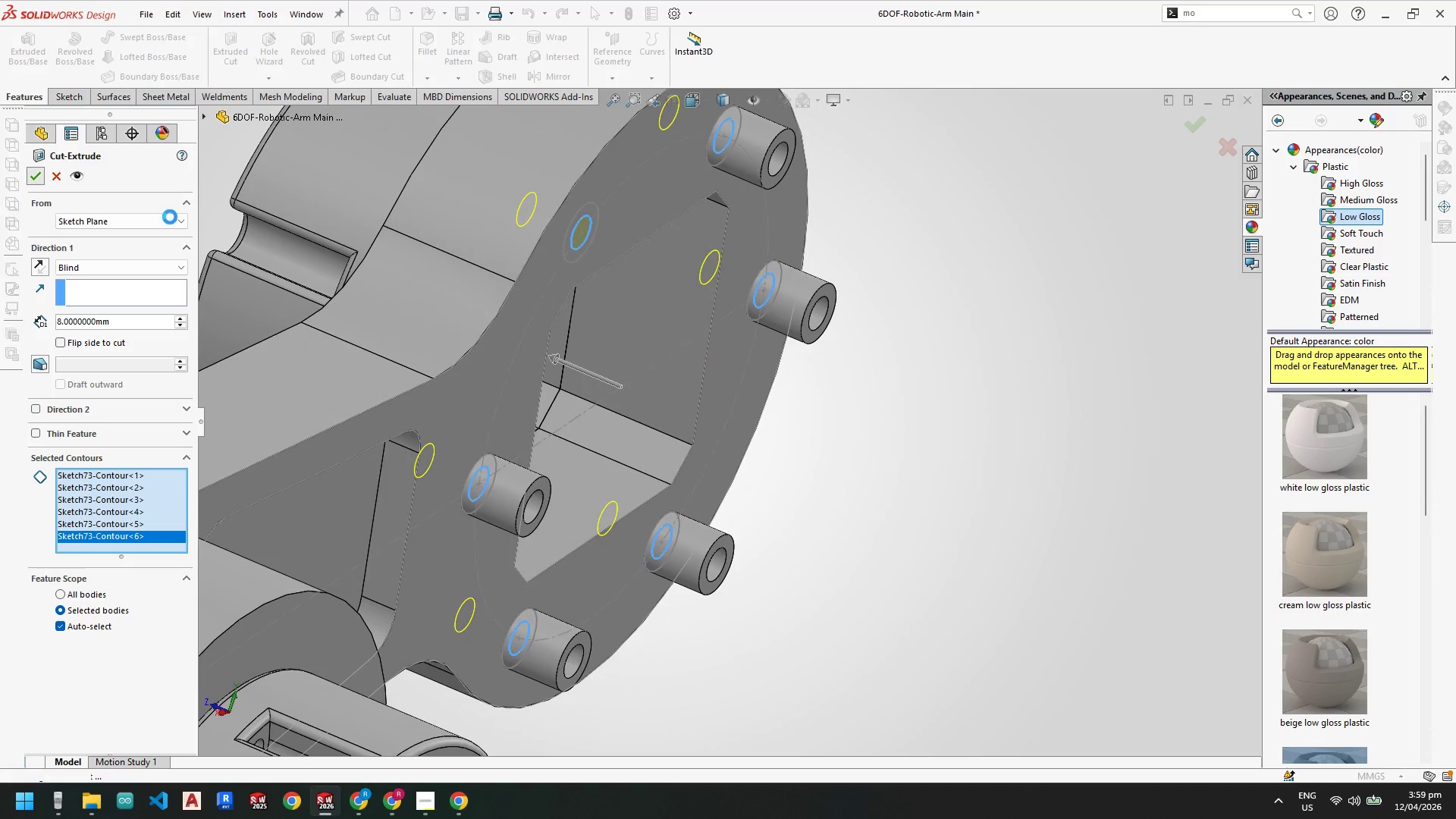 
scroll: coordinate [731, 432], scroll_direction: up, amount: 4.0
 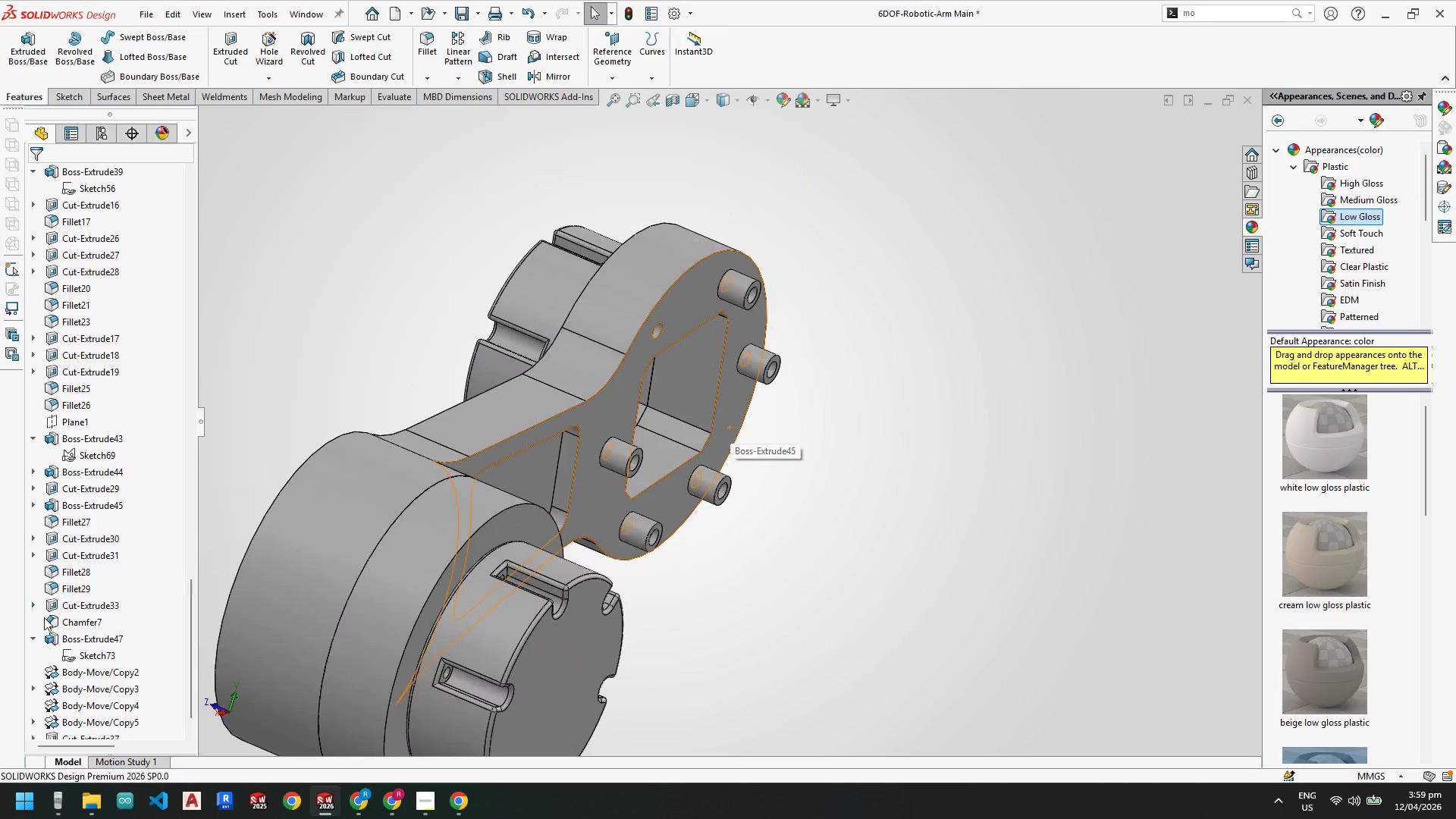 
scroll: coordinate [58, 645], scroll_direction: down, amount: 4.0
 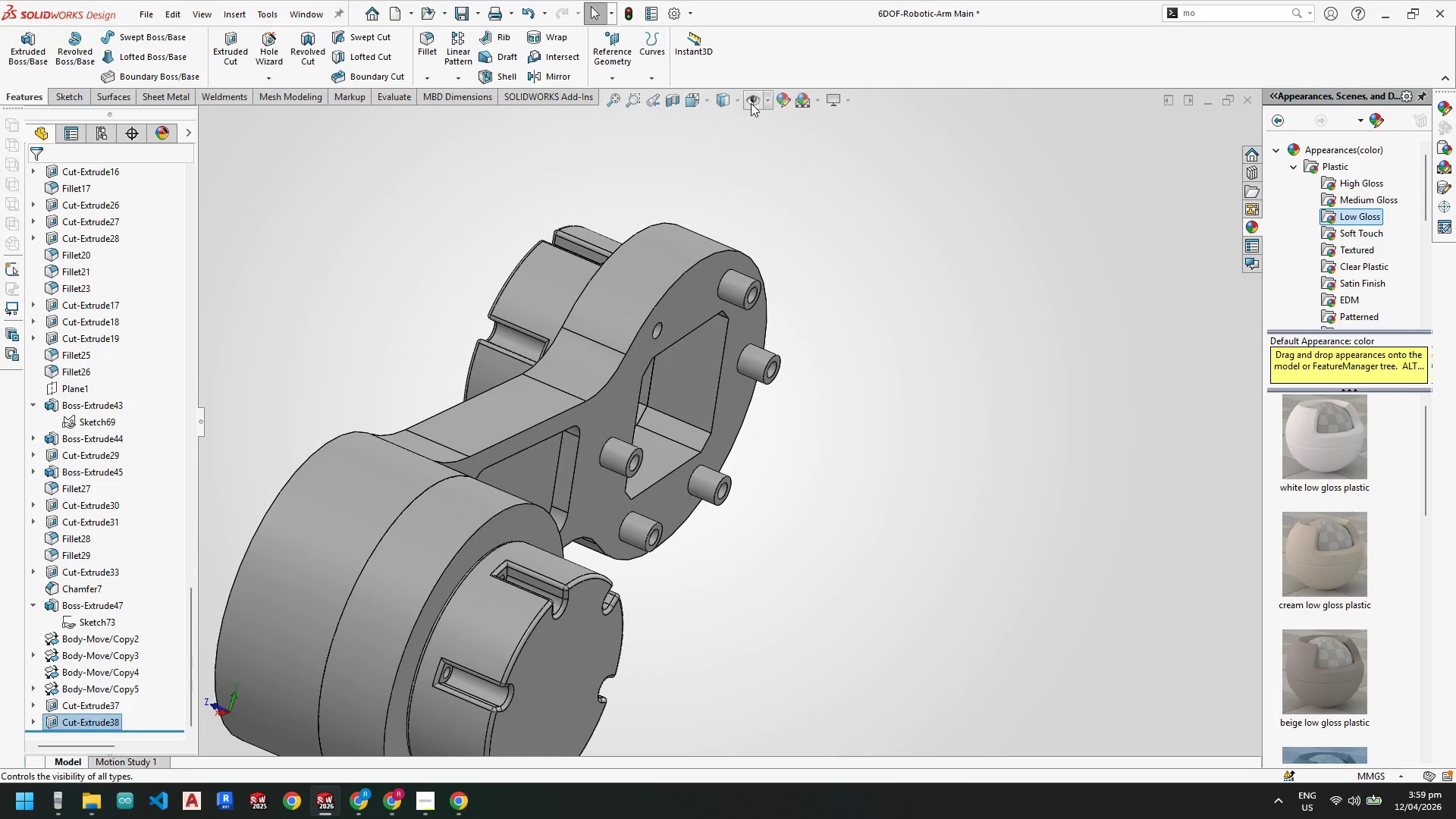 
left_click([753, 99])
 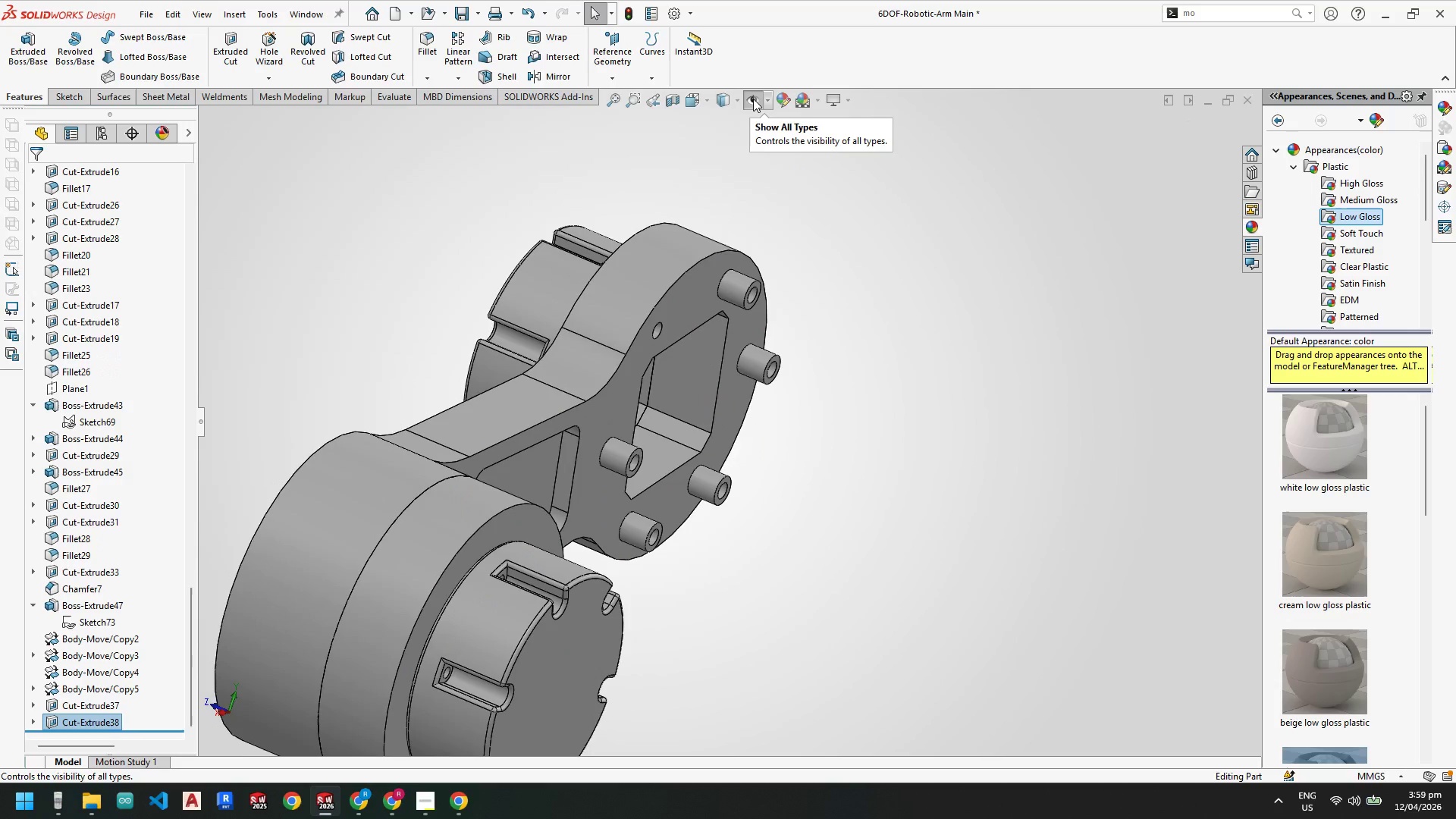 
left_click([753, 99])
 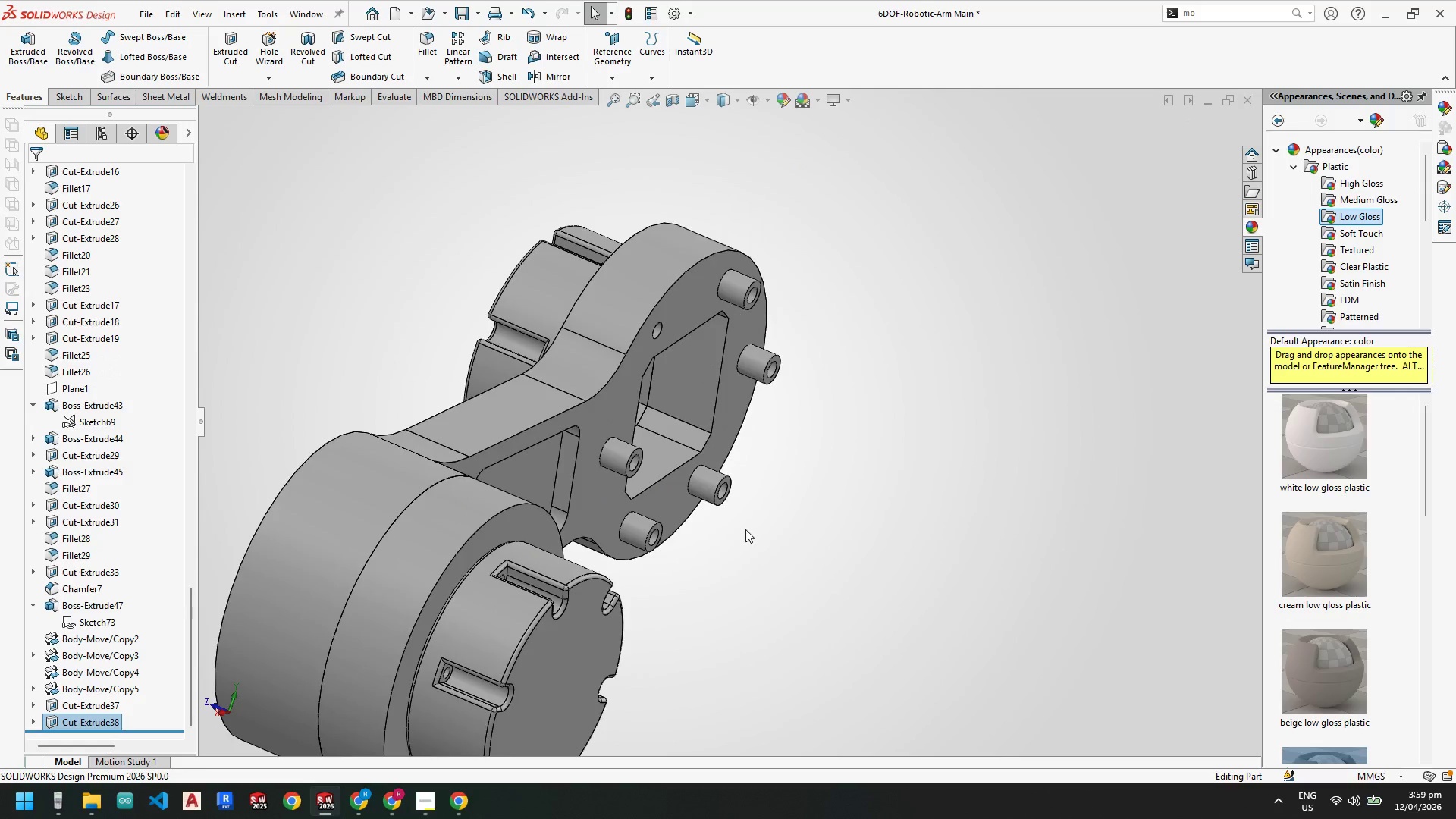 
scroll: coordinate [745, 529], scroll_direction: up, amount: 5.0
 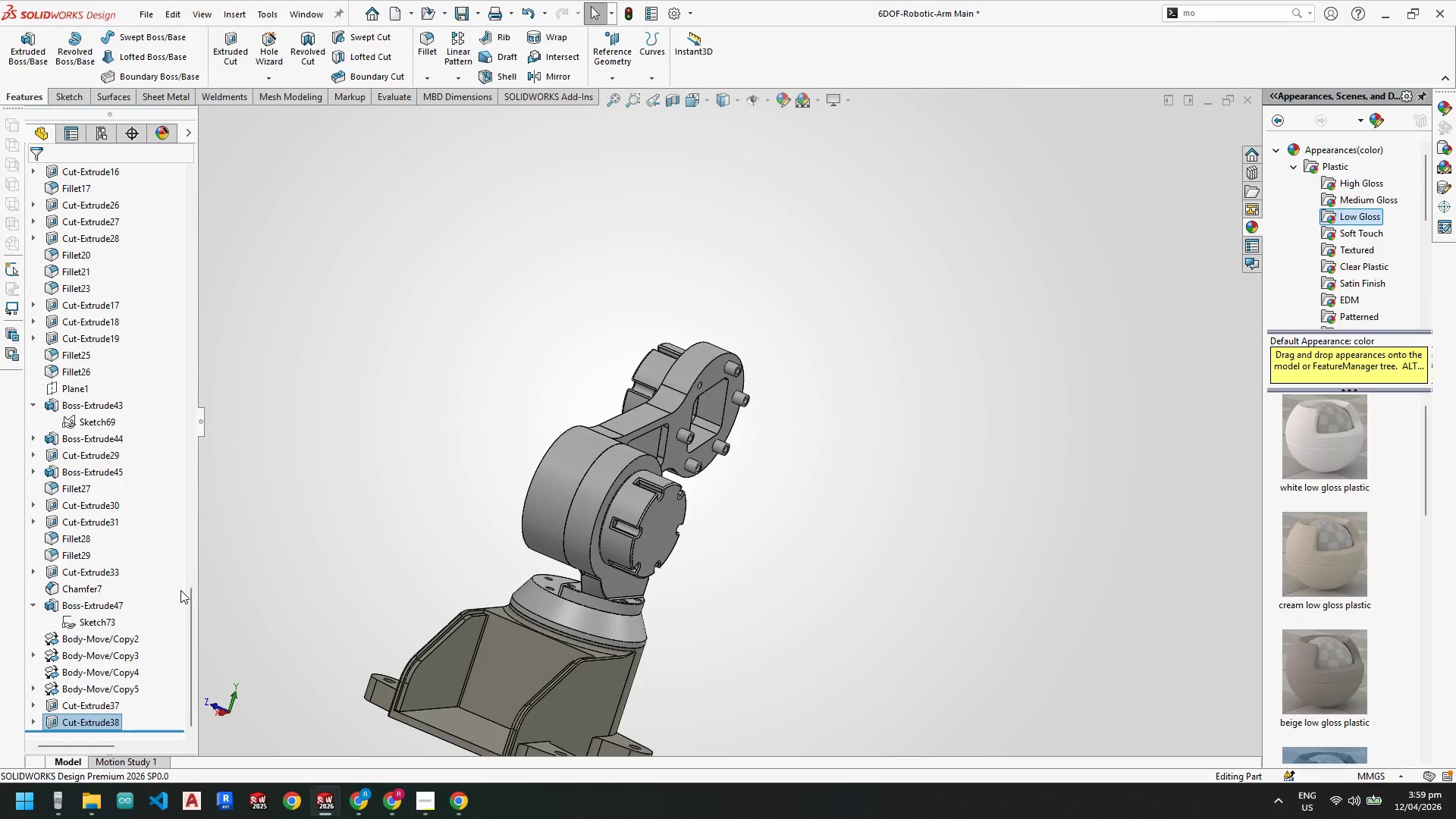 
left_click_drag(start_coordinate=[192, 602], to_coordinate=[234, 181])
 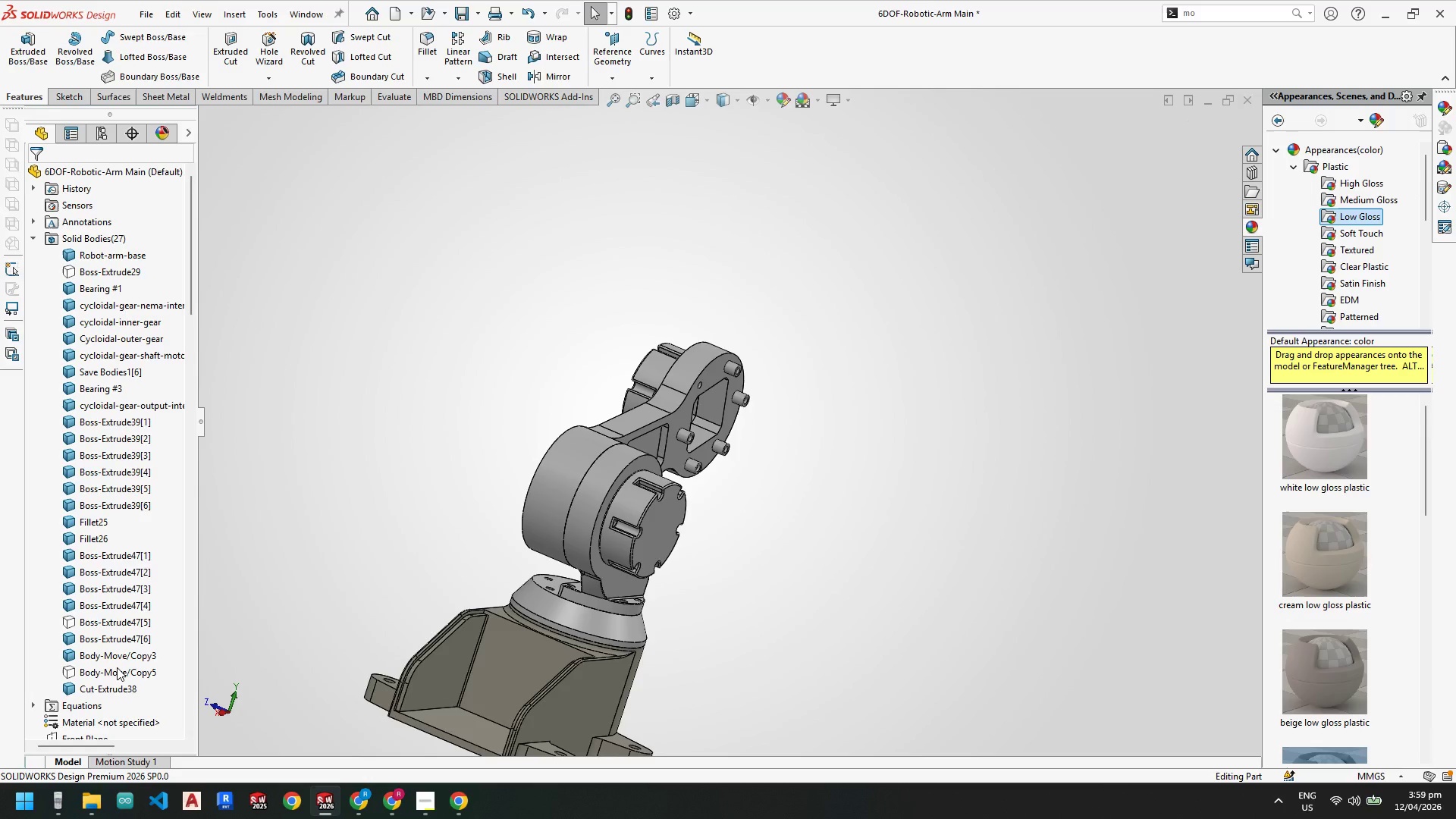 
right_click([117, 672])
 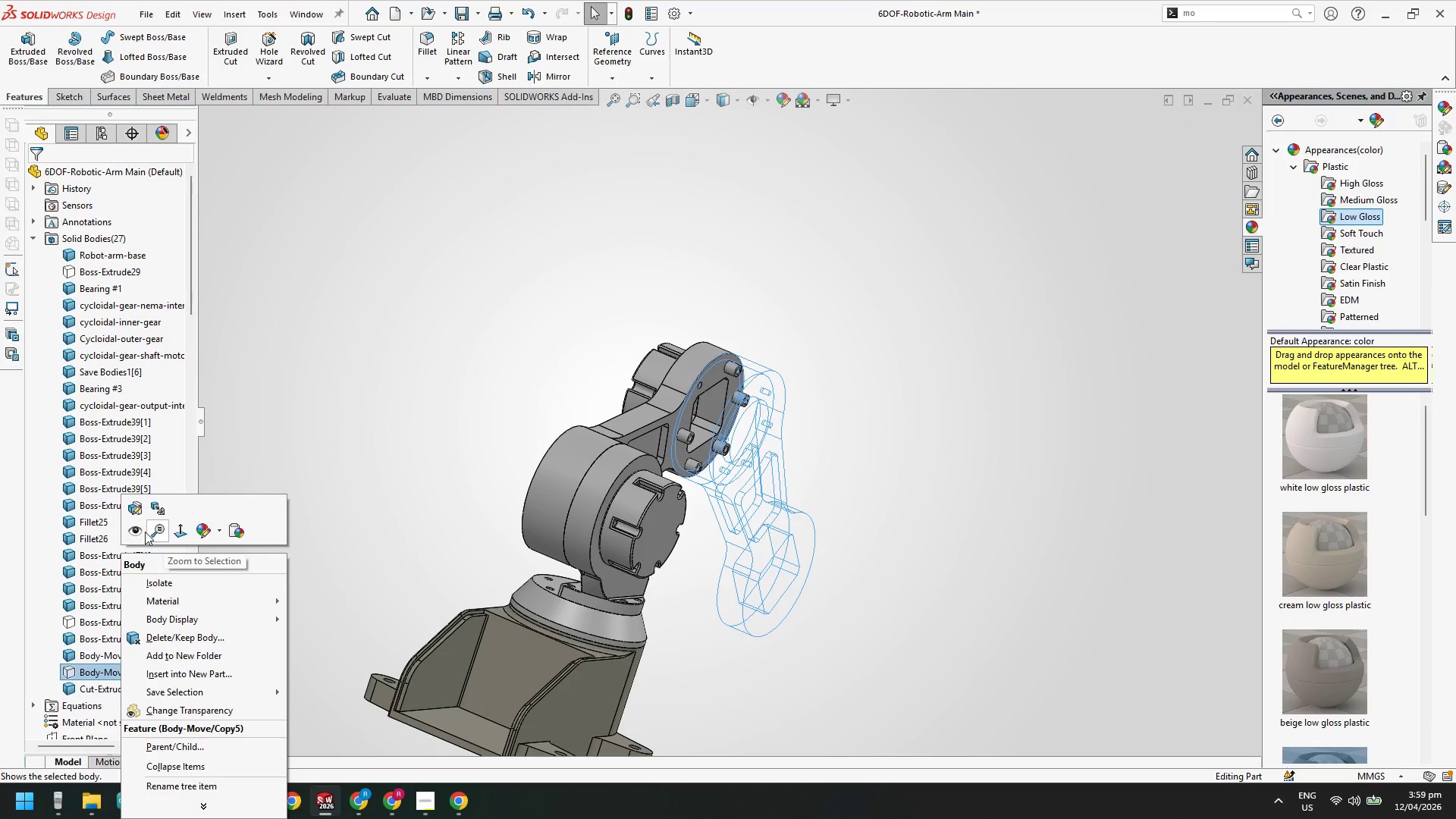 
left_click([134, 532])
 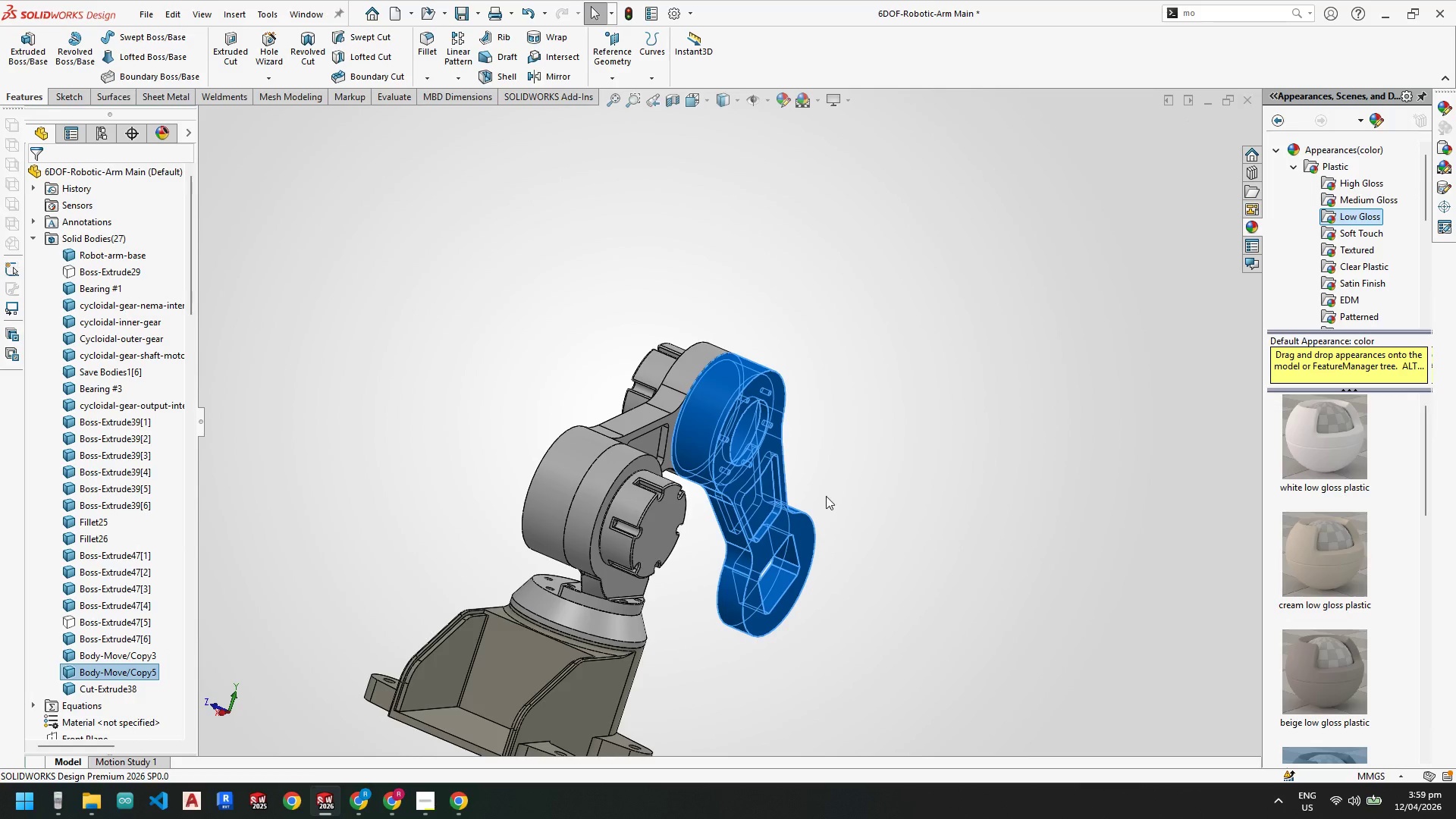 
left_click([820, 356])
 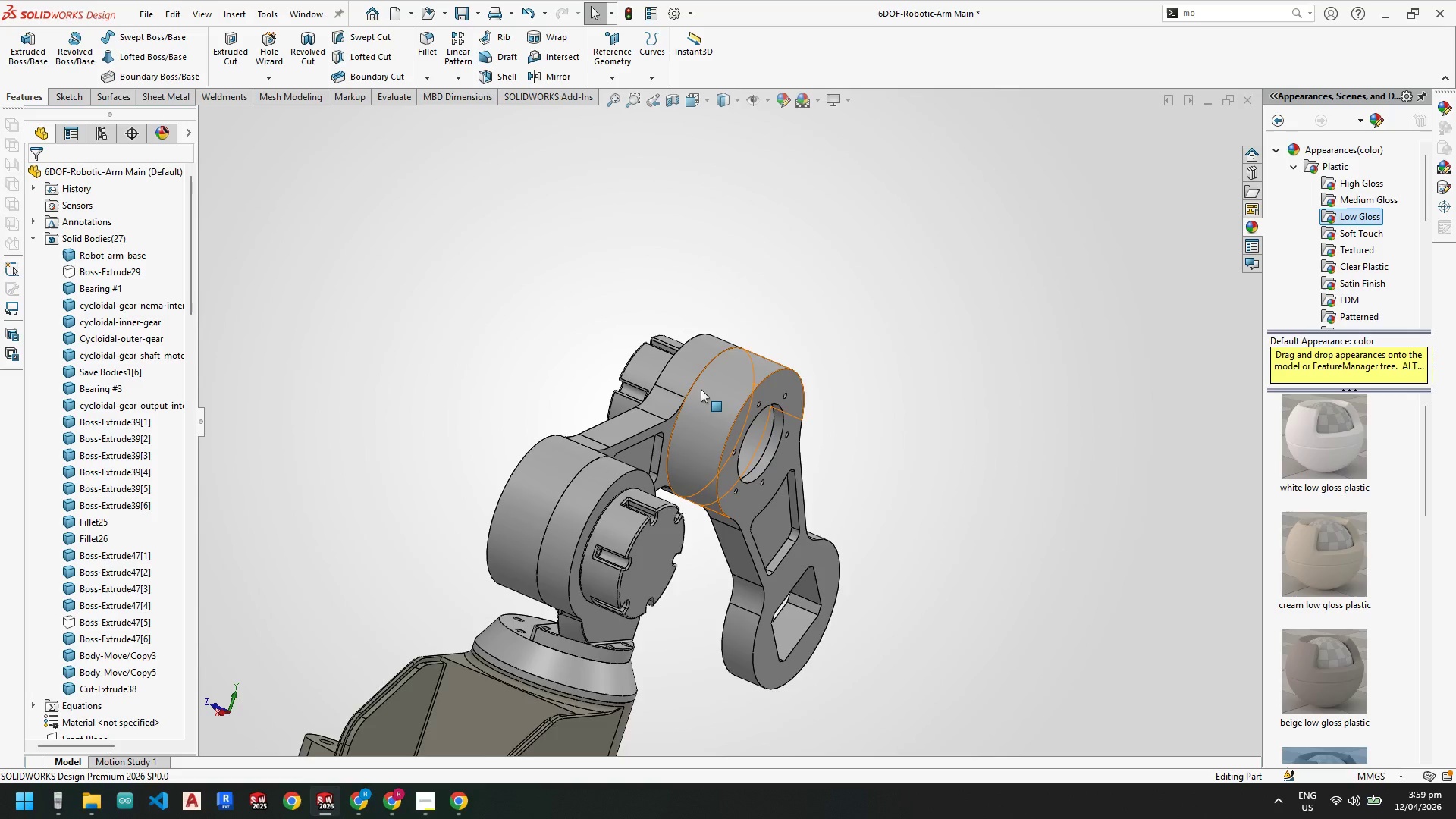 
scroll: coordinate [701, 389], scroll_direction: down, amount: 2.0
 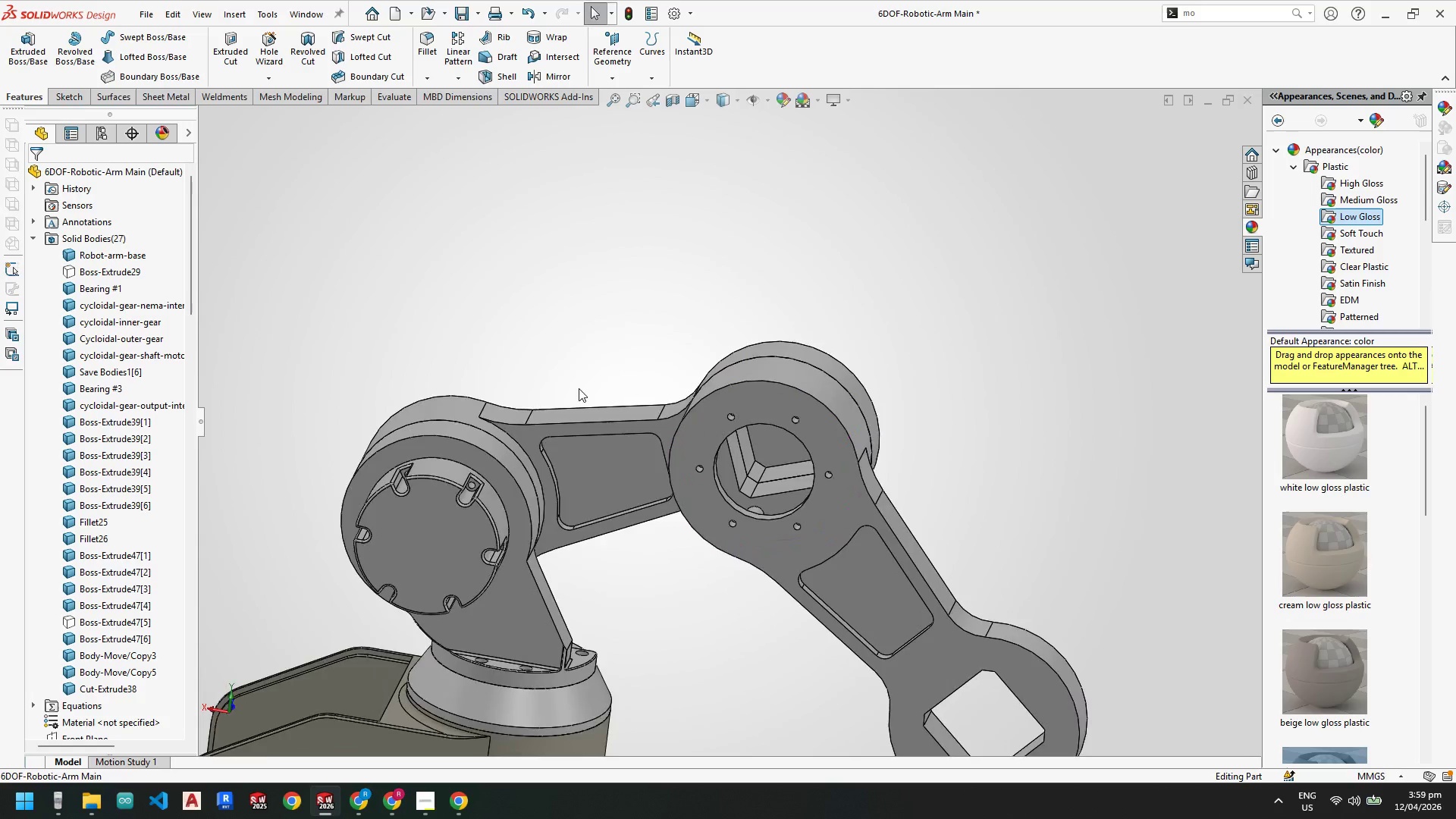 
scroll: coordinate [744, 453], scroll_direction: none, amount: 0.0
 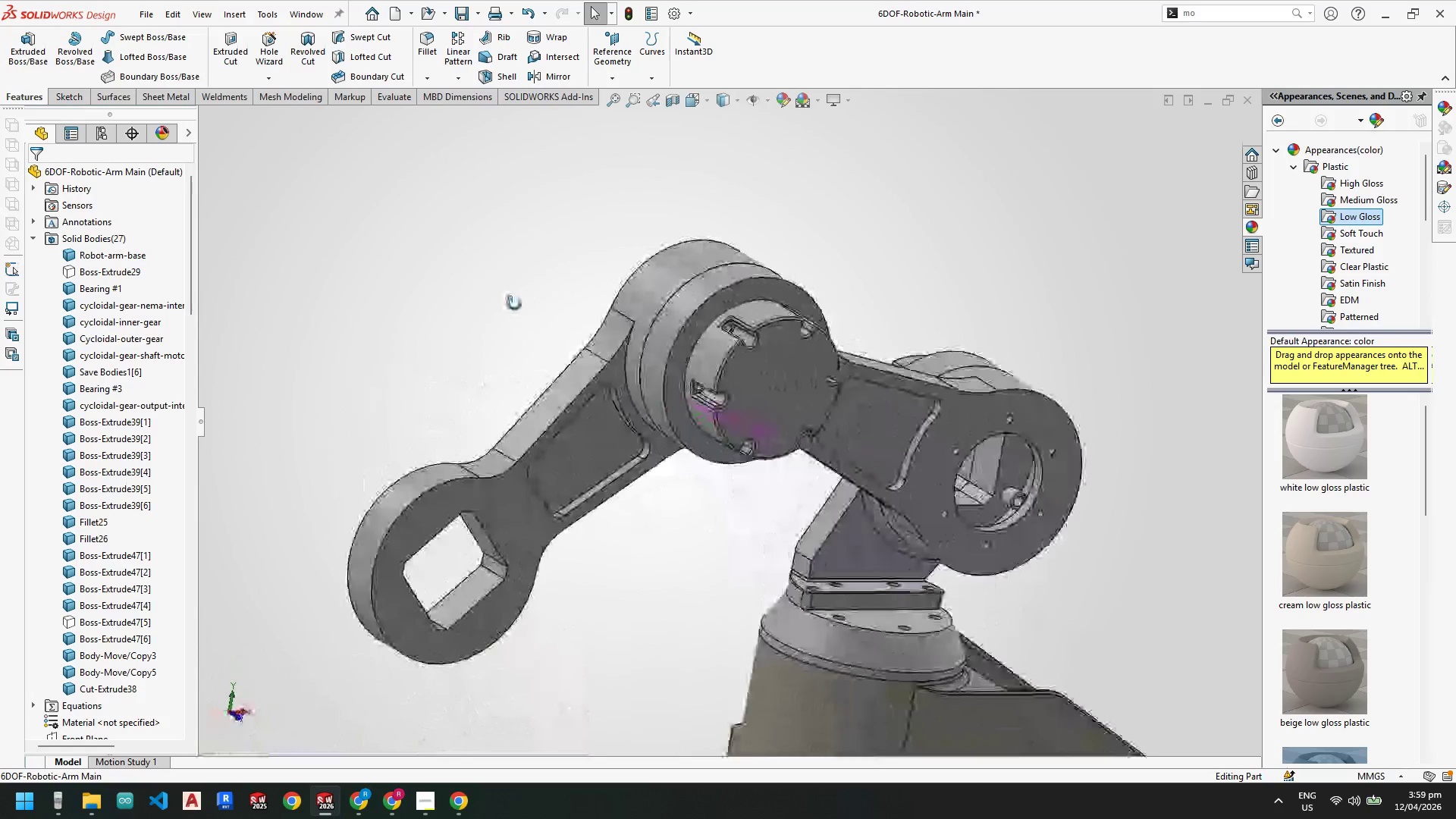 
right_click([764, 388])
 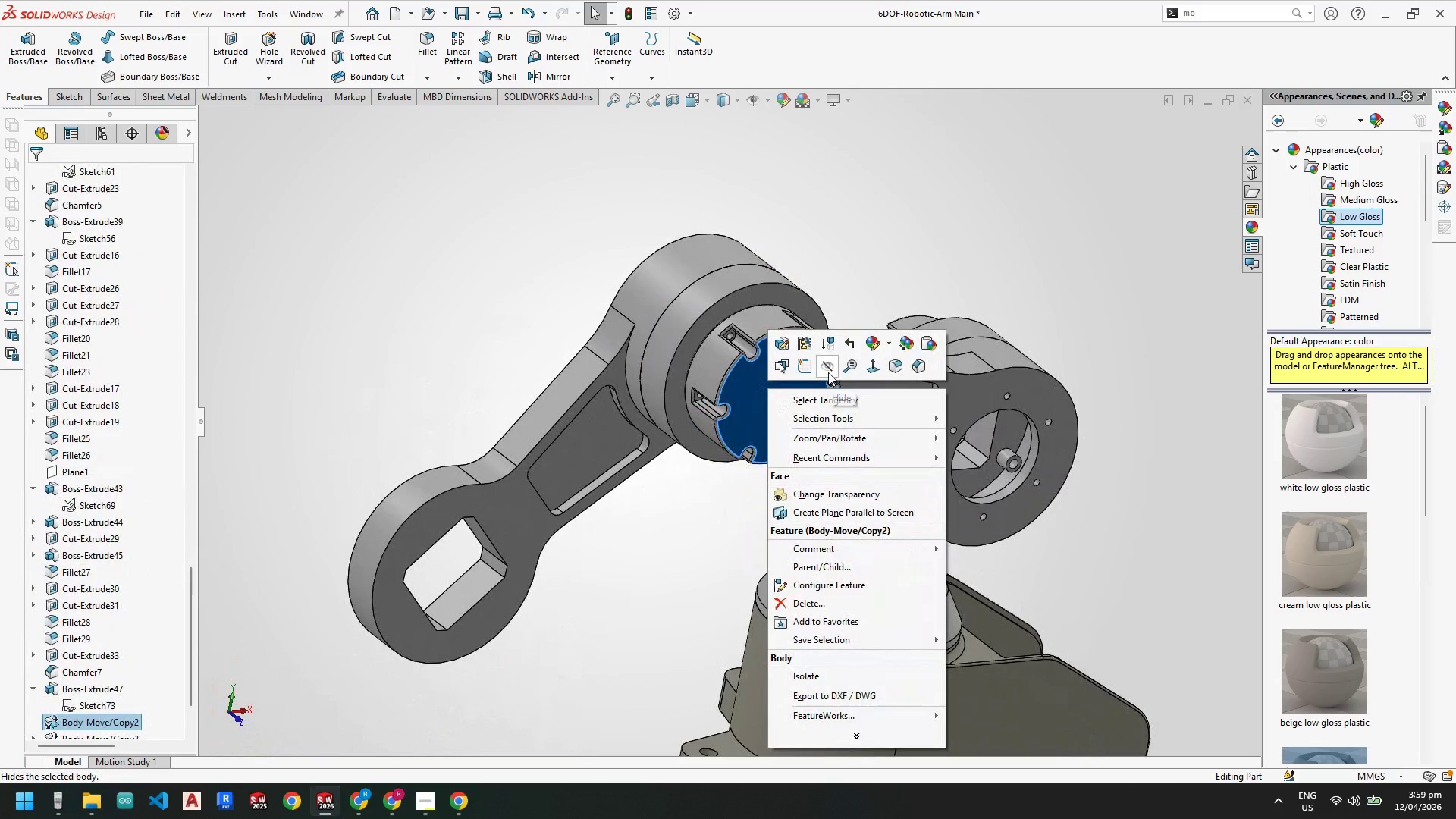 
left_click([828, 372])
 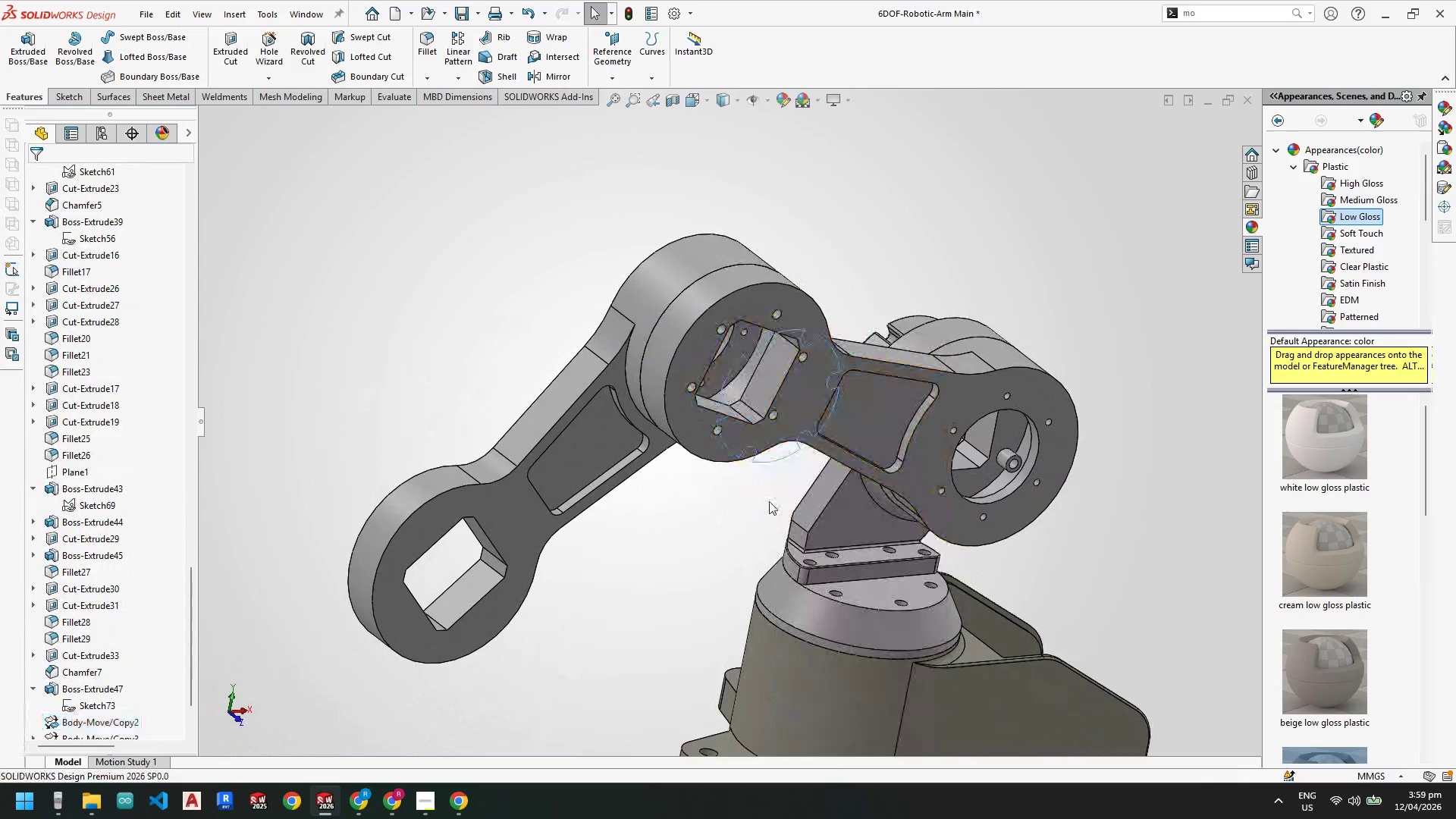 
scroll: coordinate [645, 483], scroll_direction: none, amount: 0.0
 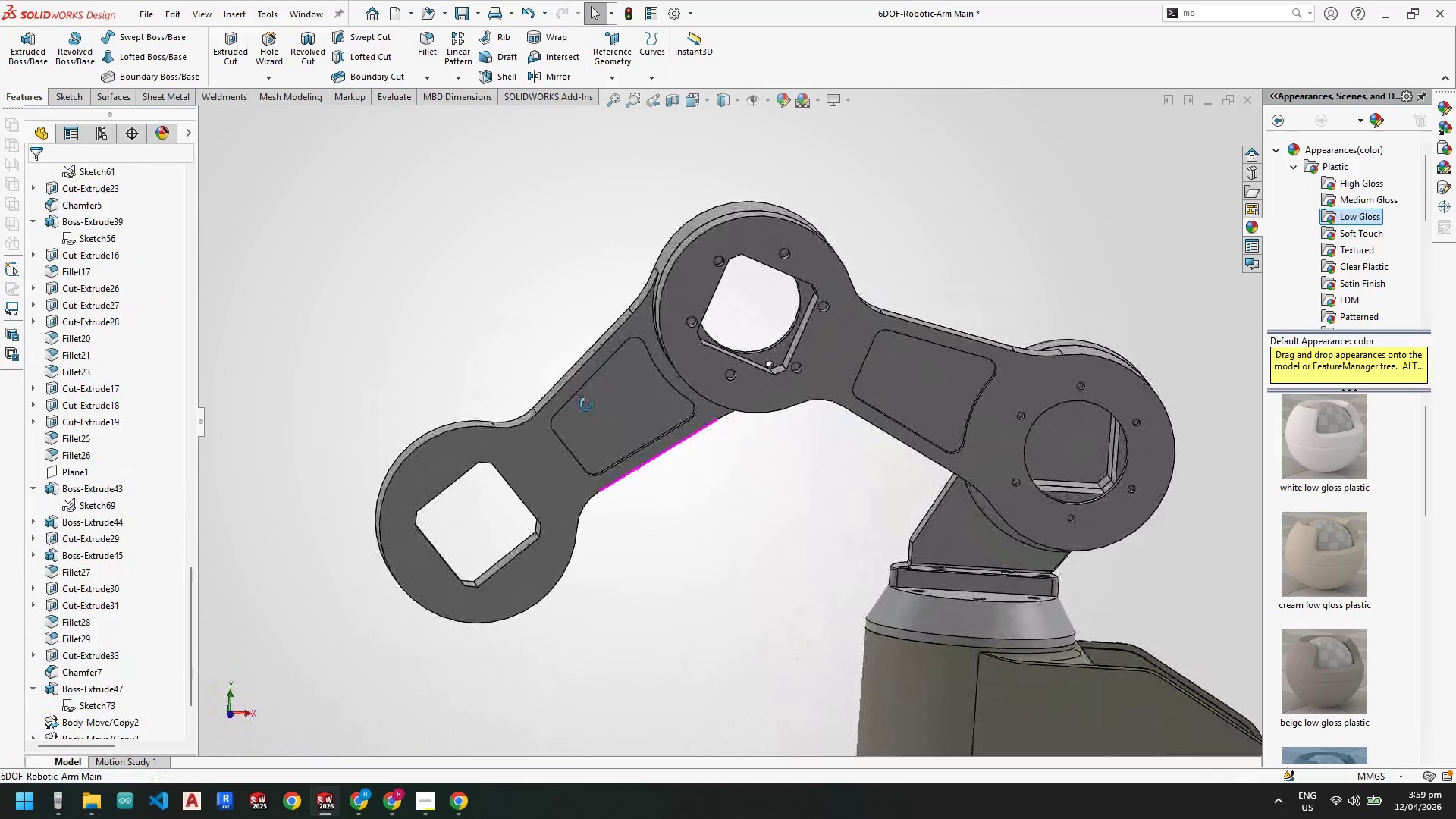 
scroll: coordinate [584, 409], scroll_direction: down, amount: 1.0
 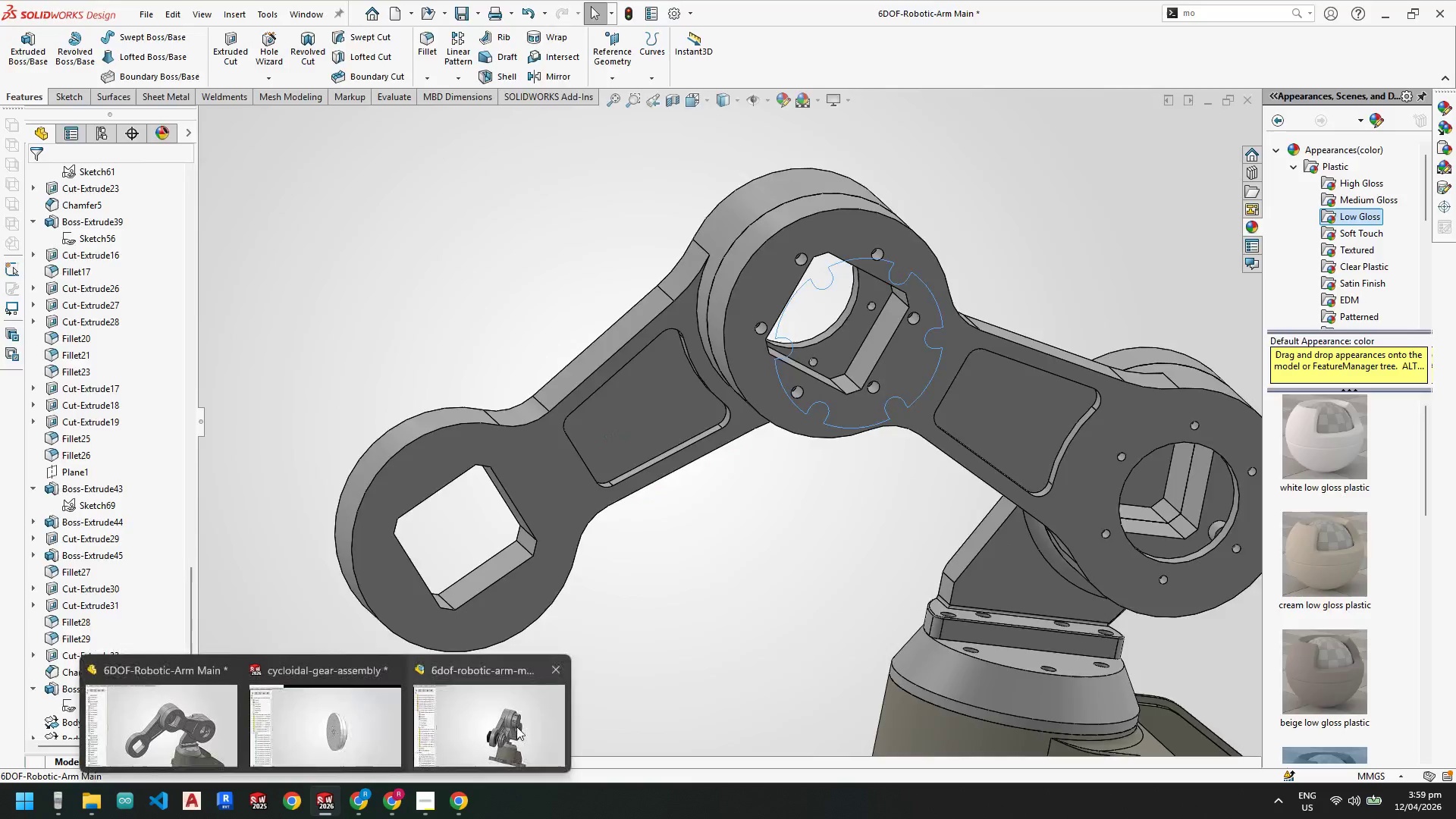 
wait(5.55)
 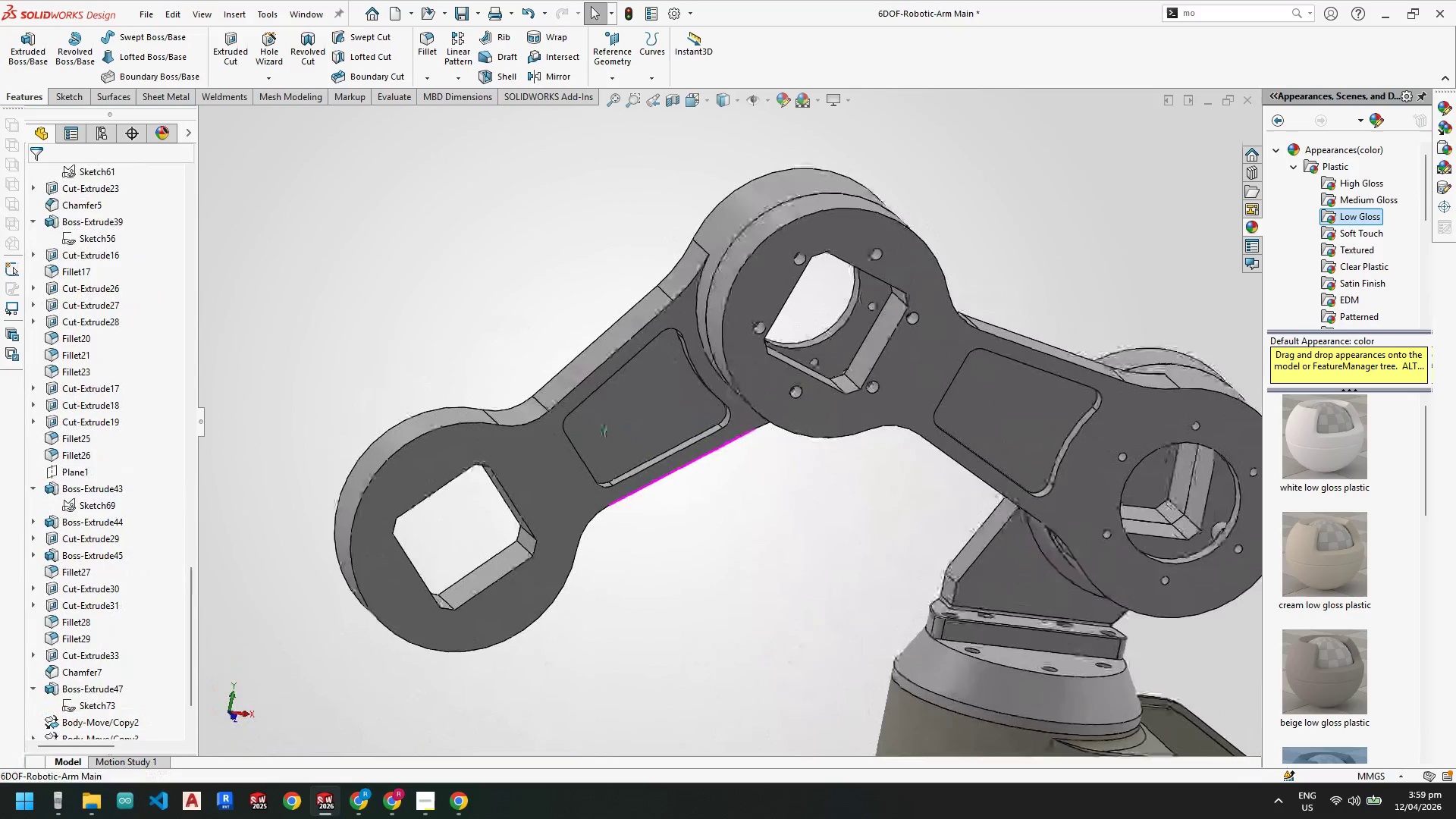 
left_click([485, 714])
 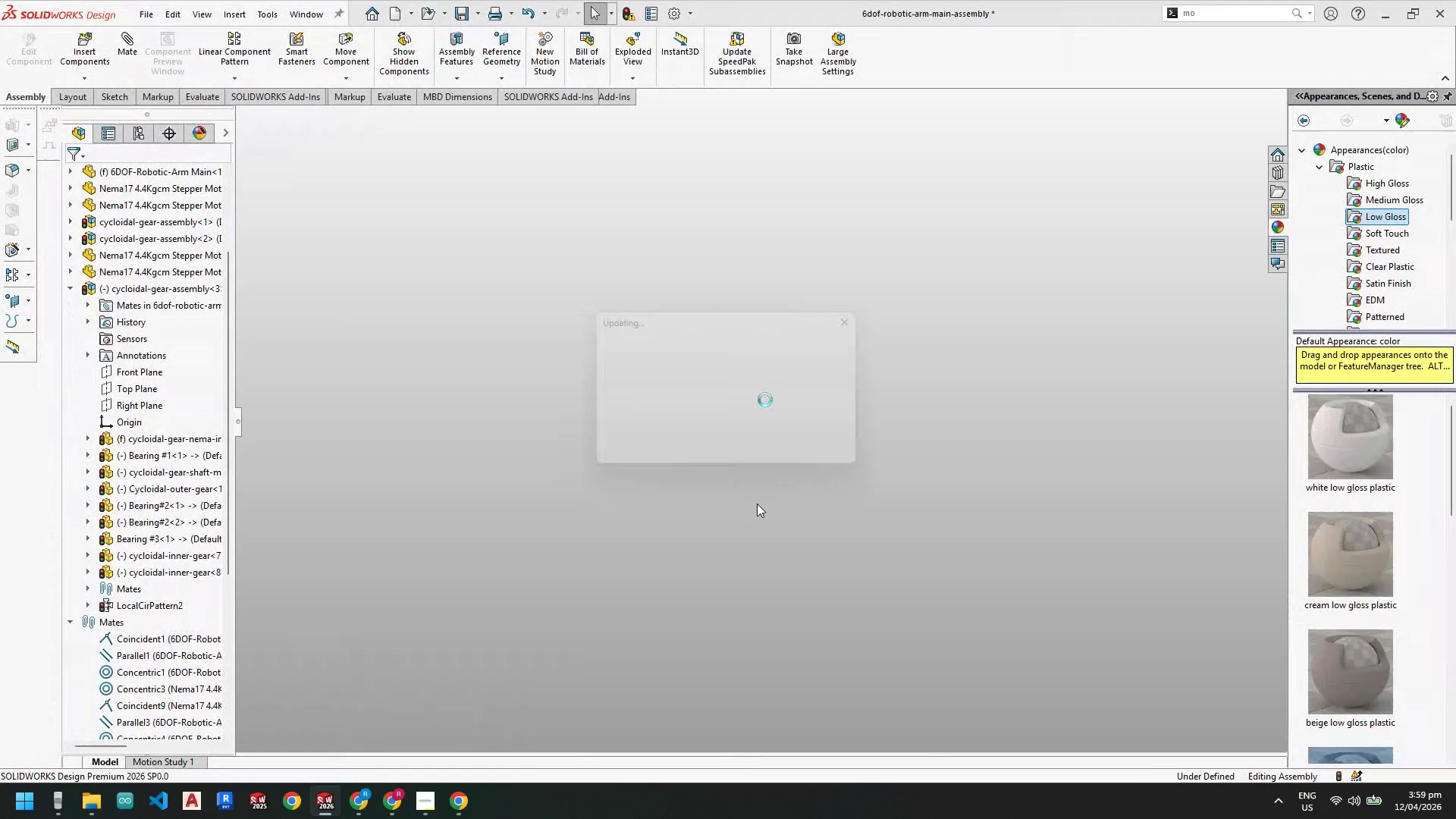 
scroll: coordinate [757, 456], scroll_direction: up, amount: 1.0
 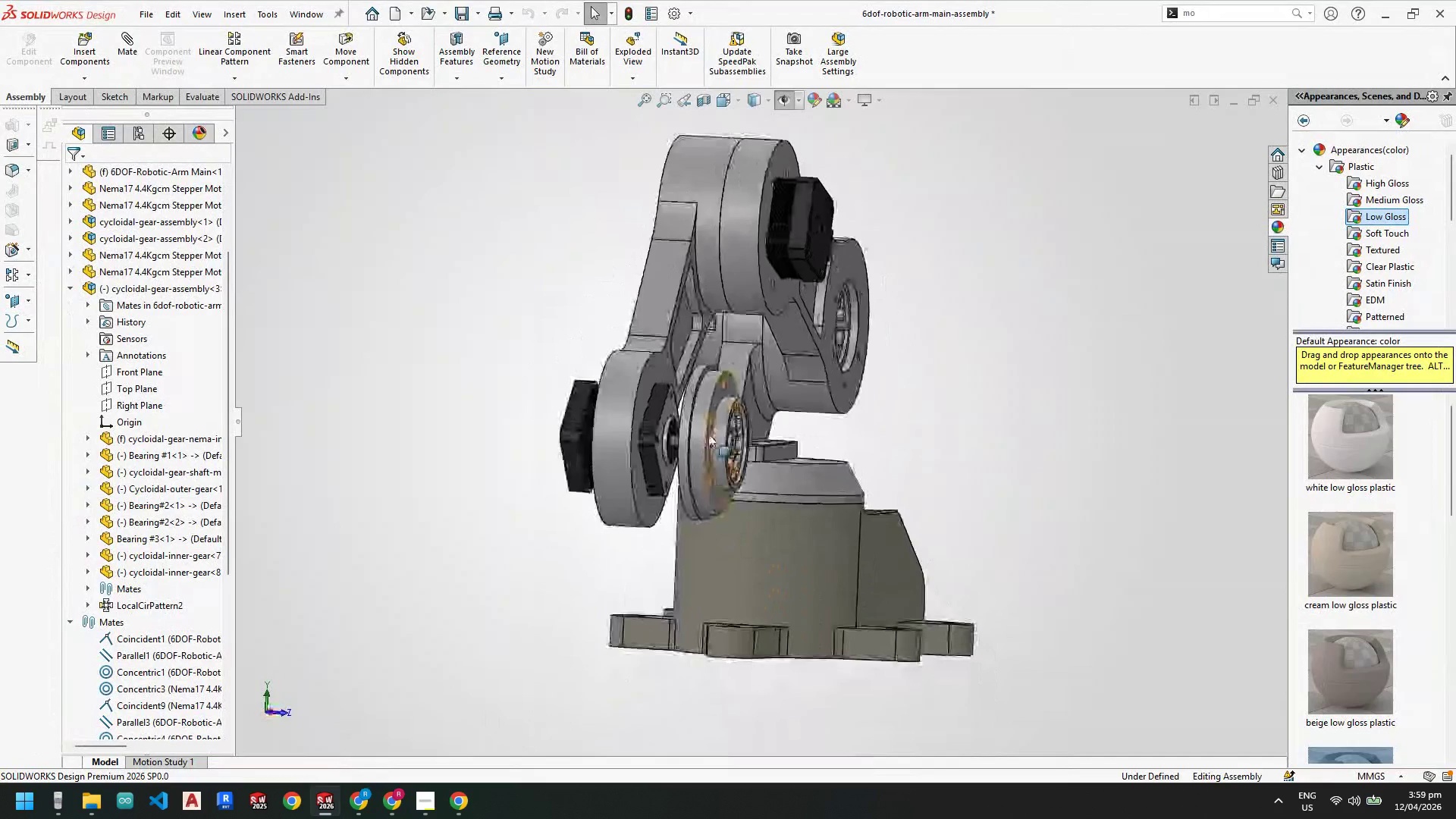 
scroll: coordinate [679, 381], scroll_direction: down, amount: 2.0
 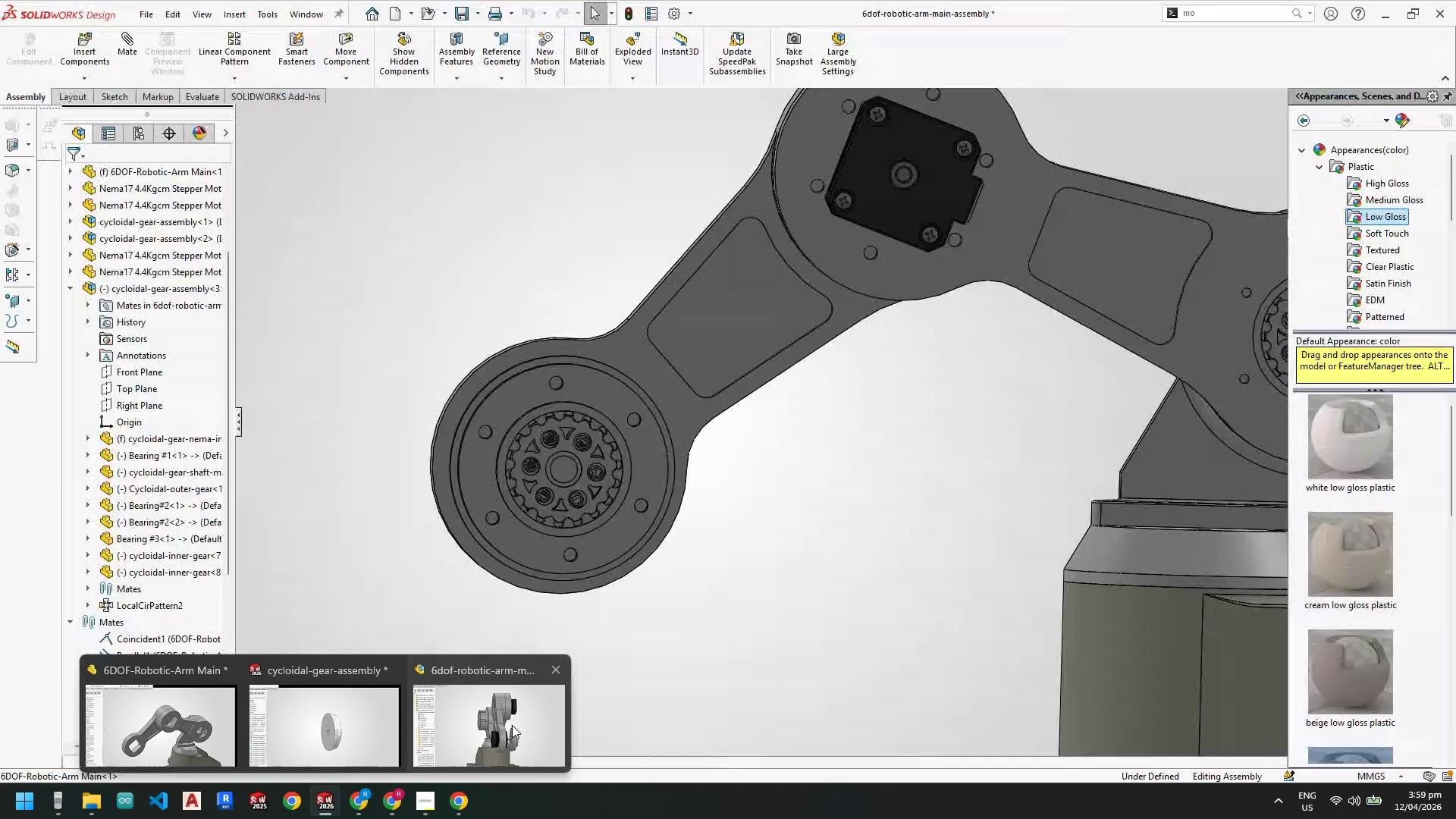 
left_click([181, 725])
 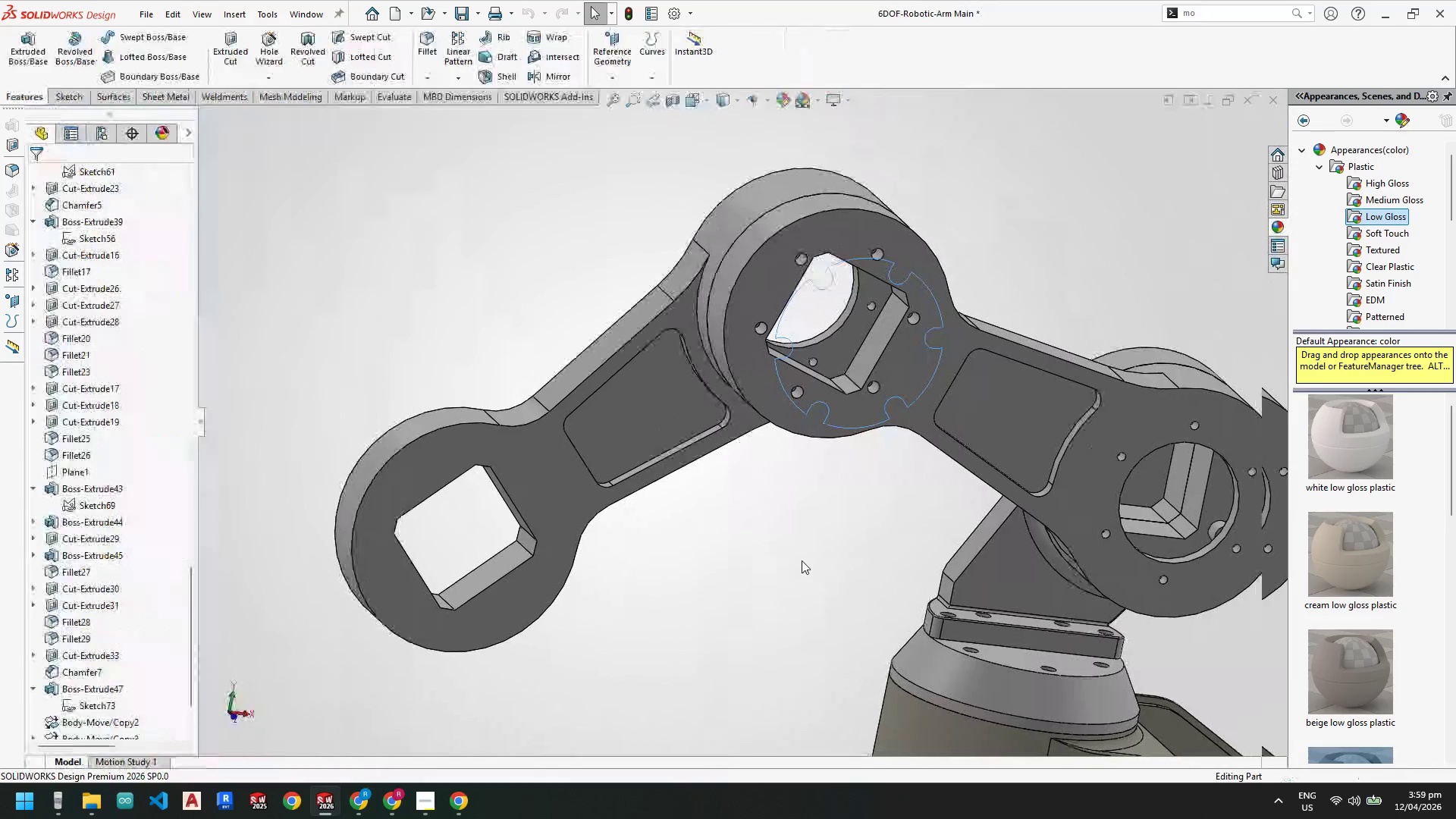 
scroll: coordinate [920, 428], scroll_direction: up, amount: 1.0
 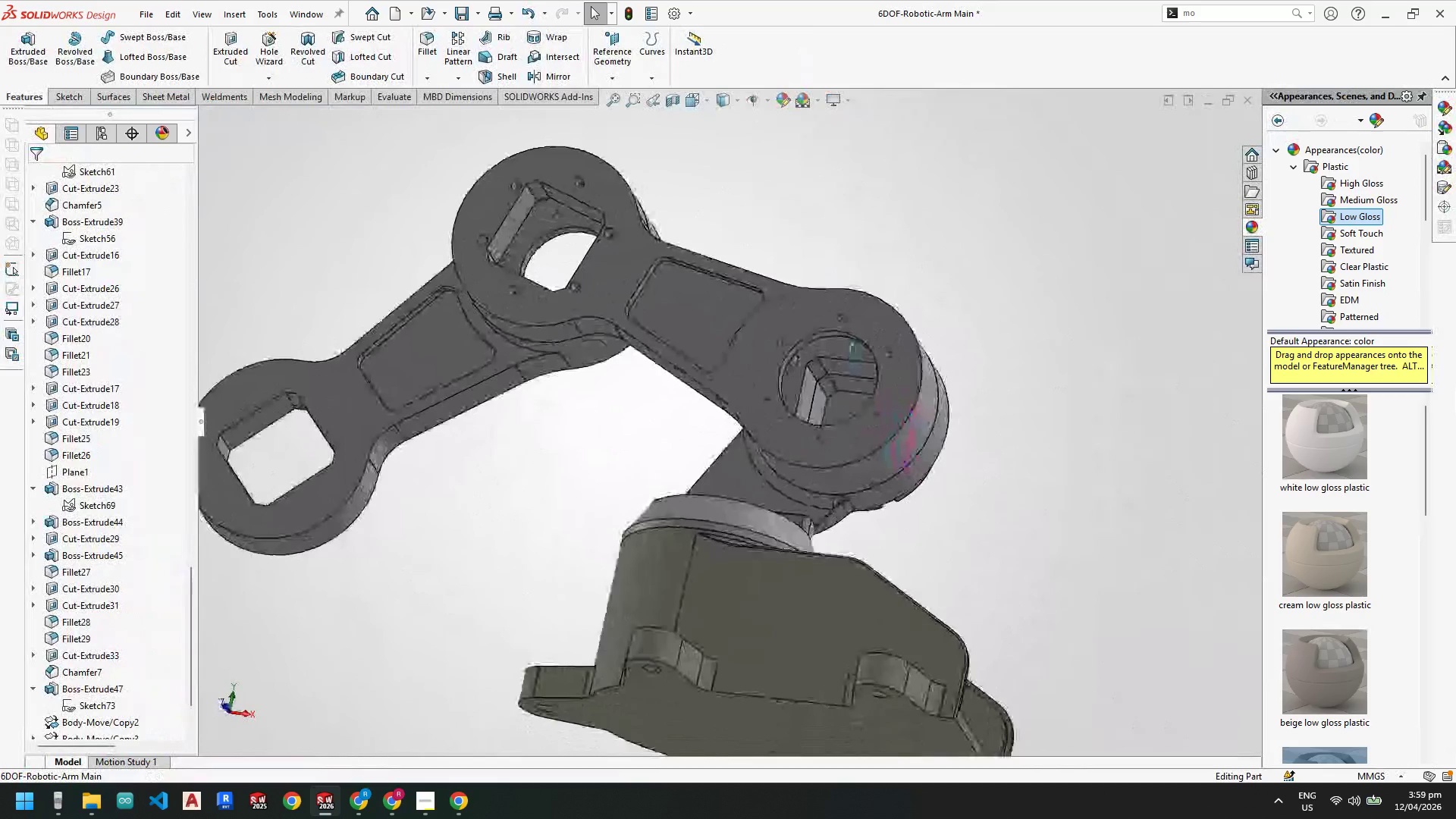 
scroll: coordinate [575, 275], scroll_direction: down, amount: 9.0
 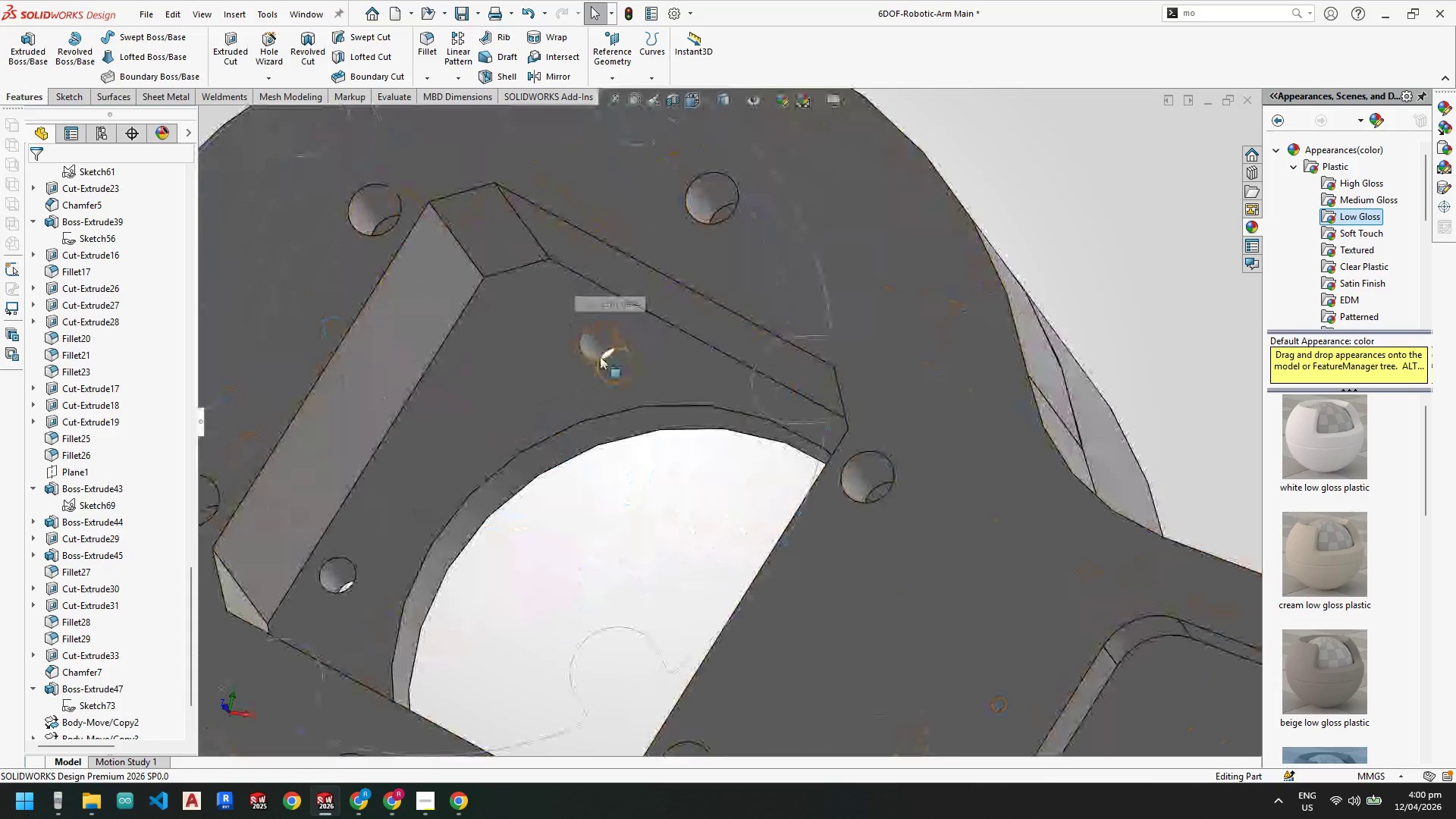 
scroll: coordinate [581, 450], scroll_direction: up, amount: 5.0
 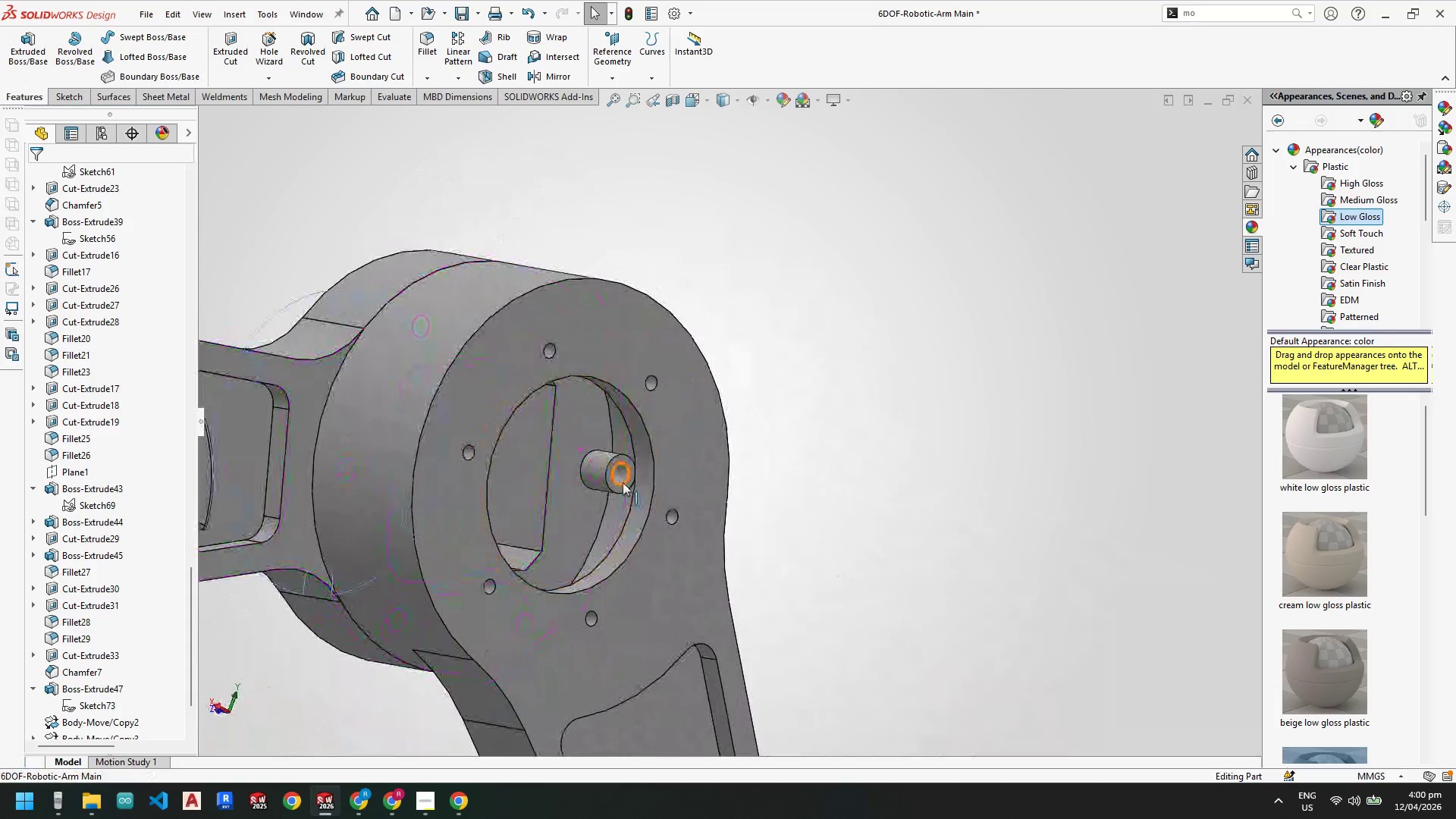 
left_click([622, 480])
 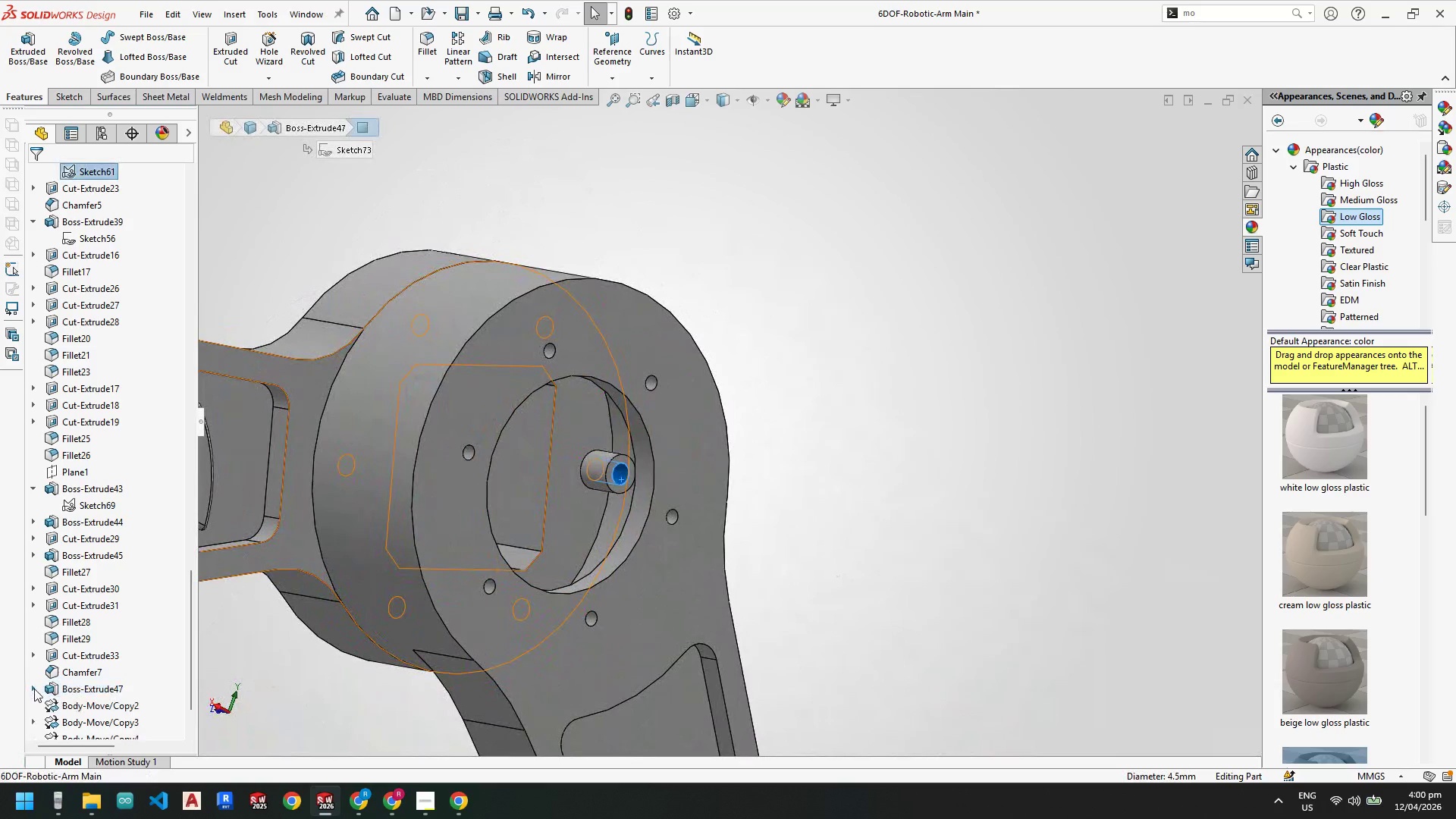 
left_click([33, 691])
 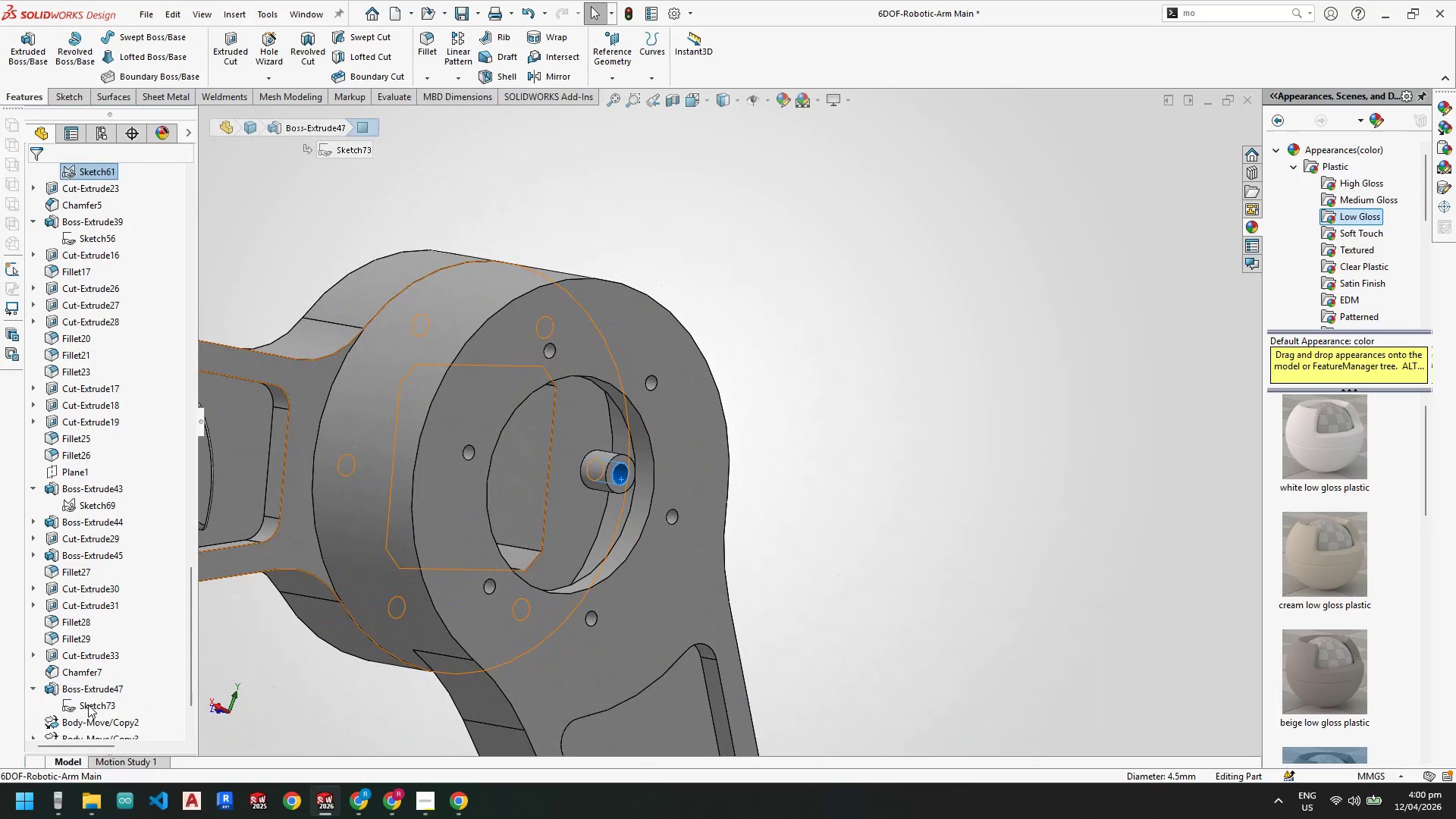 
left_click([88, 704])
 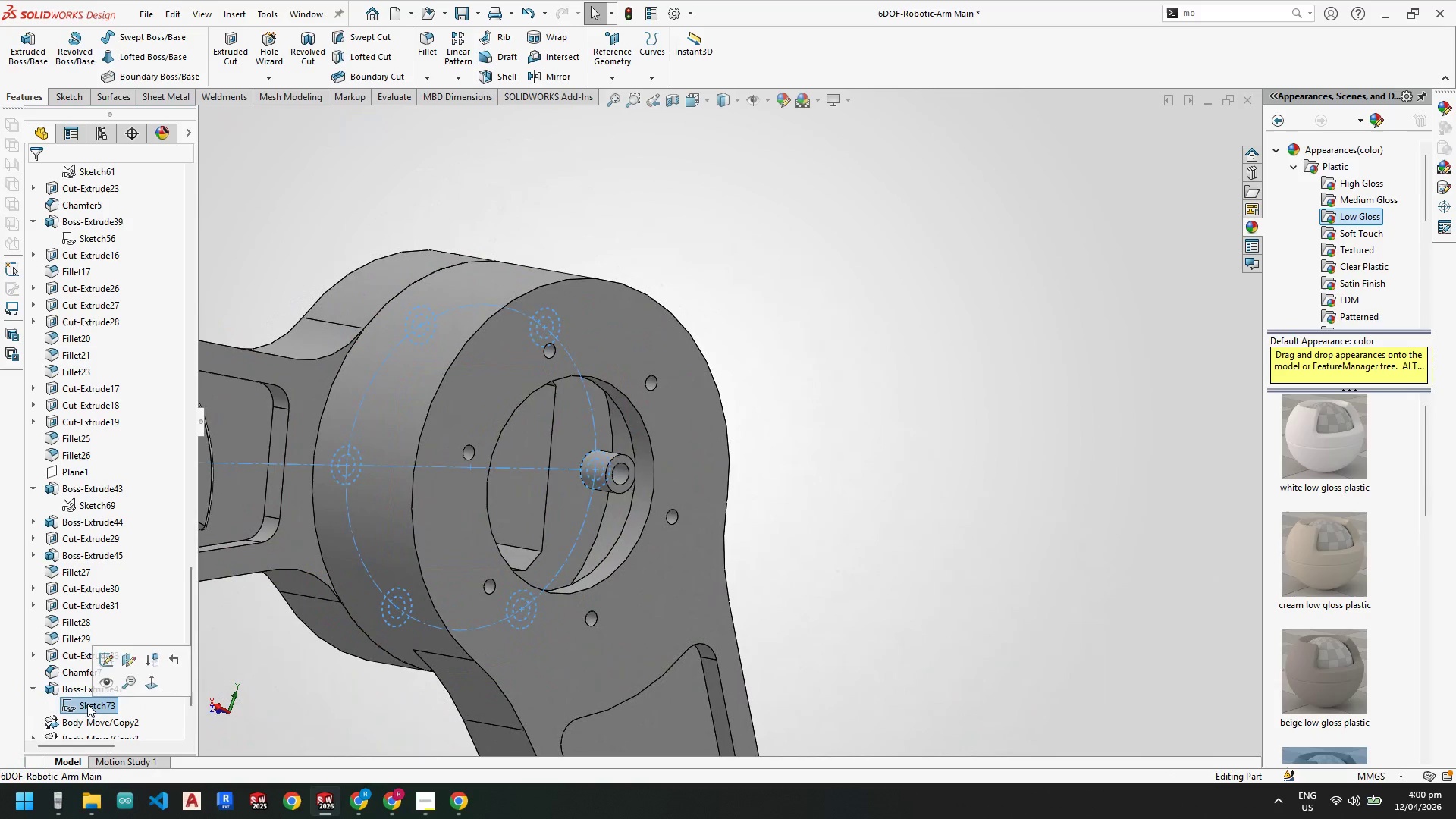 
right_click([87, 704])
 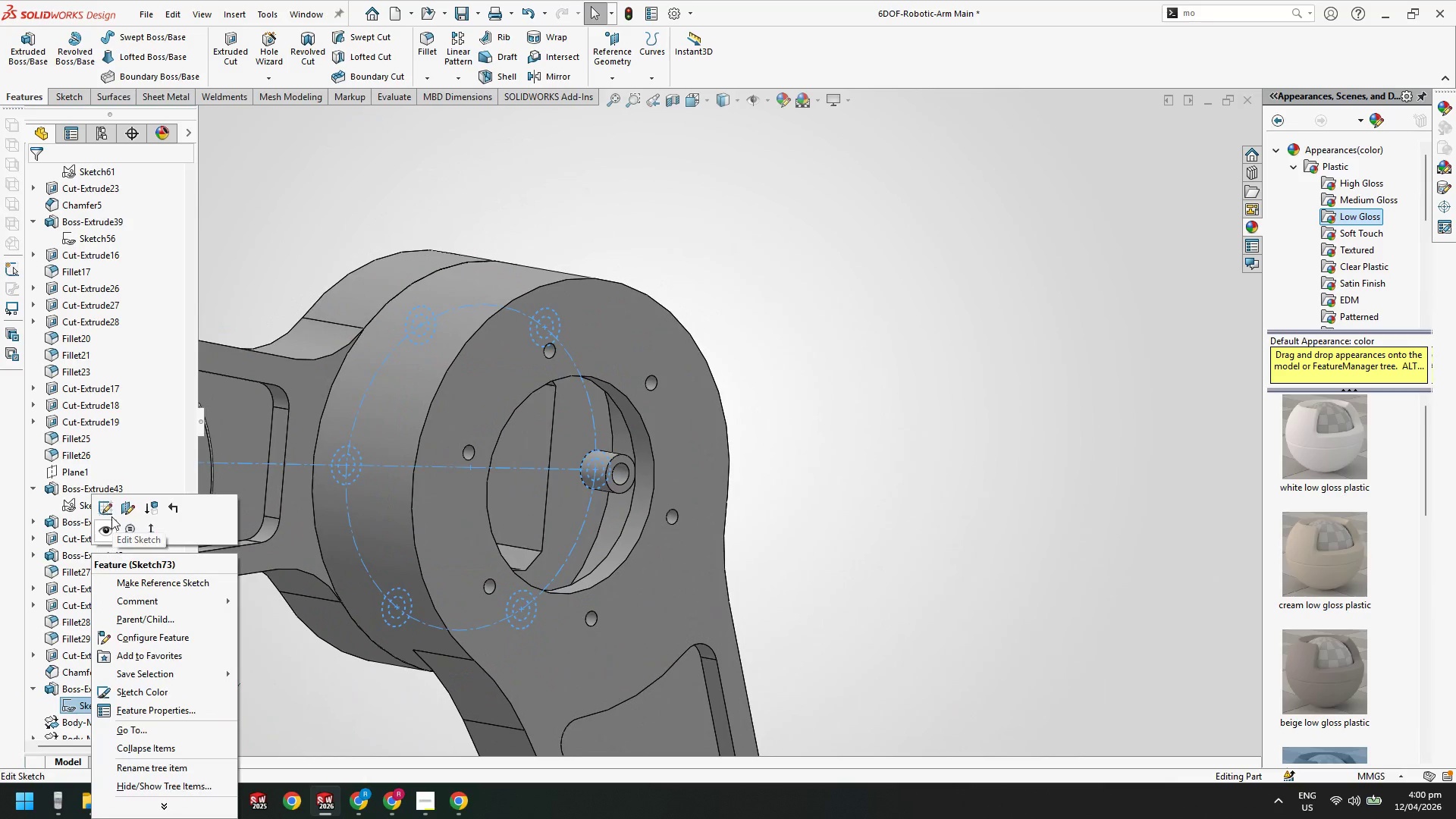 
left_click([106, 505])
 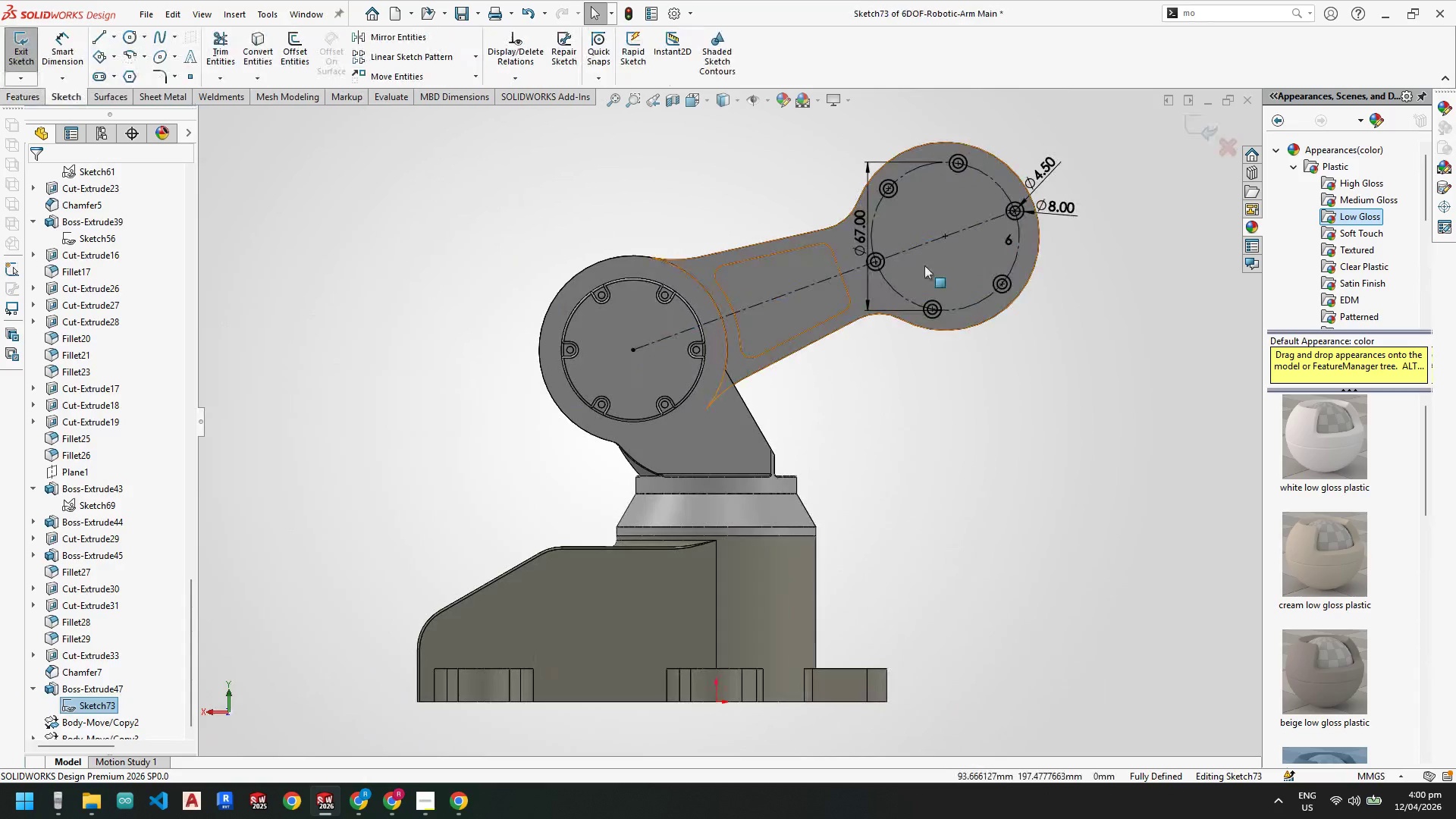 
scroll: coordinate [791, 369], scroll_direction: down, amount: 3.0
 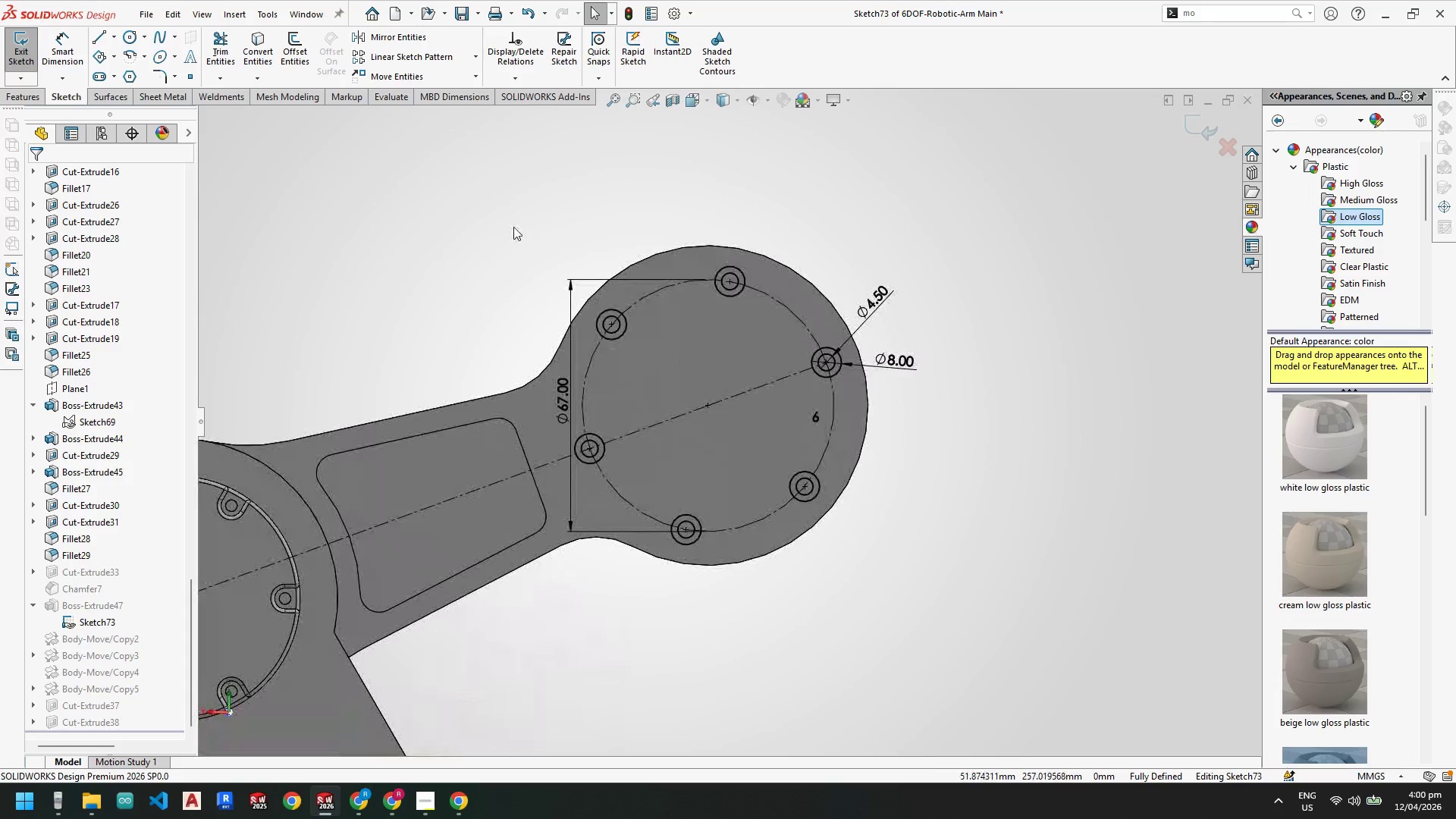 
left_click_drag(start_coordinate=[513, 206], to_coordinate=[953, 620])
 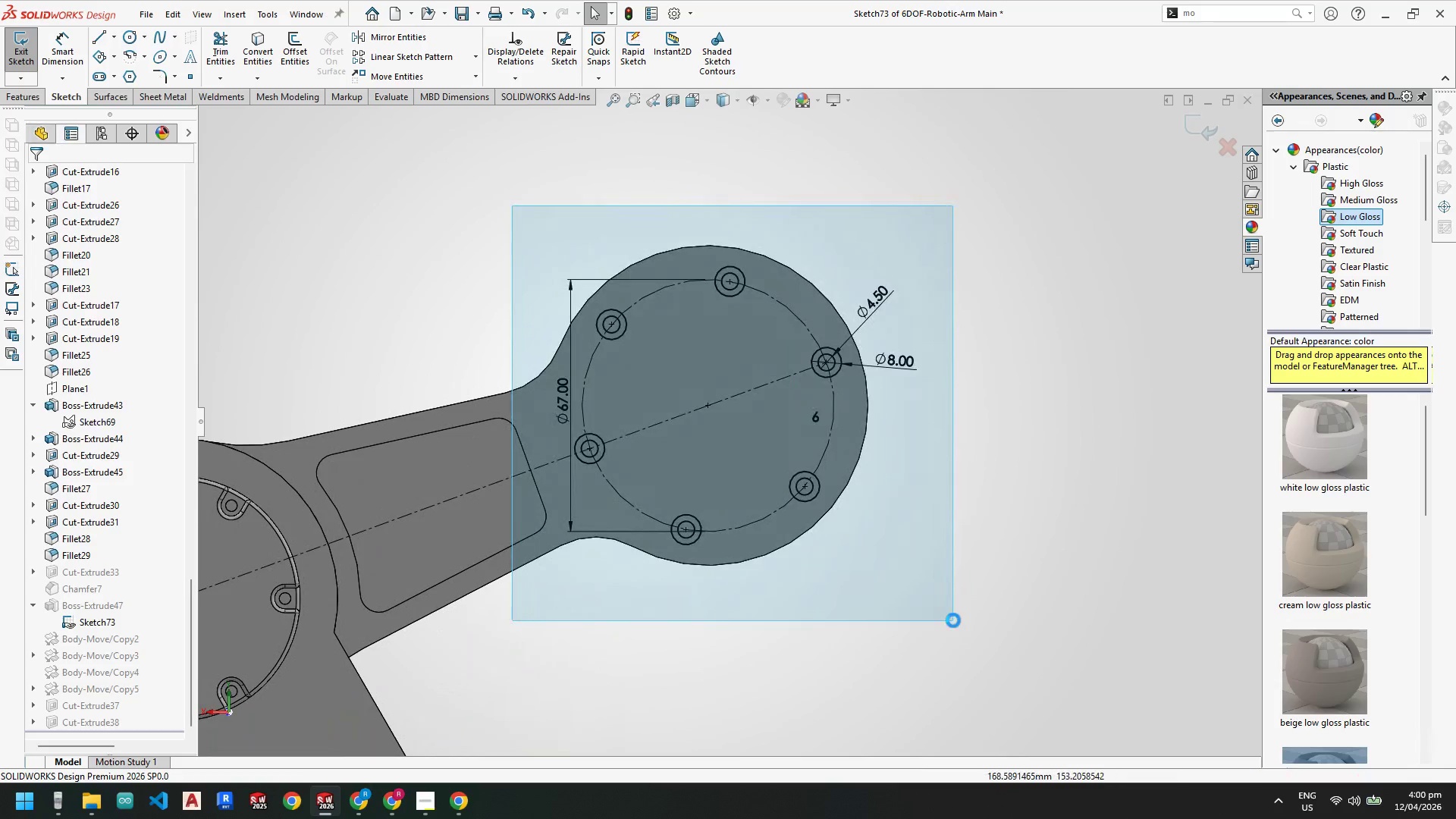 
key(Control+C)
 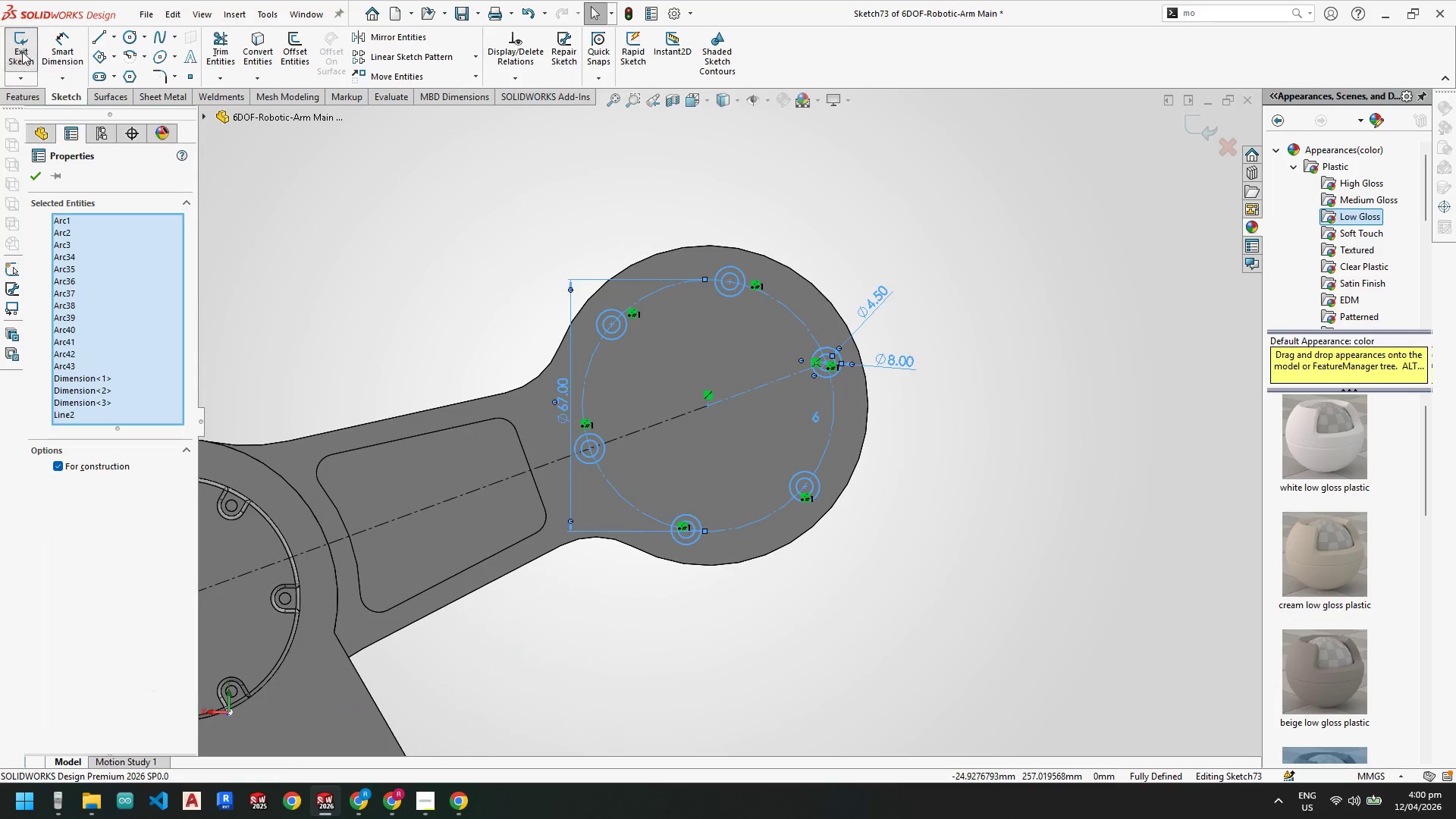 
left_click([24, 42])
 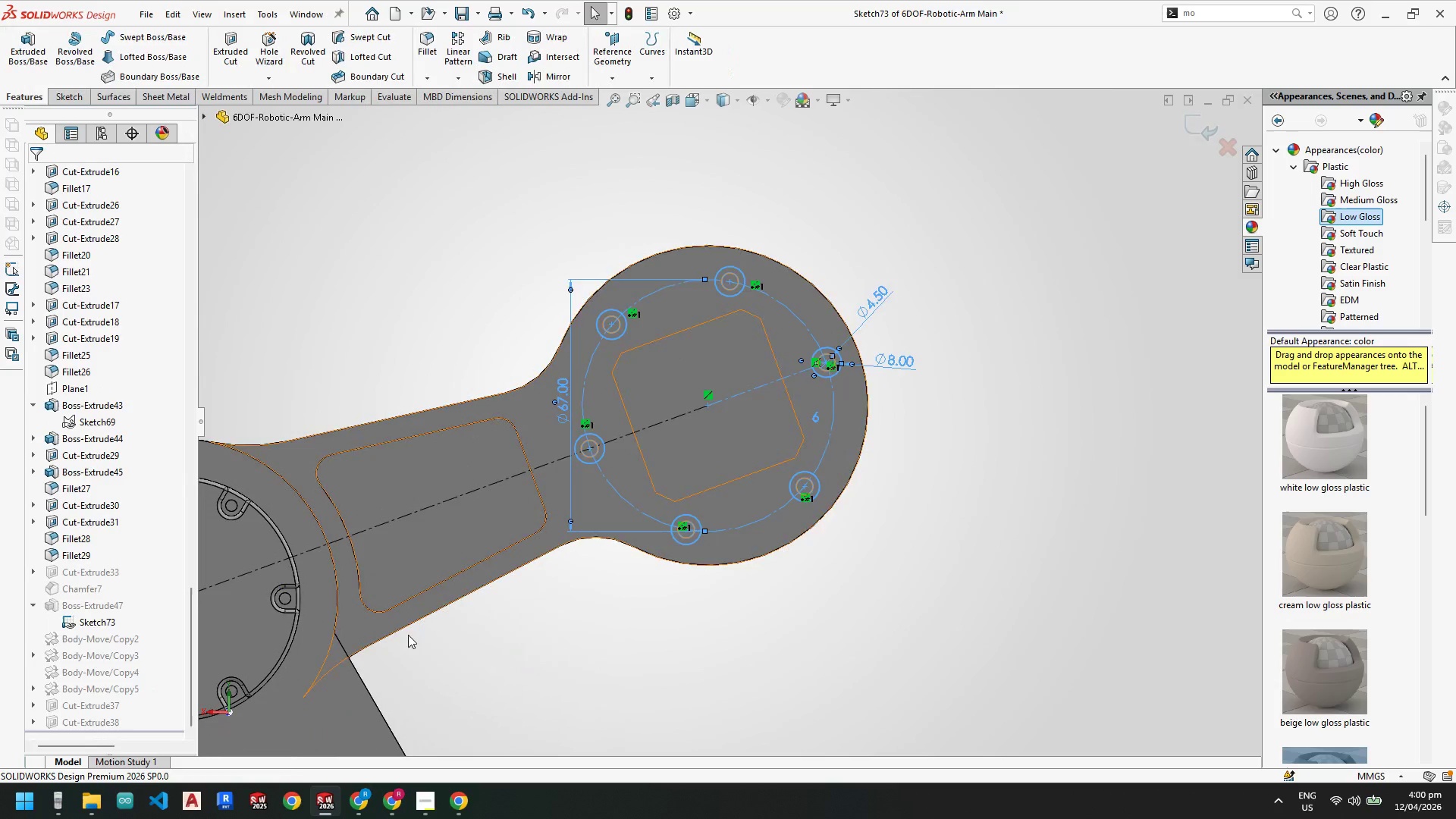 
scroll: coordinate [594, 485], scroll_direction: up, amount: 8.0
 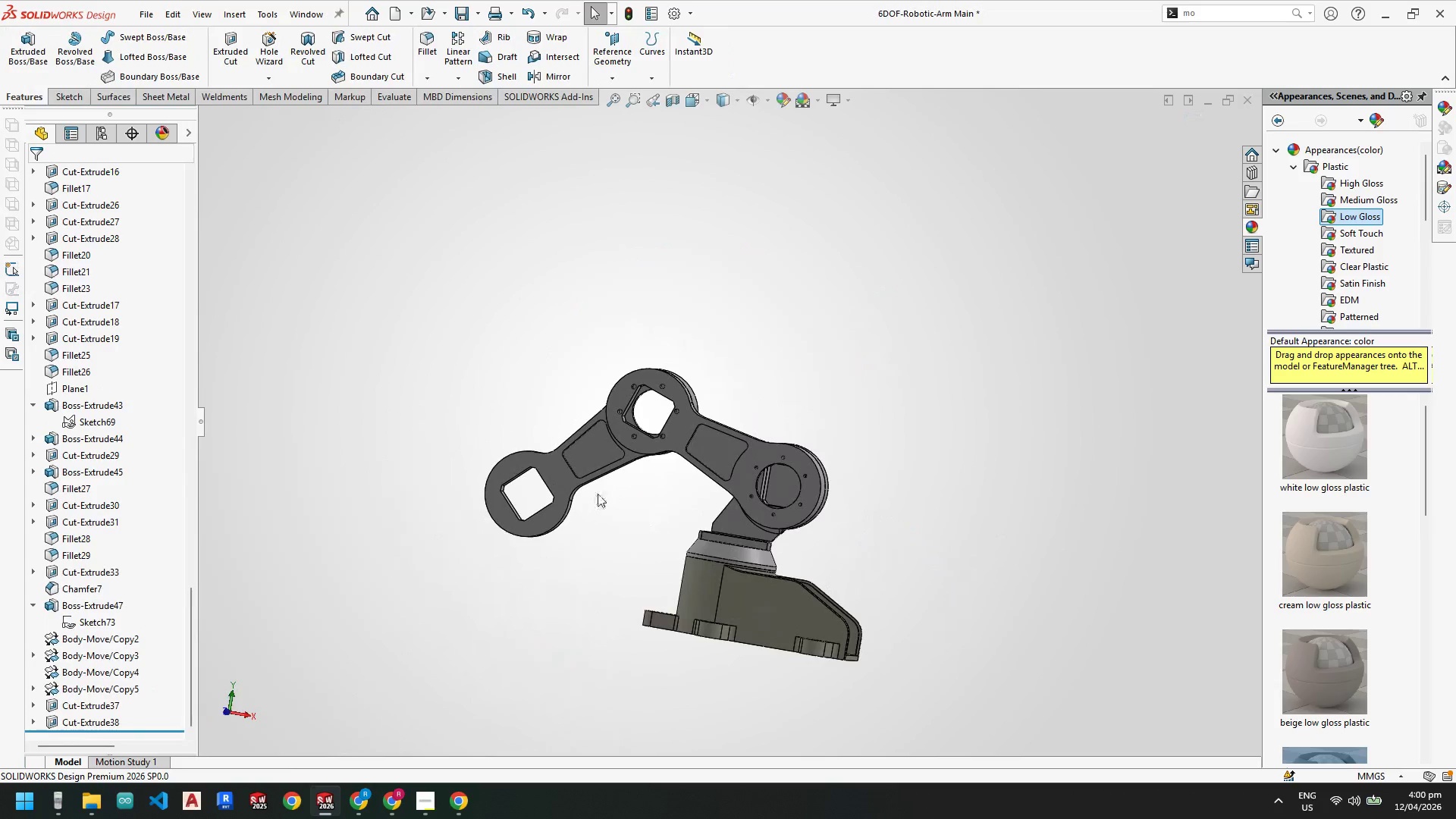 
right_click([553, 452])
 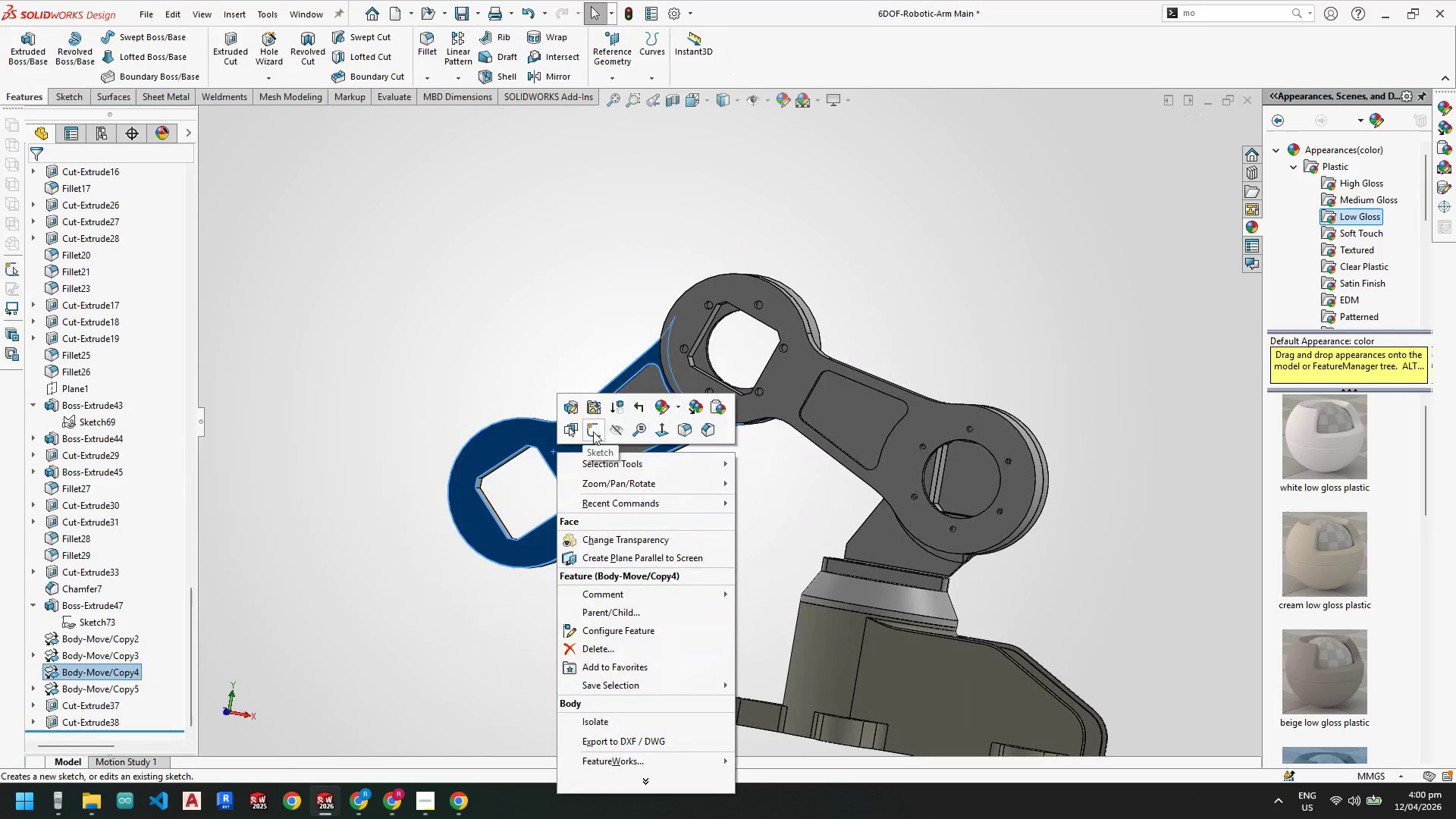 
scroll: coordinate [570, 482], scroll_direction: down, amount: 3.0
 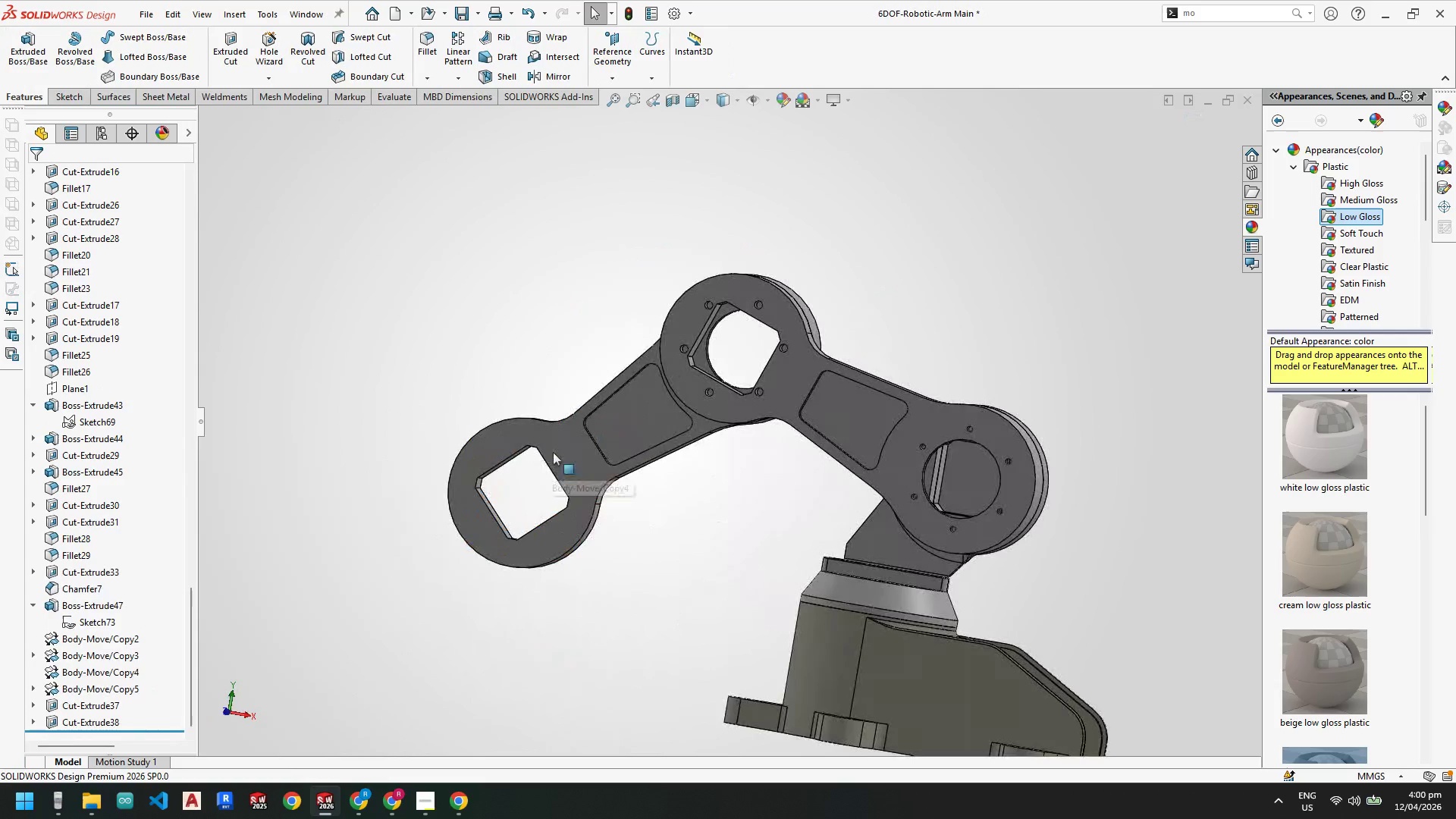 
left_click([593, 432])
 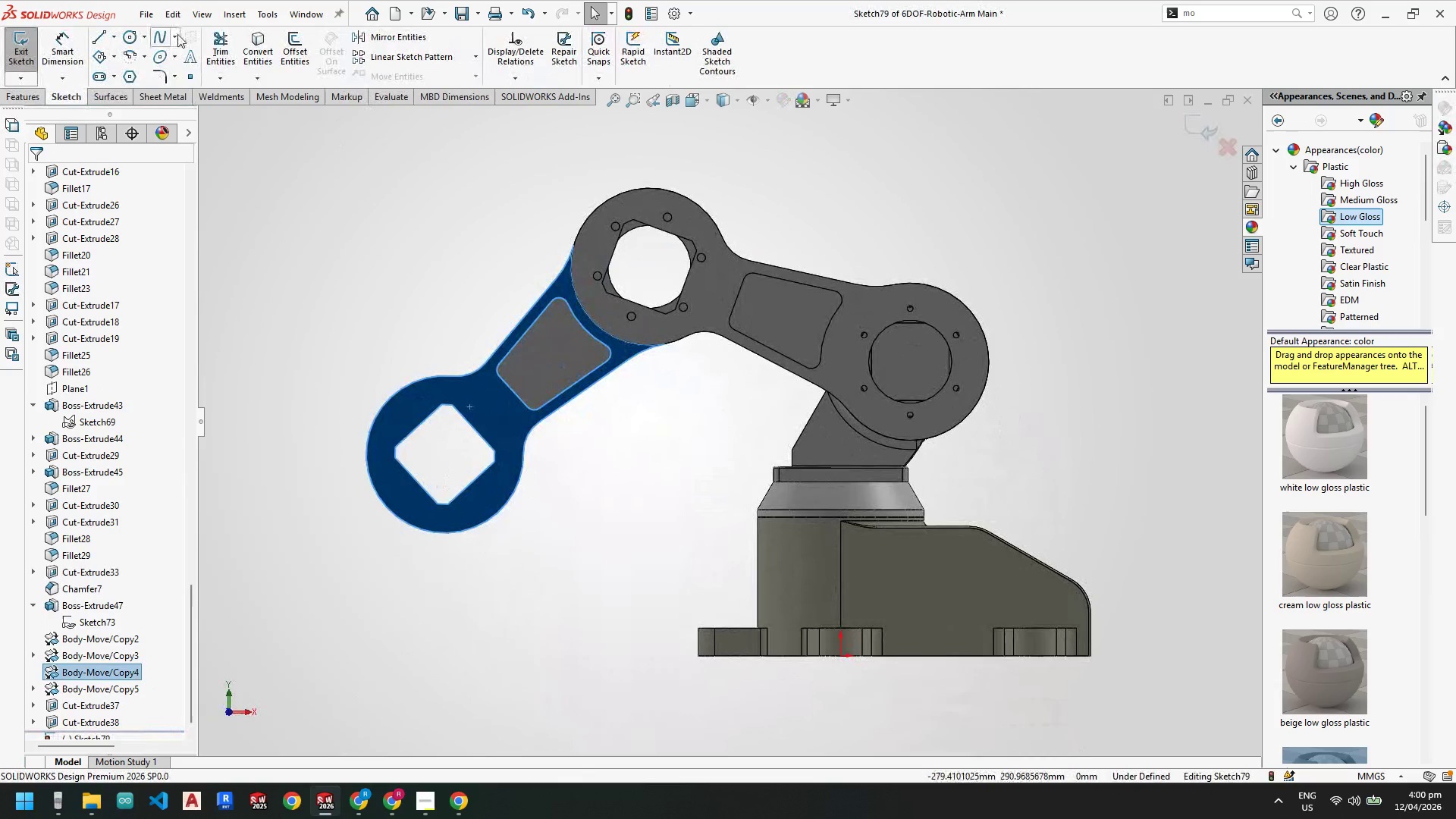 
key(Escape)
 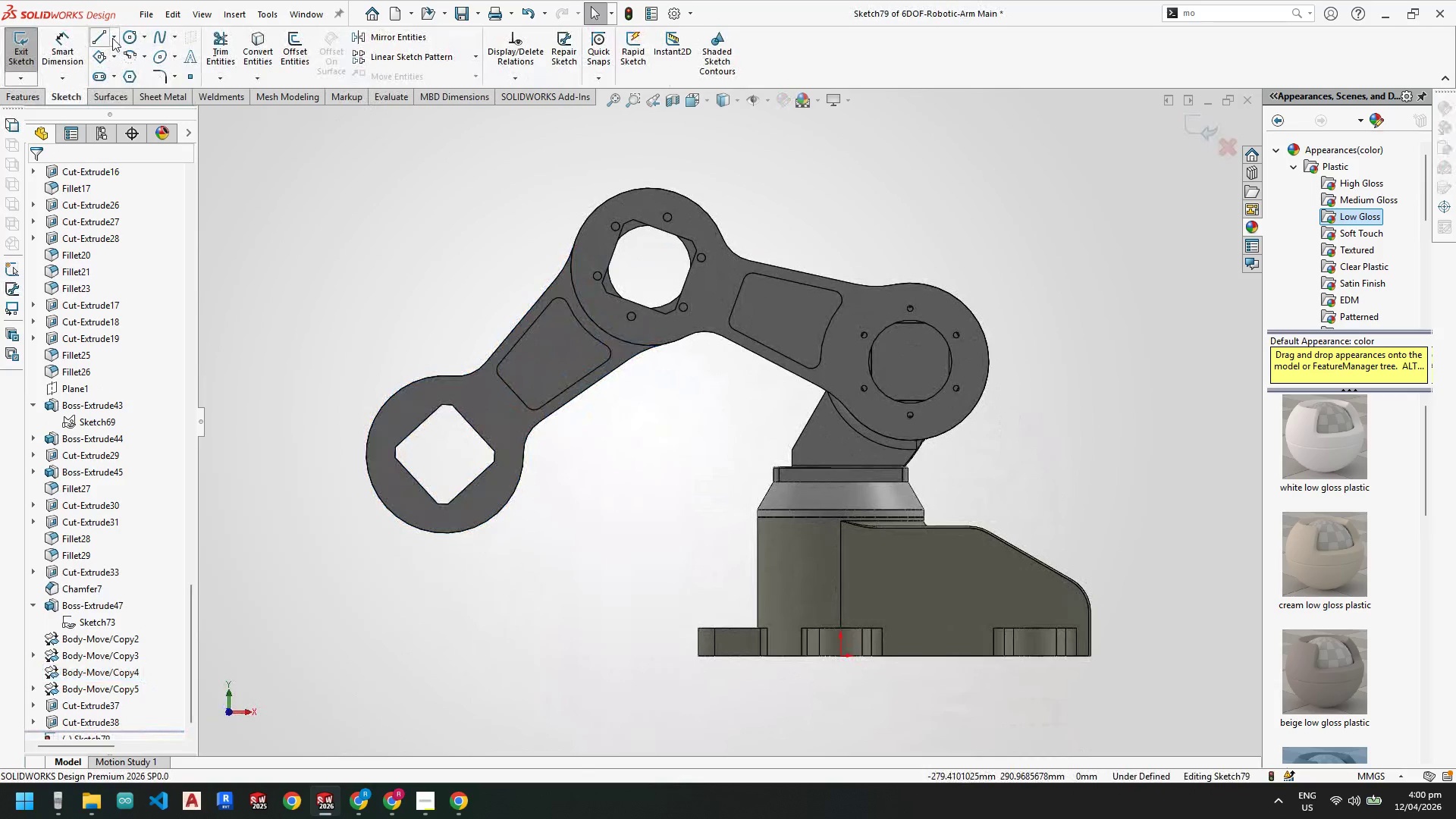 
left_click([112, 38])
 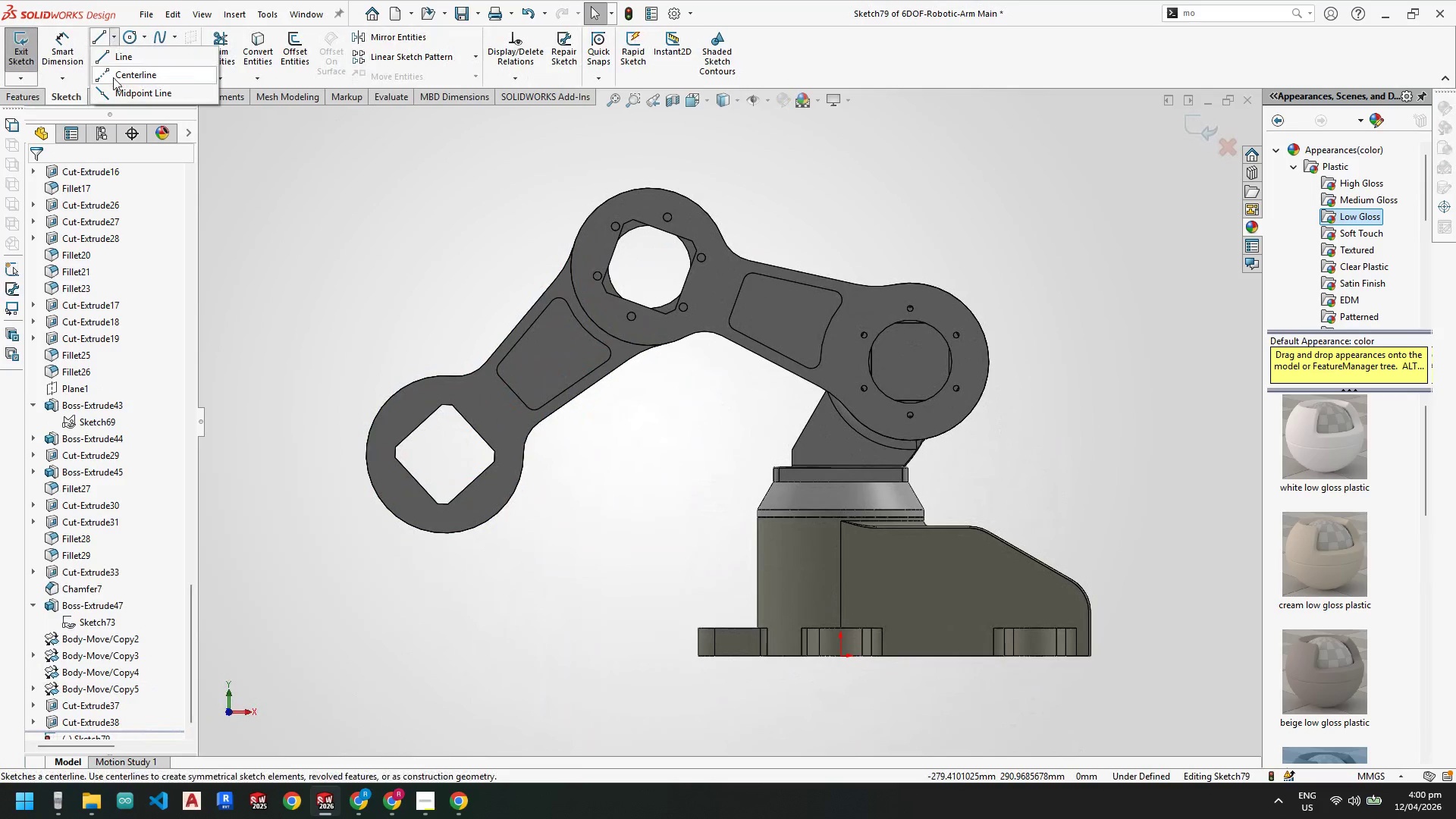 
left_click([113, 77])
 